 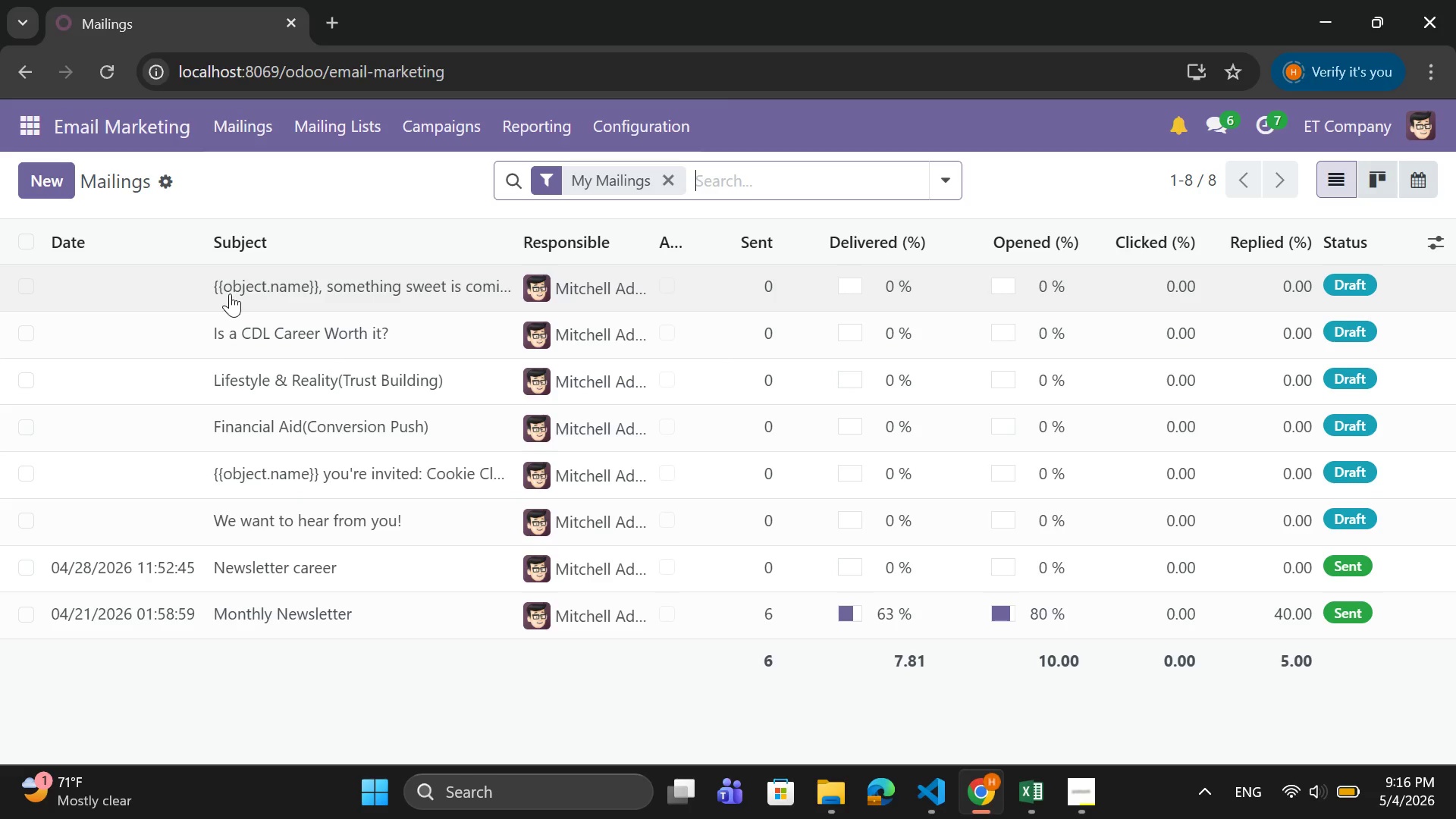 
left_click([307, 479])
 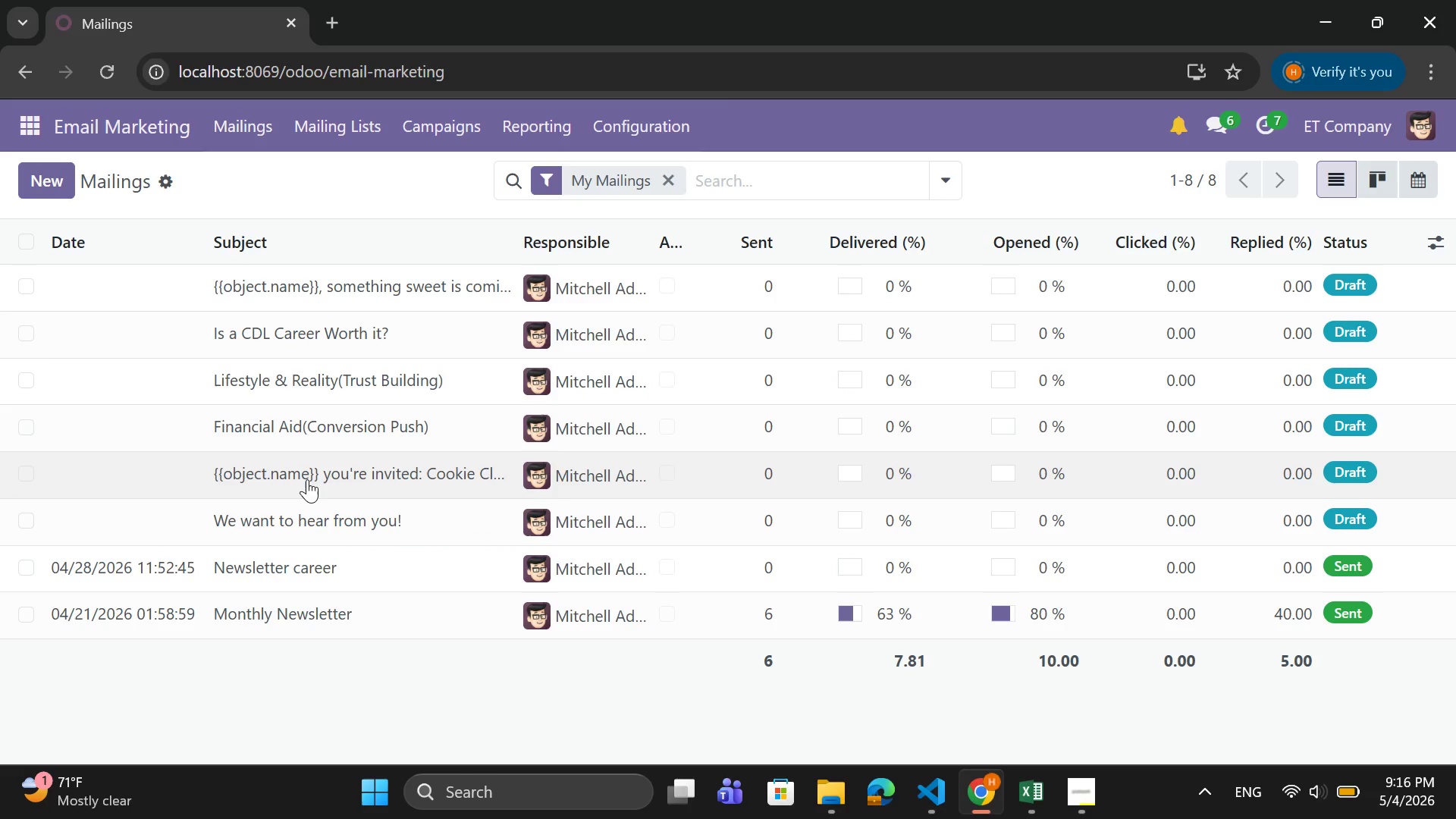 
wait(11.31)
 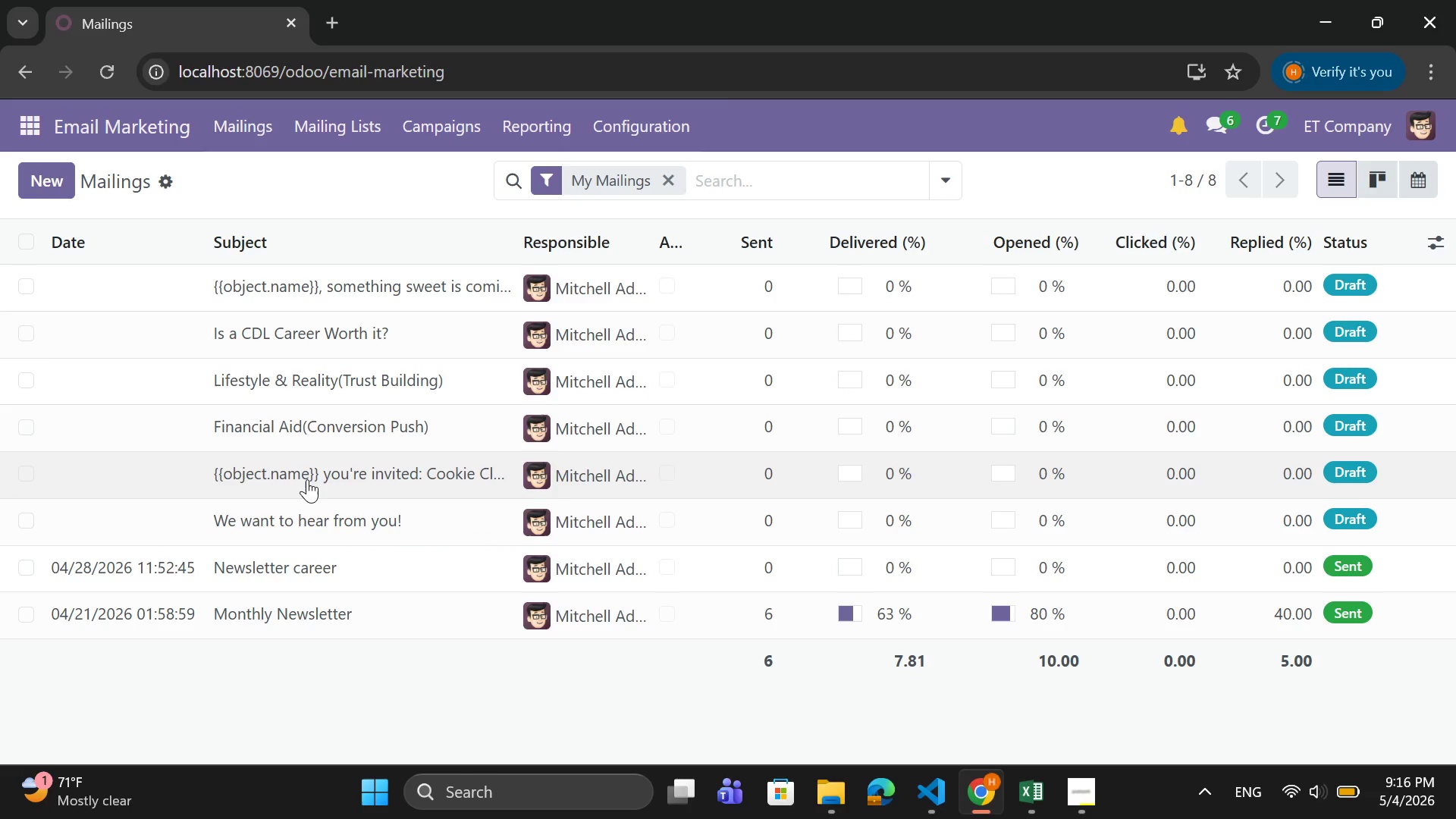 
scroll: coordinate [504, 549], scroll_direction: down, amount: 2.0
 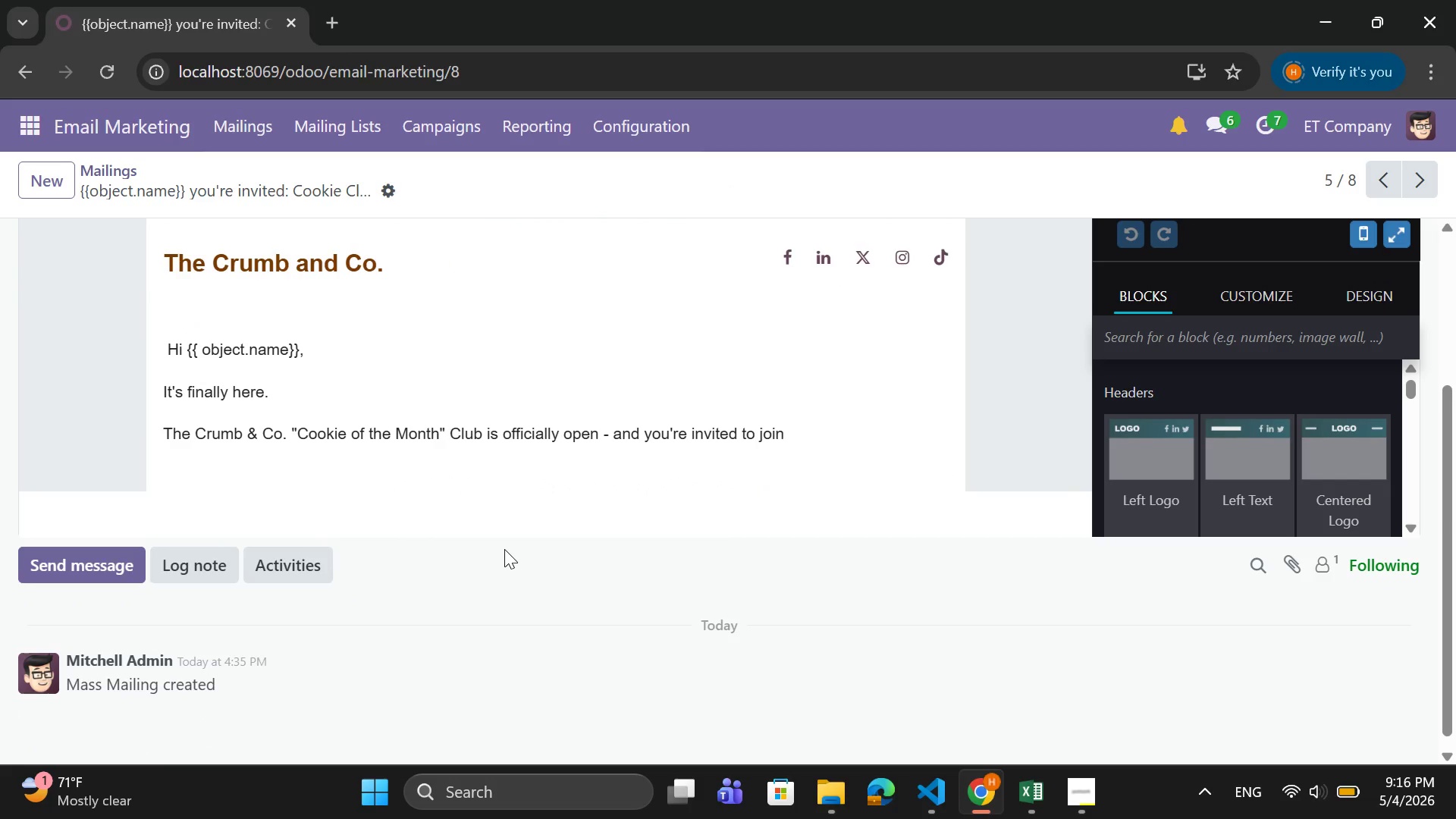 
scroll: coordinate [504, 549], scroll_direction: up, amount: 2.0
 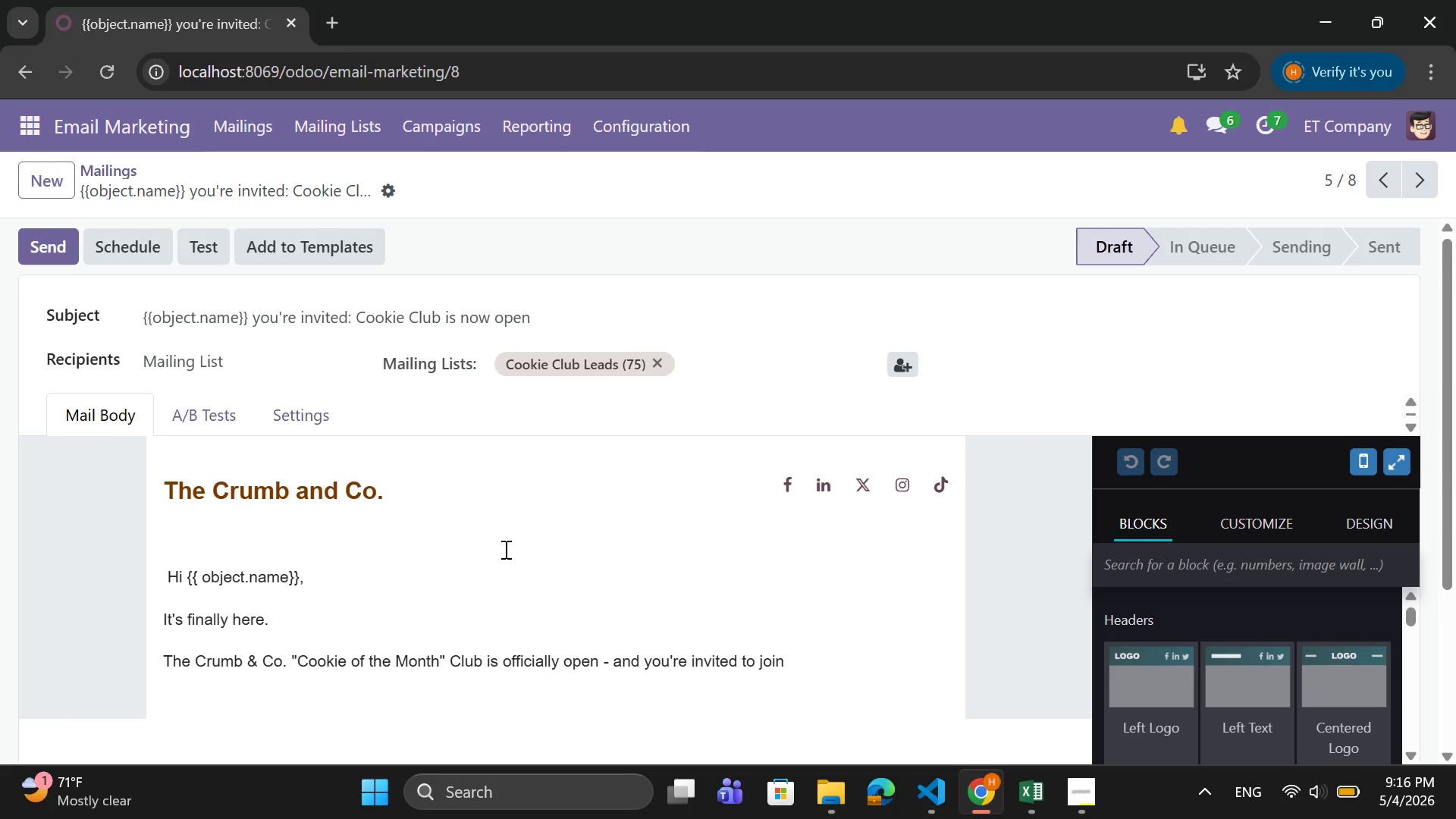 
scroll: coordinate [504, 549], scroll_direction: down, amount: 1.0
 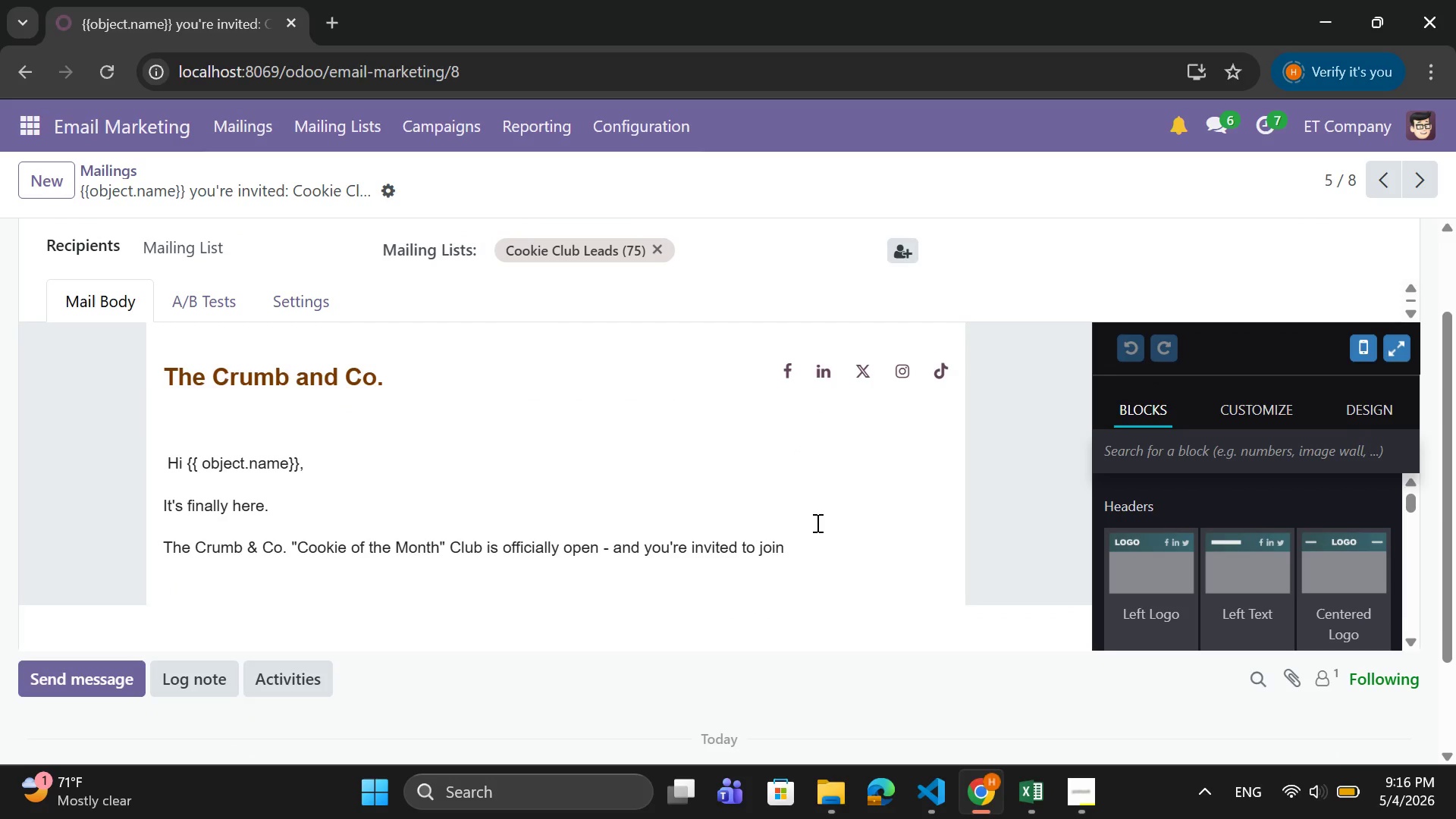 
left_click([861, 512])
 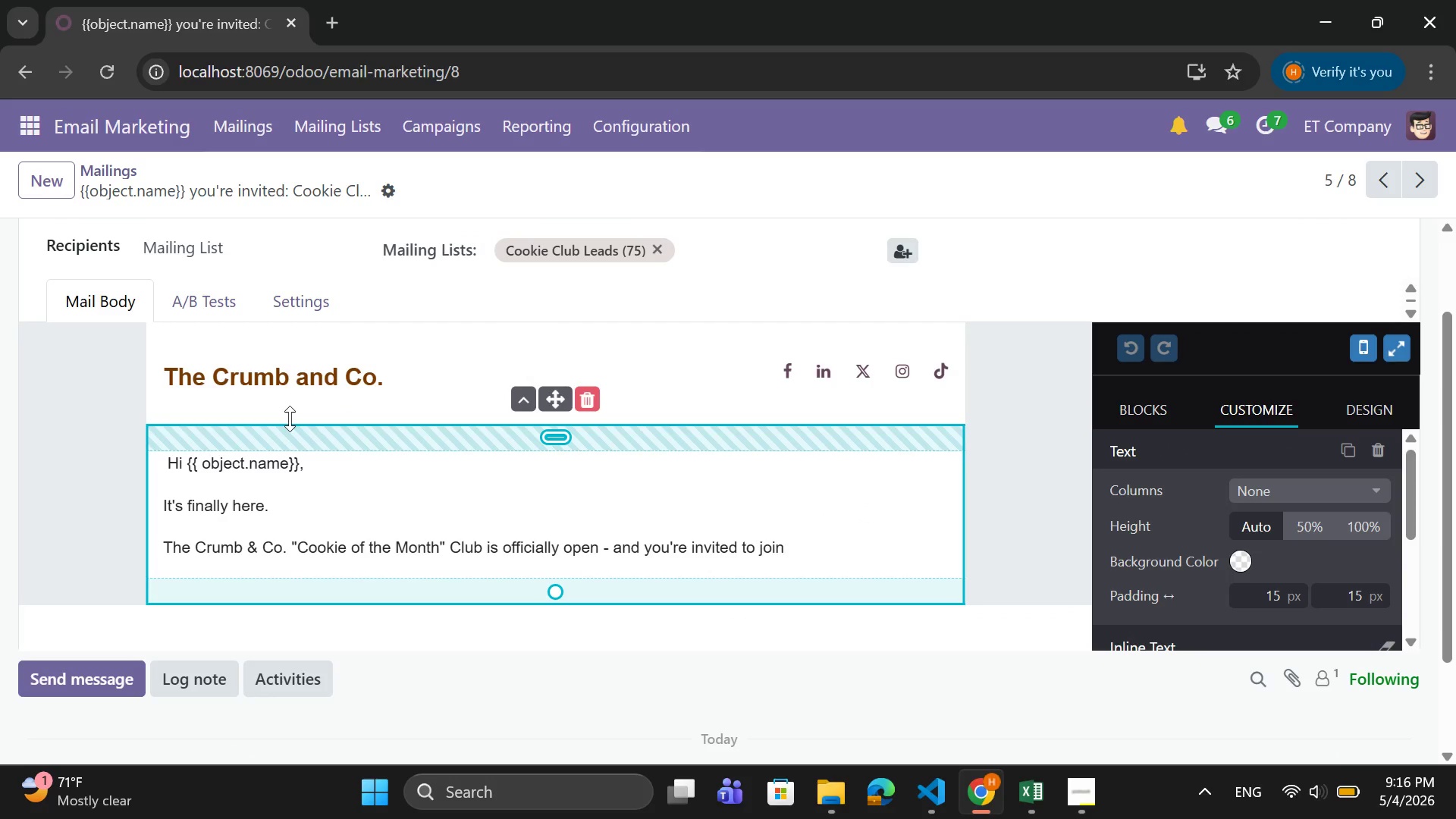 
wait(7.55)
 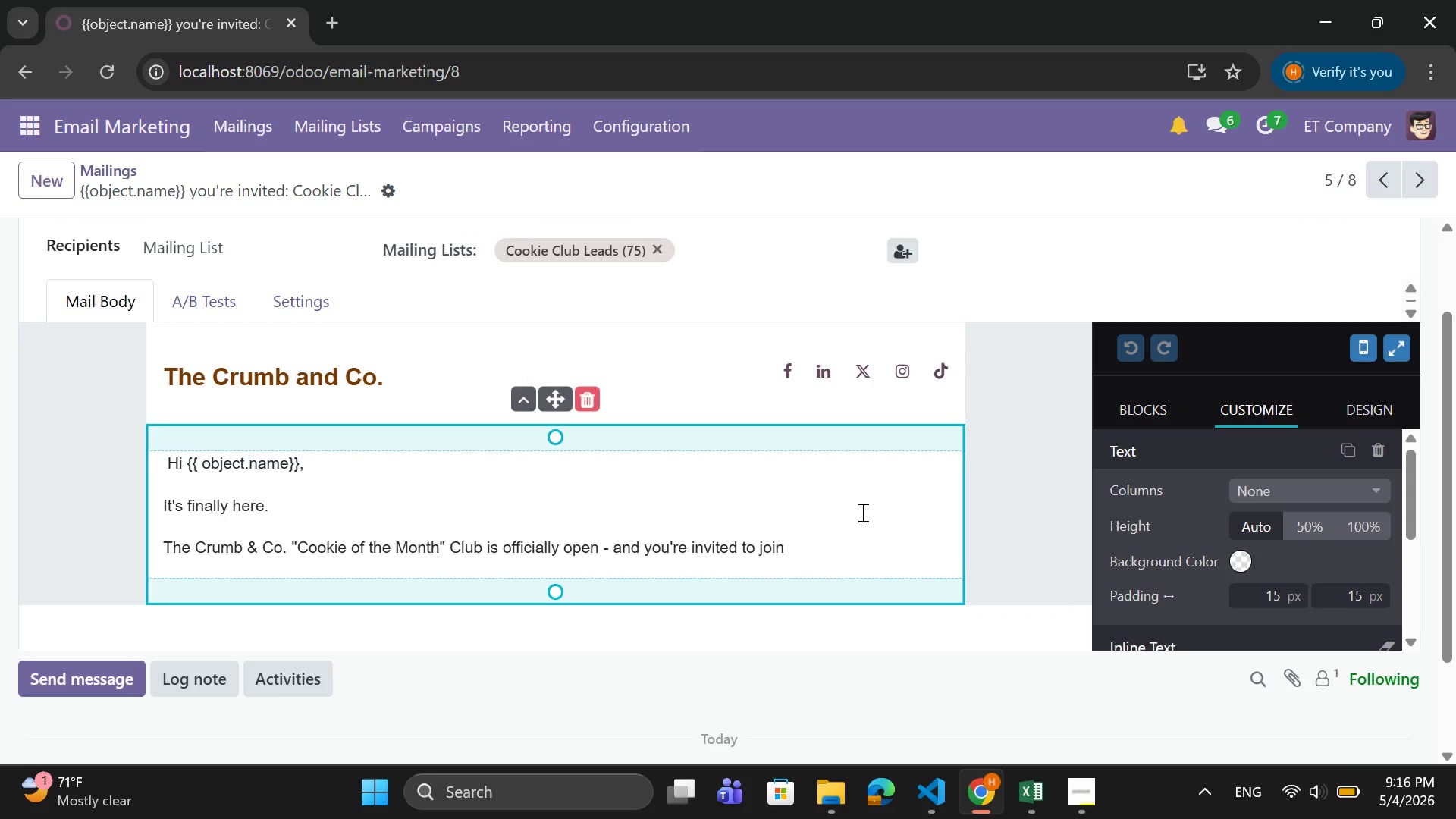 
scroll: coordinate [290, 419], scroll_direction: up, amount: 6.0
 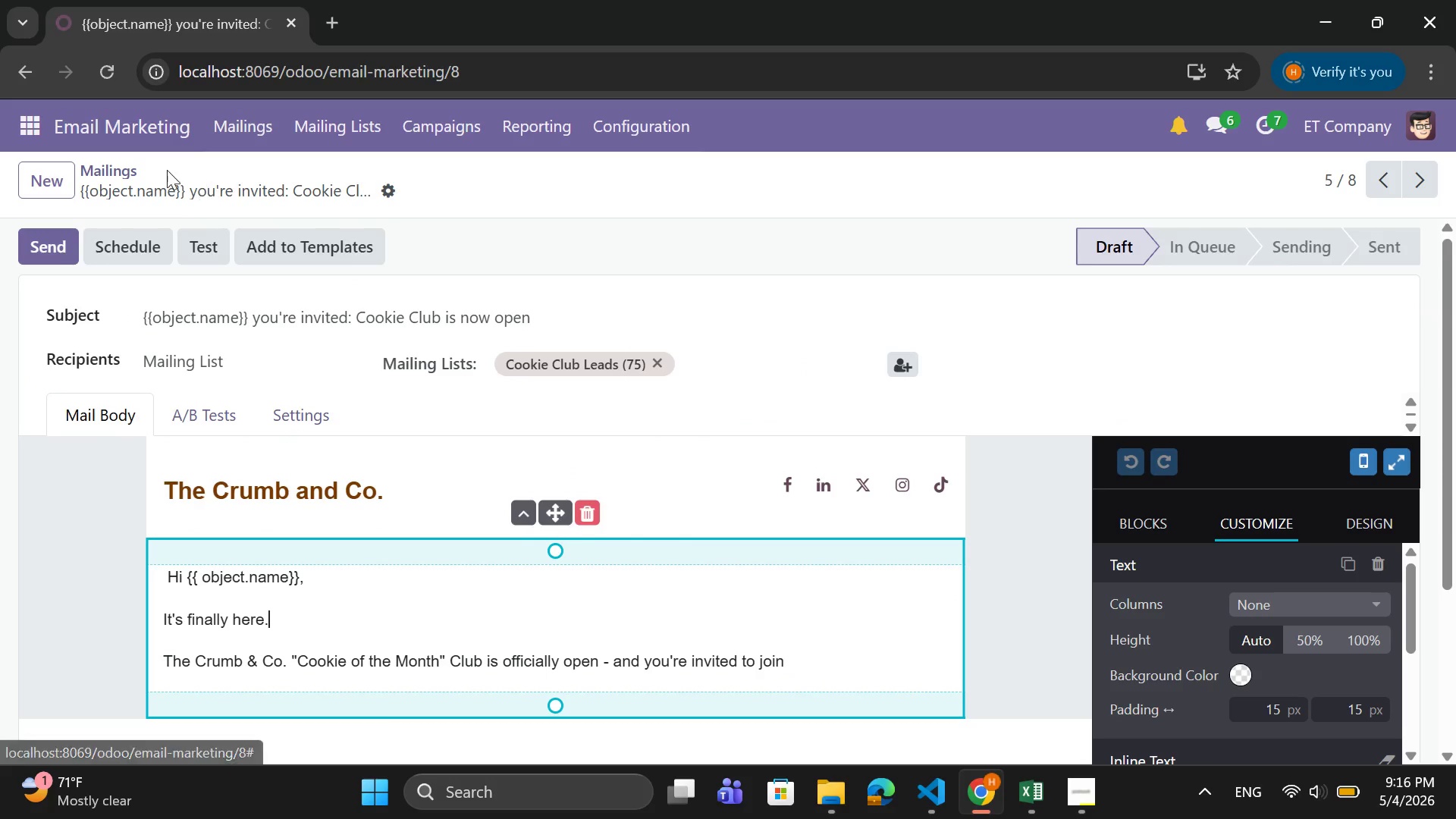 
left_click([118, 173])
 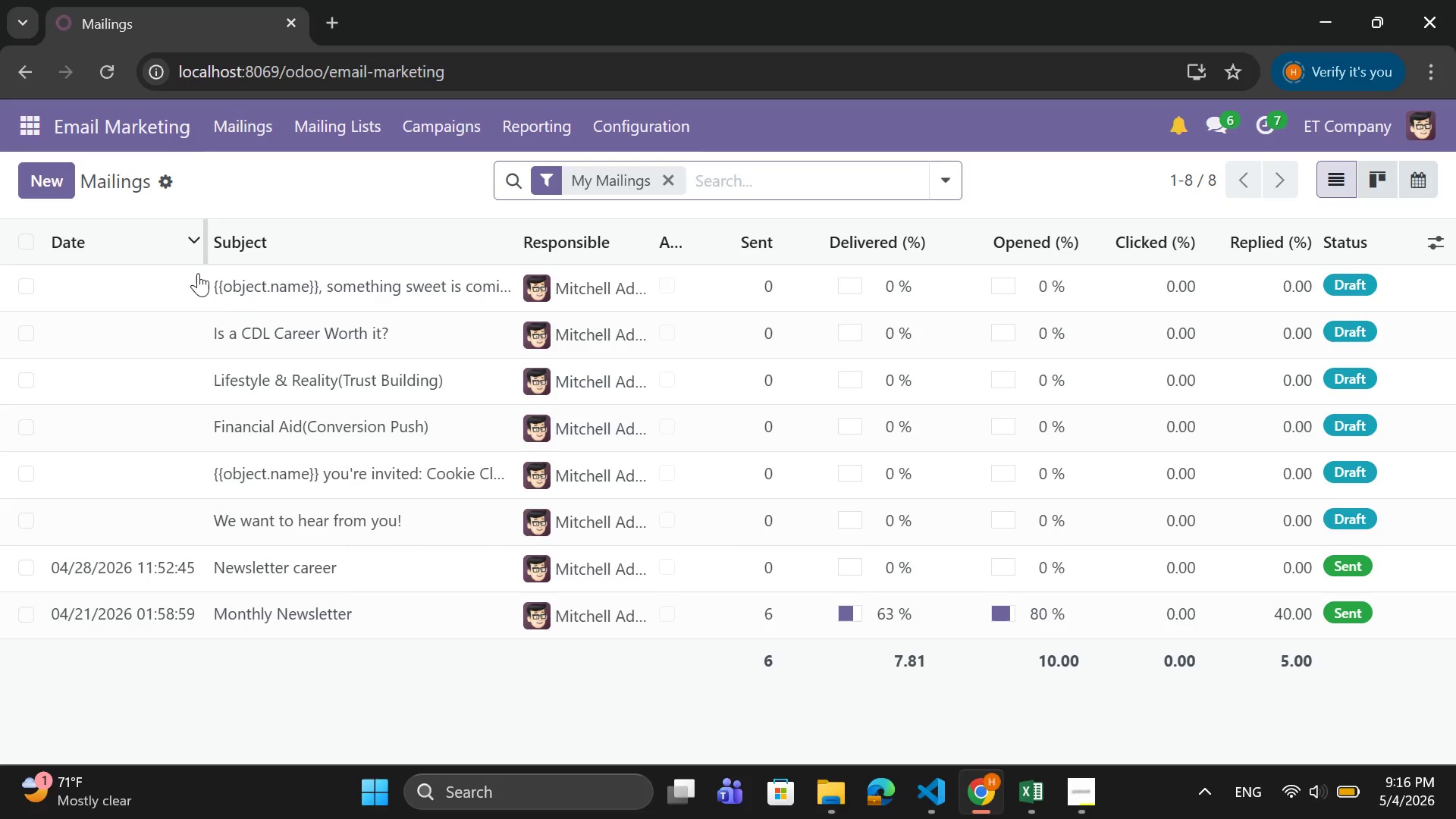 
mouse_move([336, 304])
 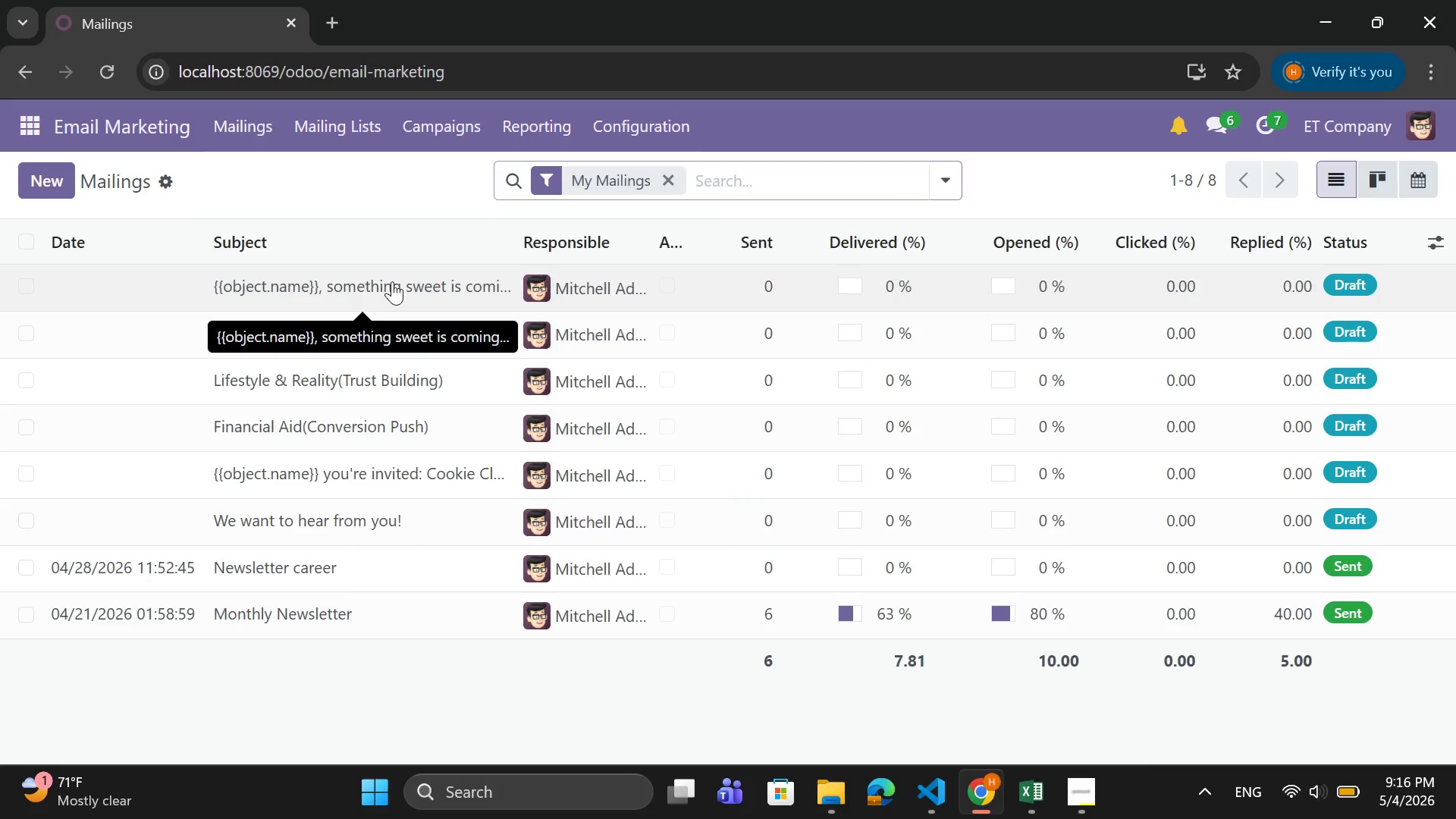 
left_click([392, 281])
 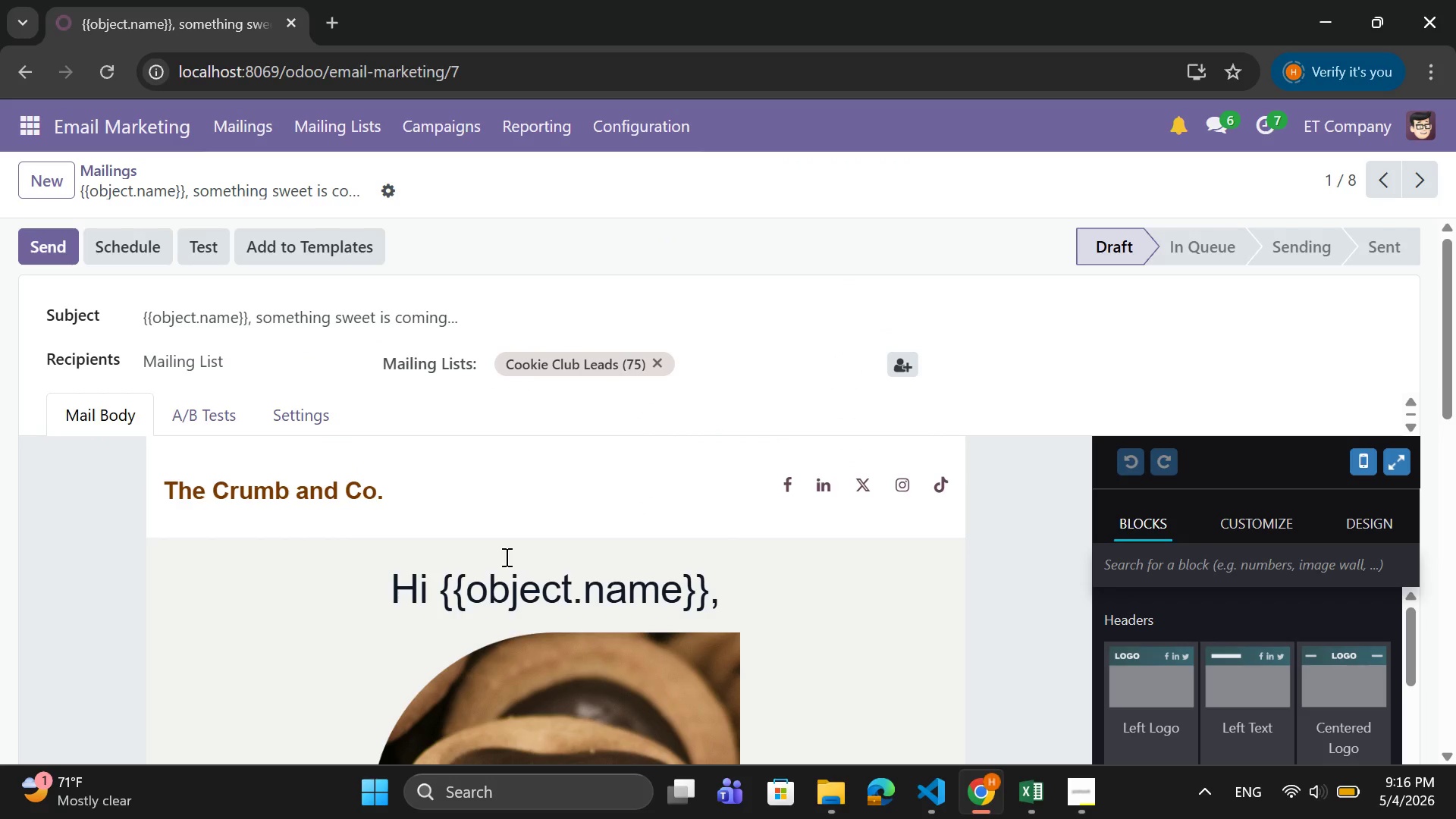 
scroll: coordinate [505, 557], scroll_direction: down, amount: 2.0
 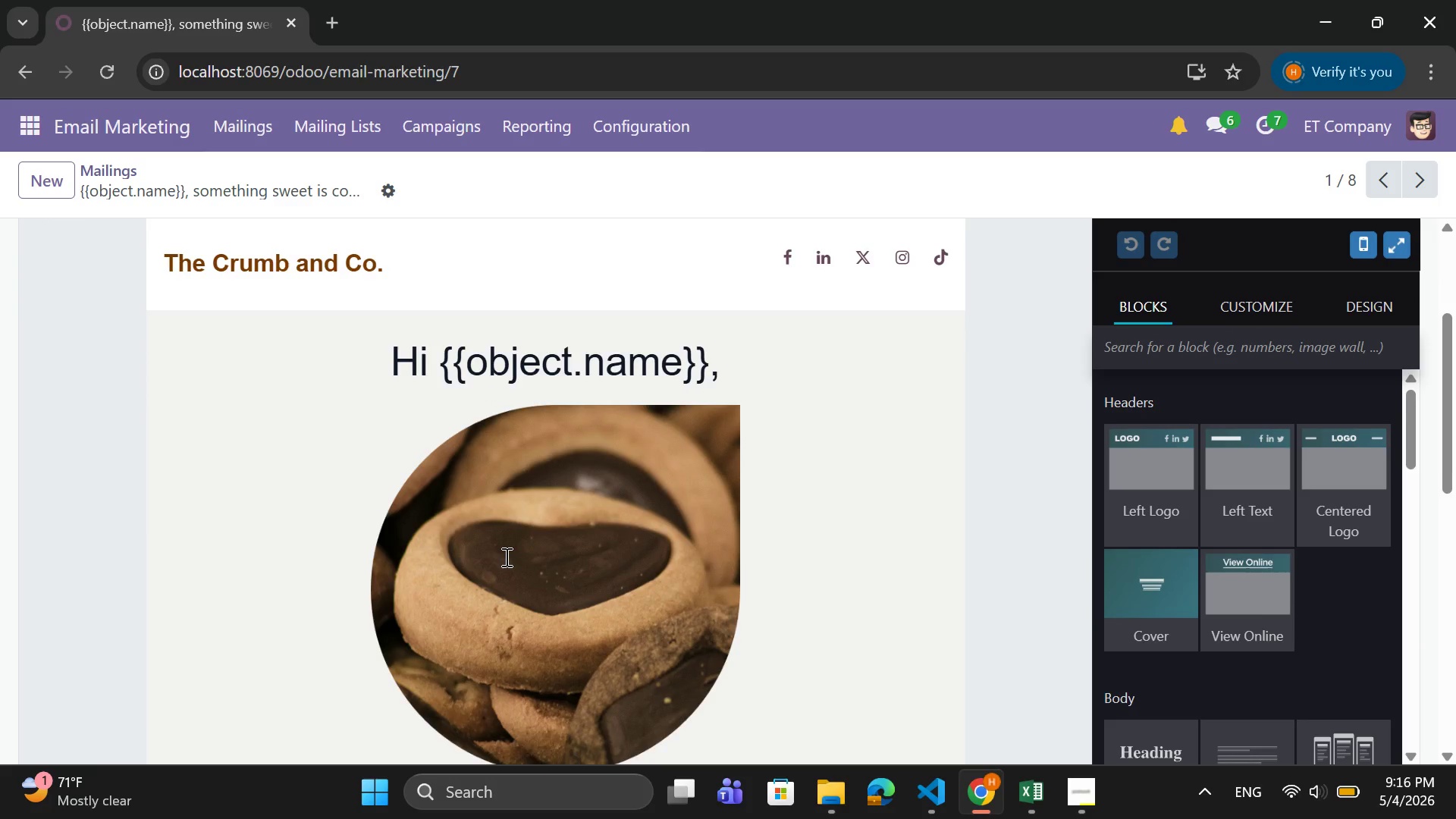 
scroll: coordinate [505, 557], scroll_direction: up, amount: 4.0
 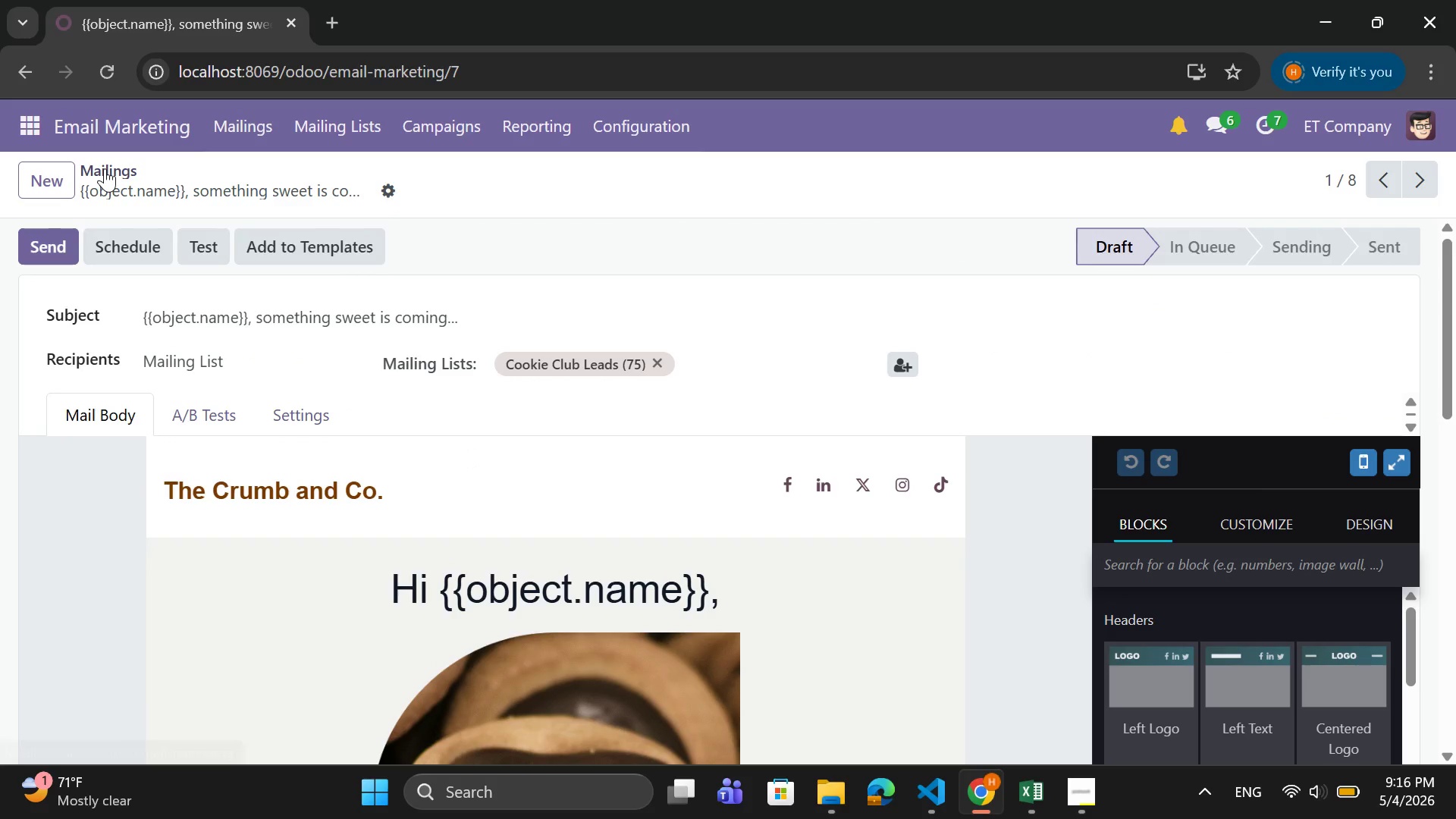 
left_click([105, 165])
 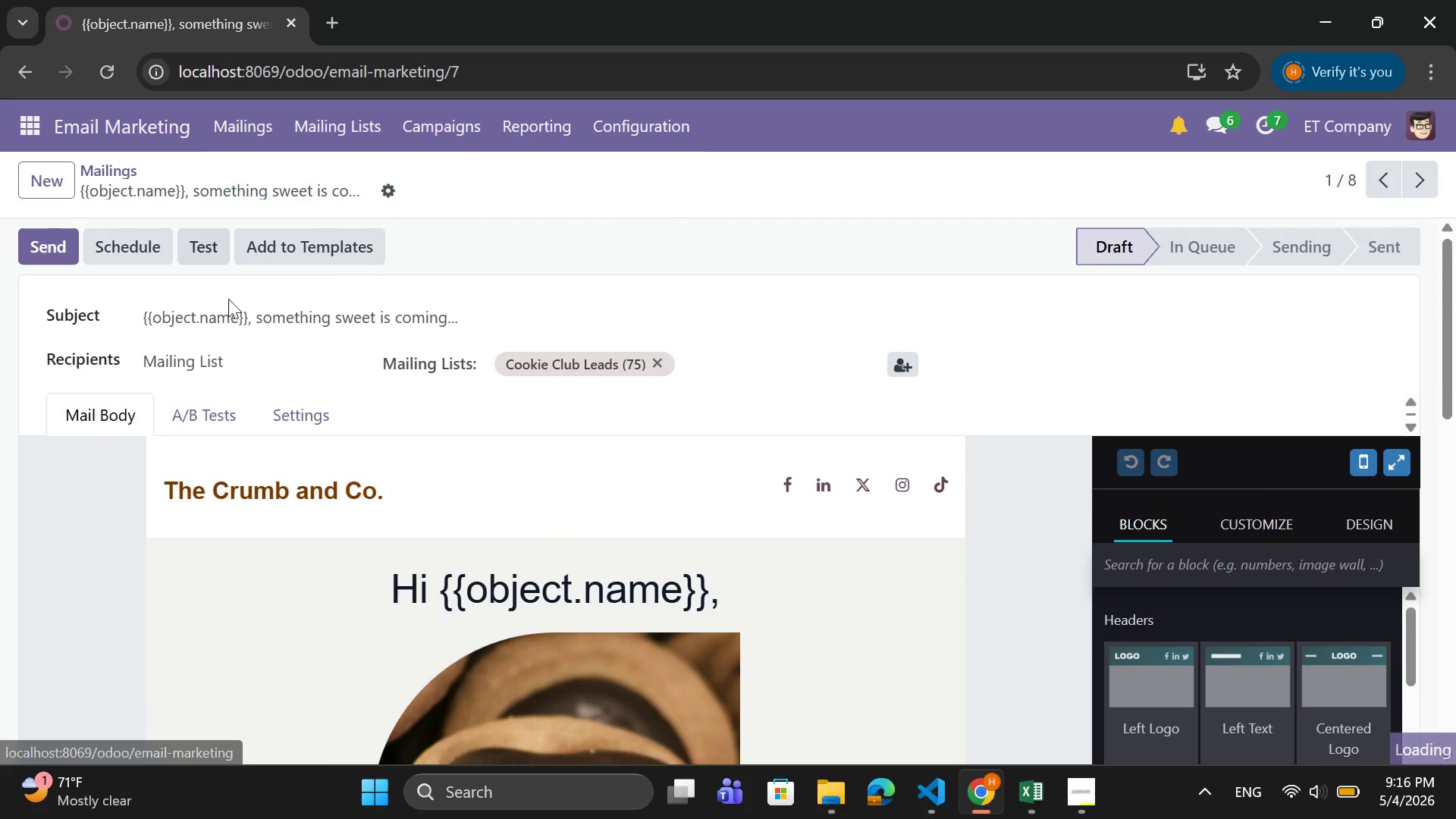 
mouse_move([242, 325])
 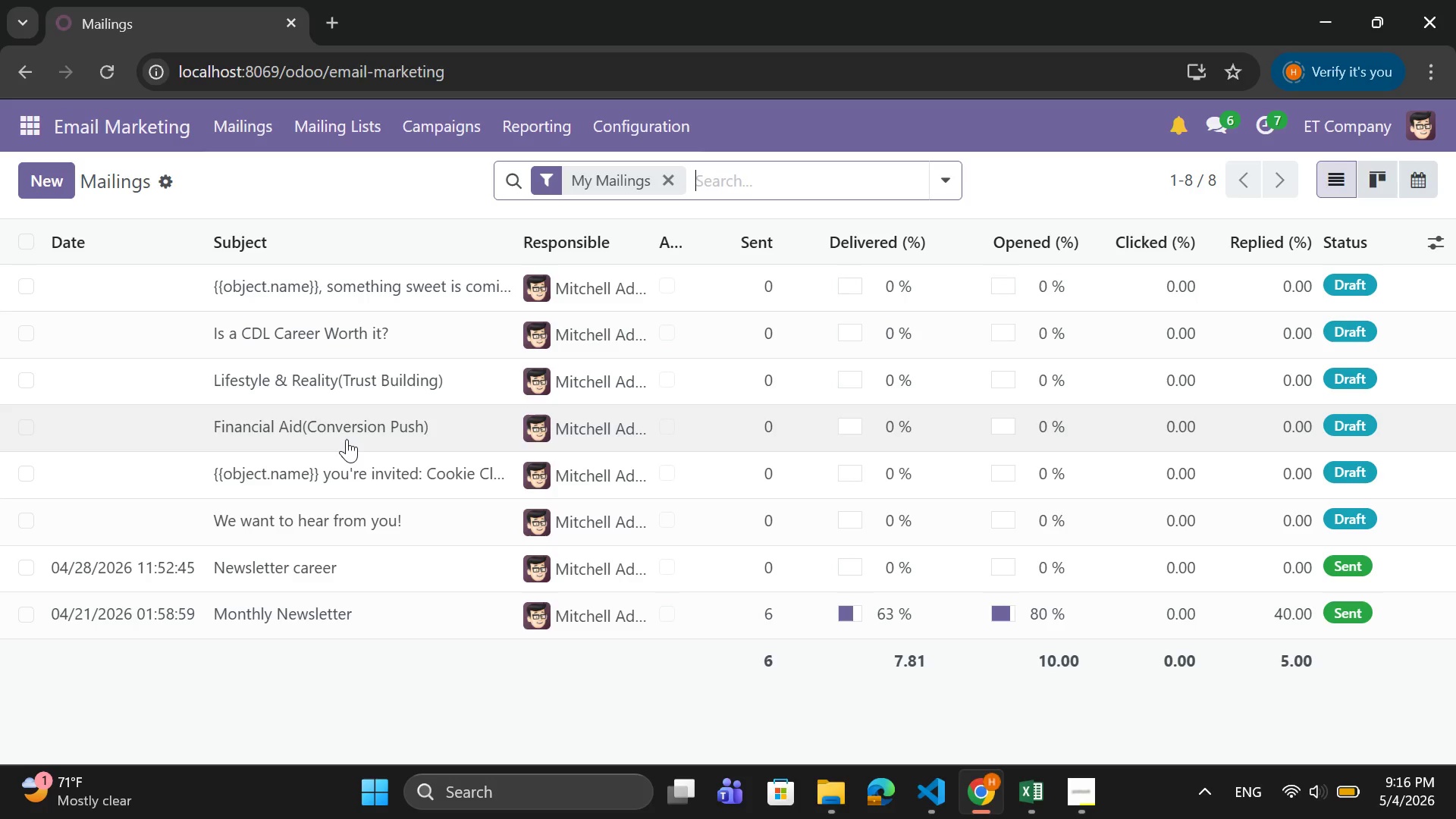 
left_click([345, 471])
 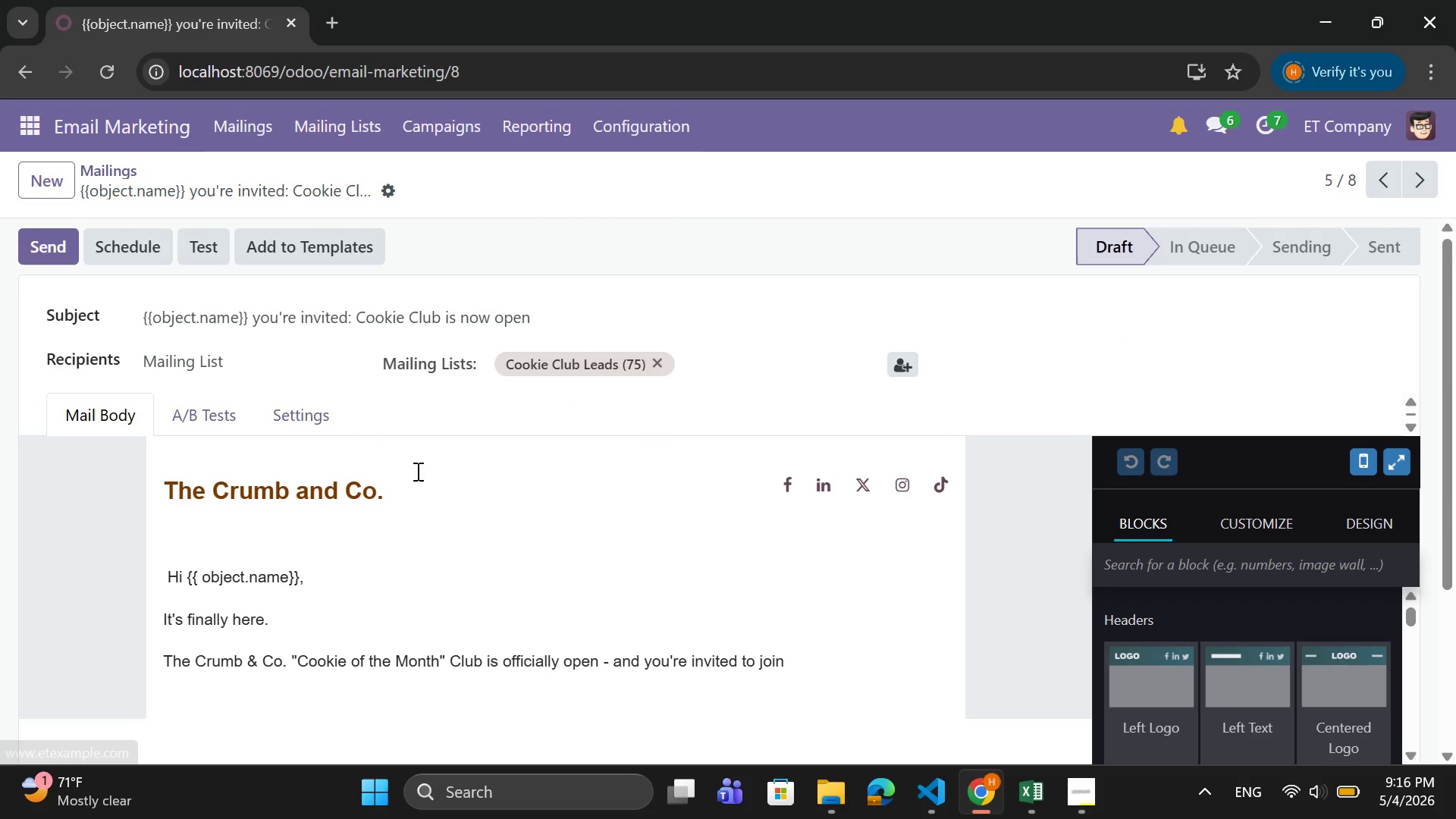 
scroll: coordinate [536, 492], scroll_direction: down, amount: 1.0
 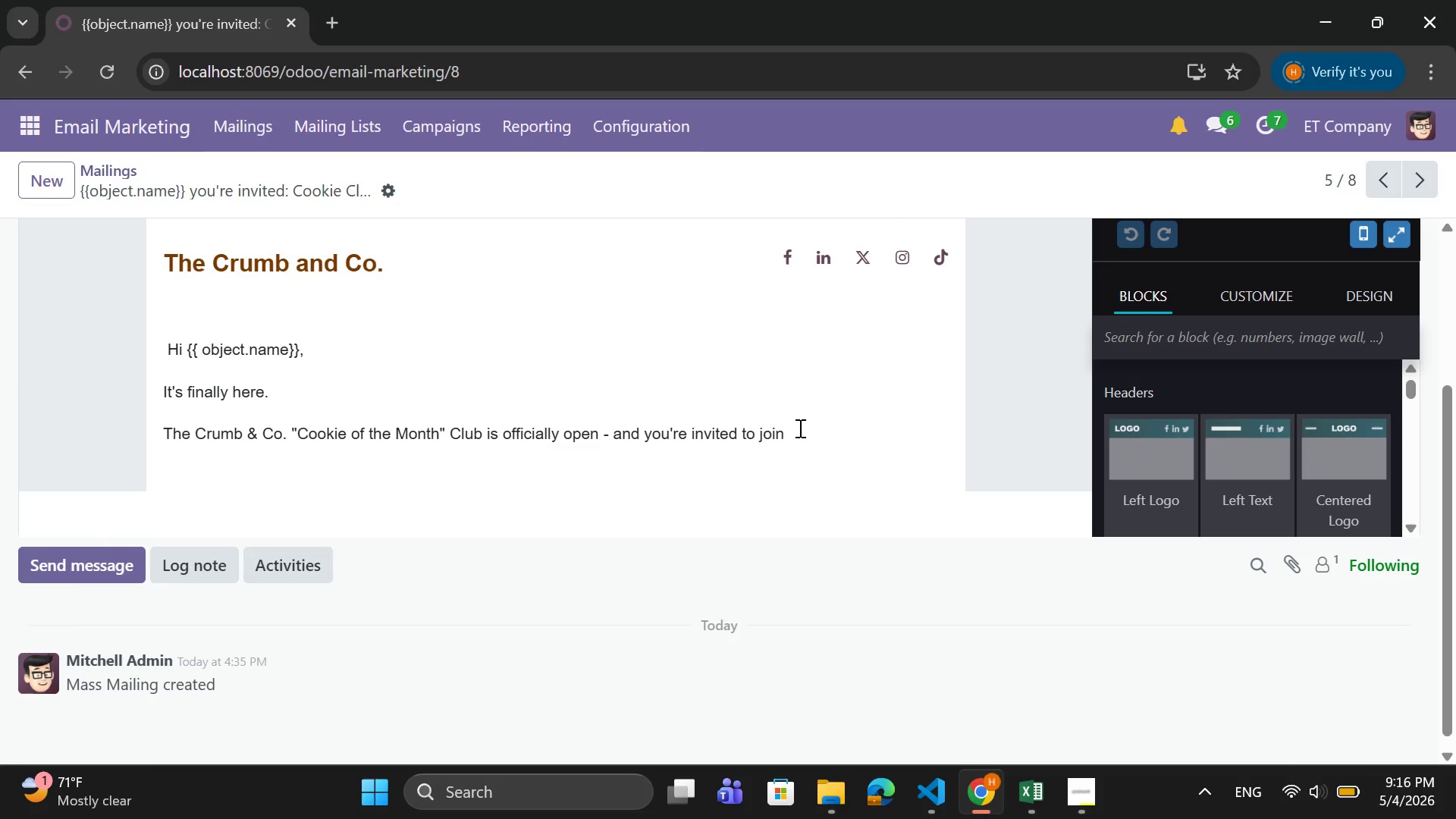 
left_click([829, 424])
 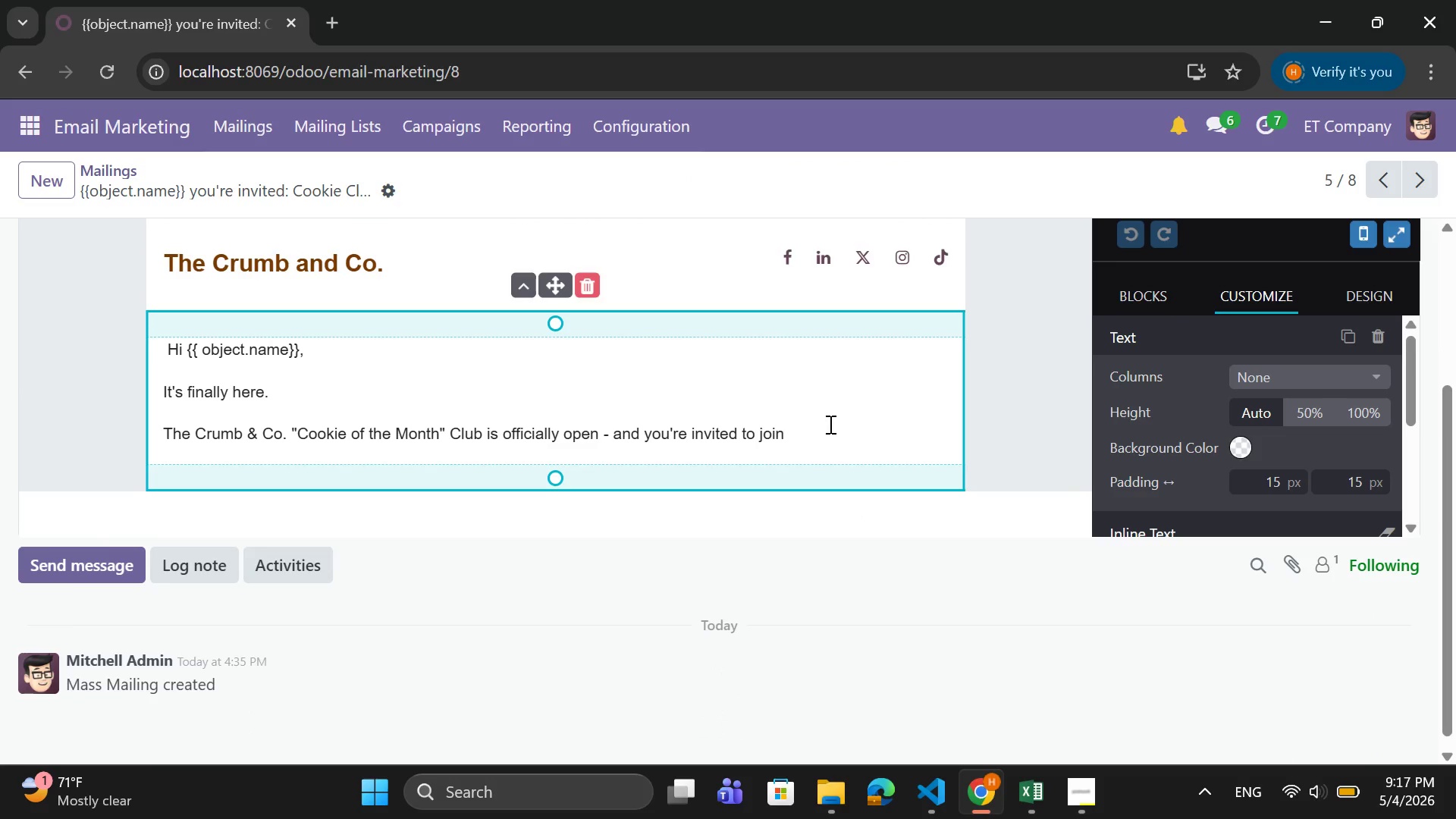 
scroll: coordinate [829, 424], scroll_direction: up, amount: 1.0
 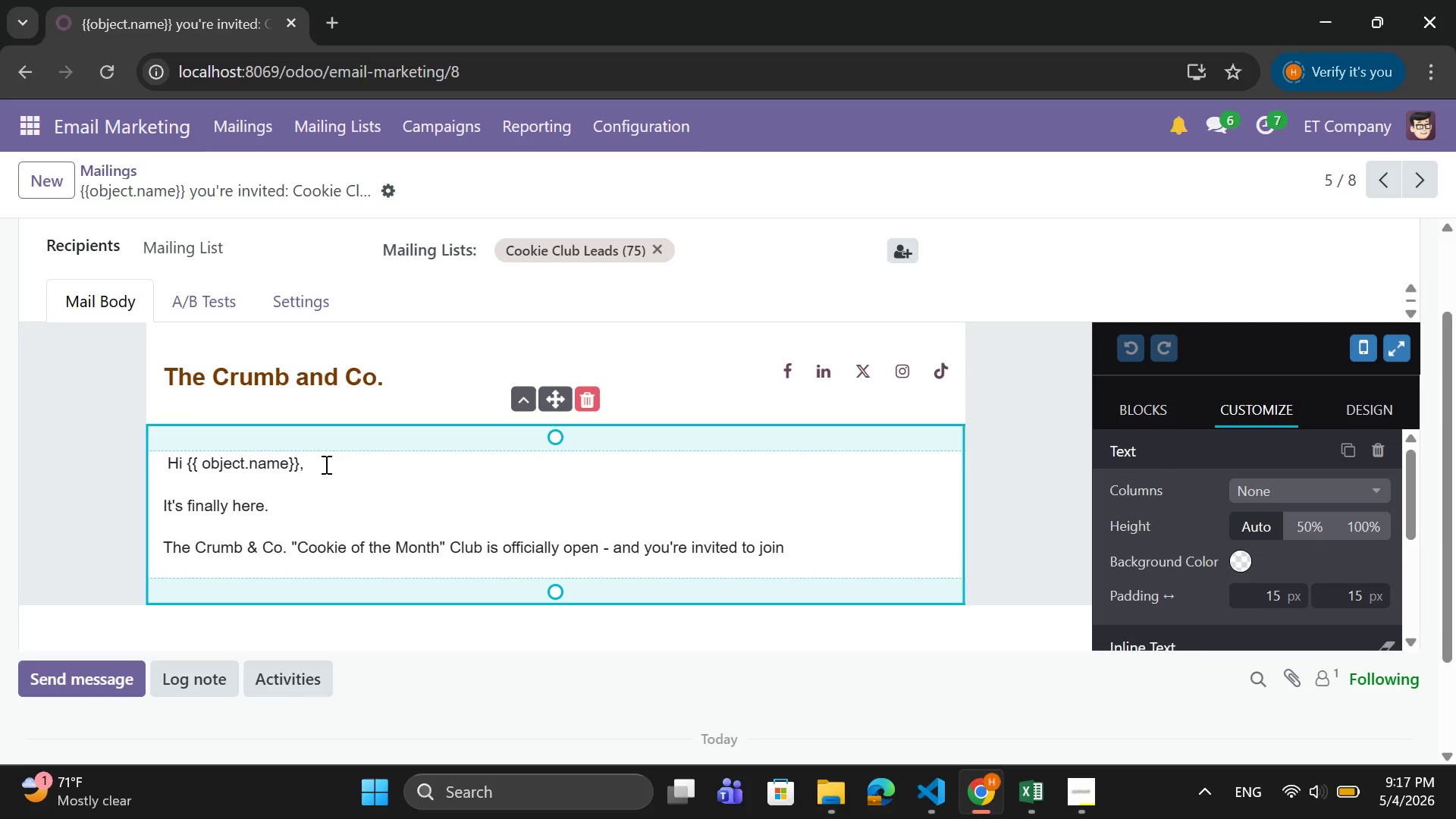 
wait(8.3)
 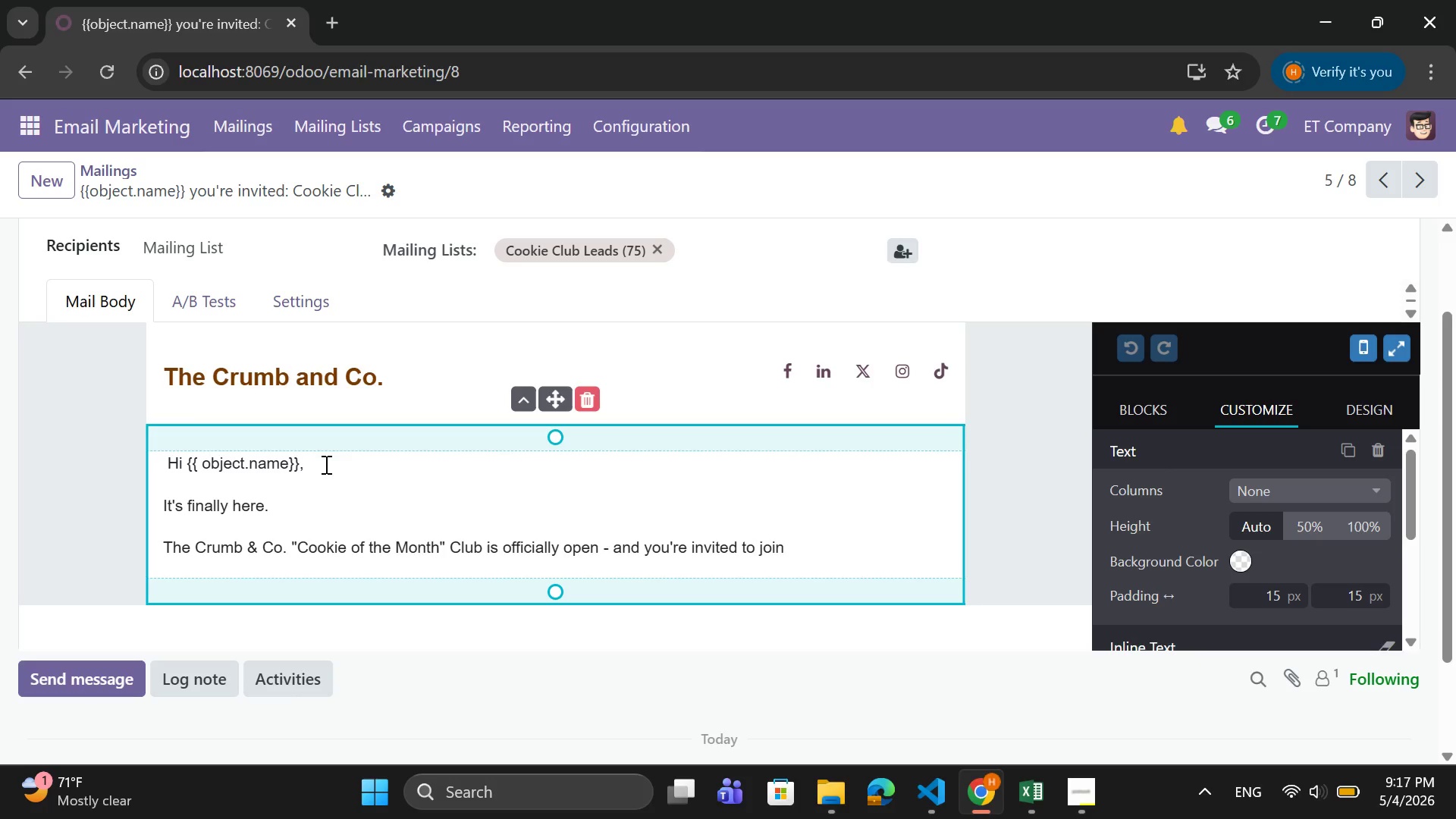 
key(Enter)
 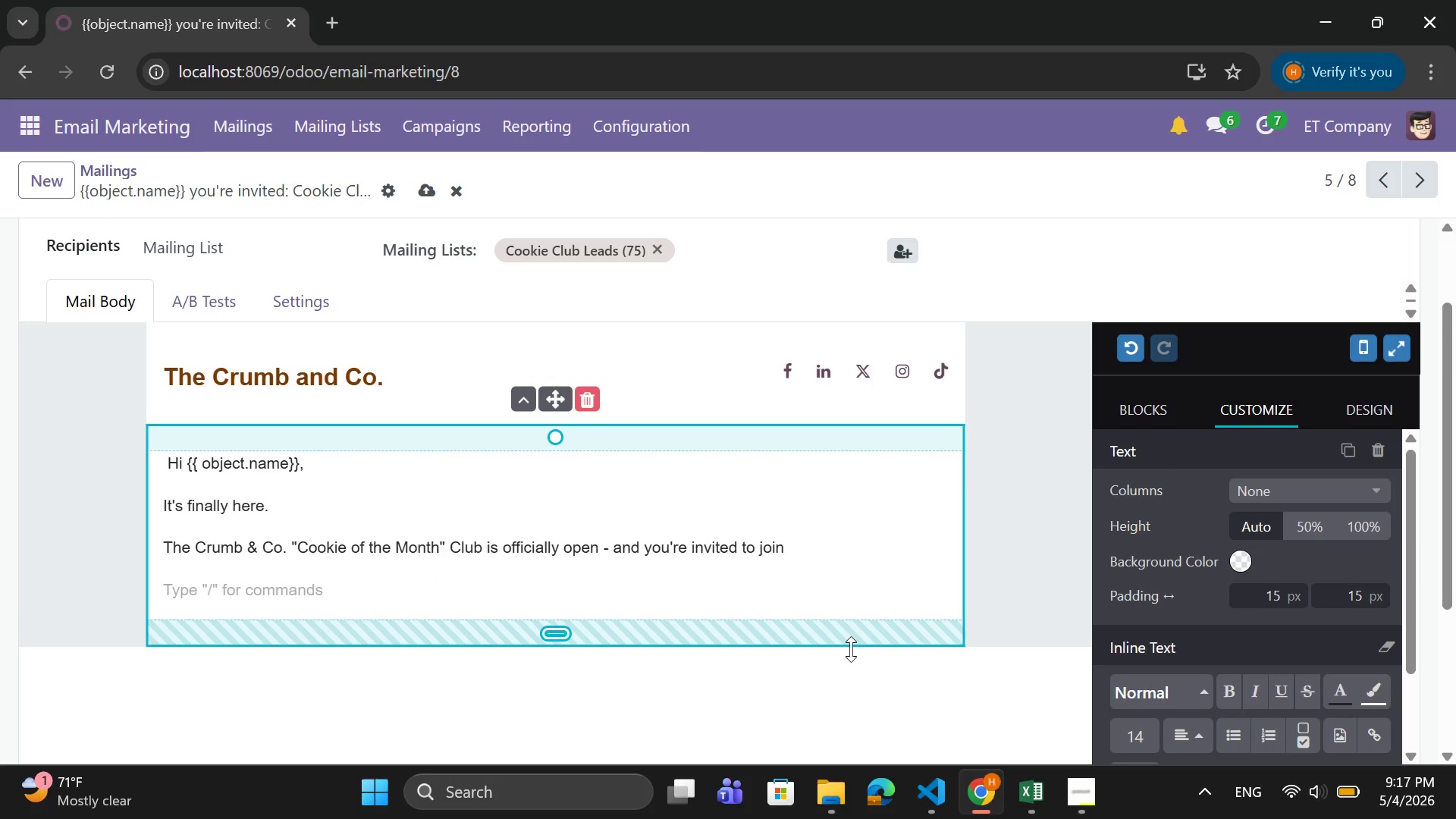 
key(Backspace)
 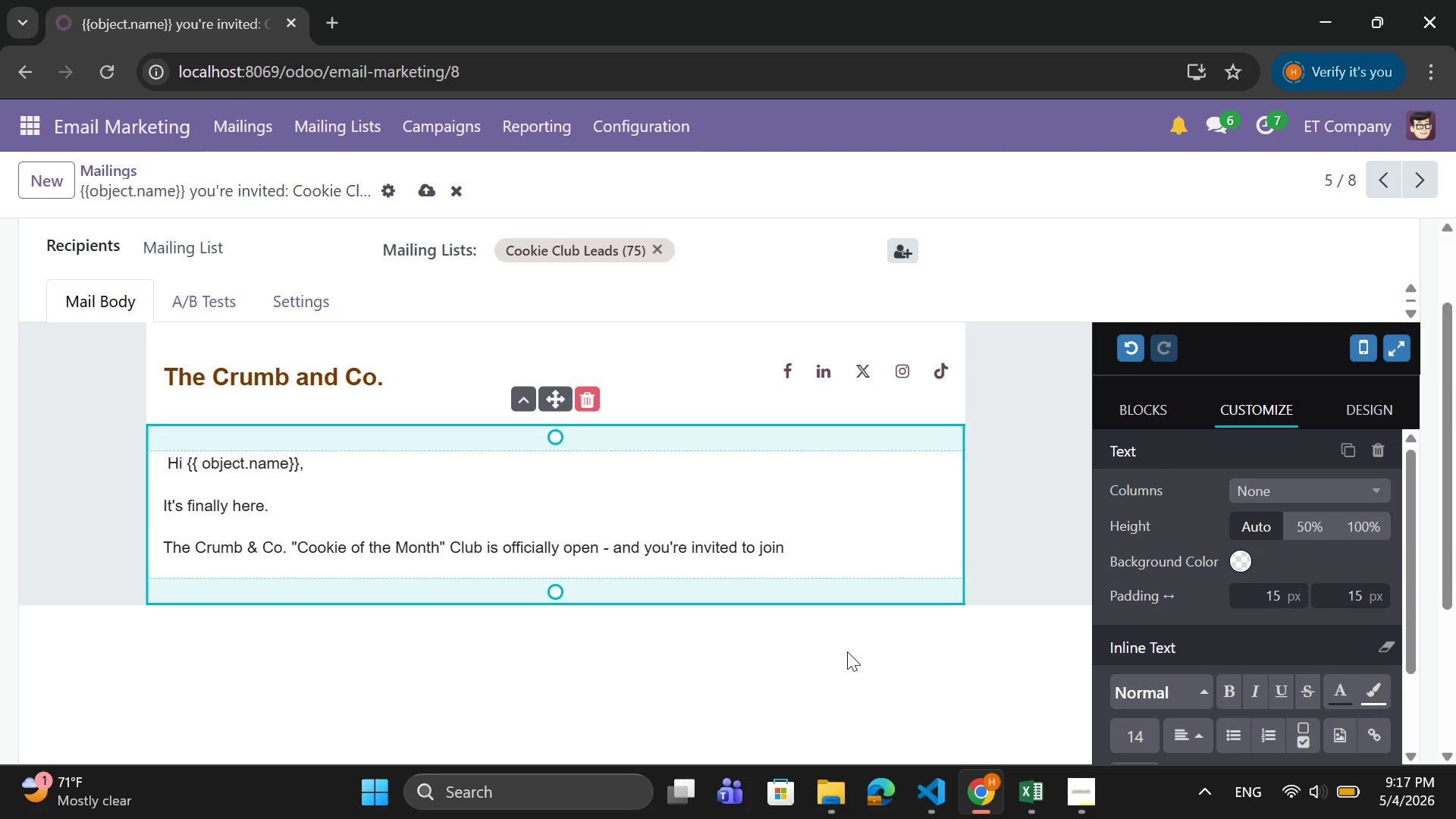 
wait(17.17)
 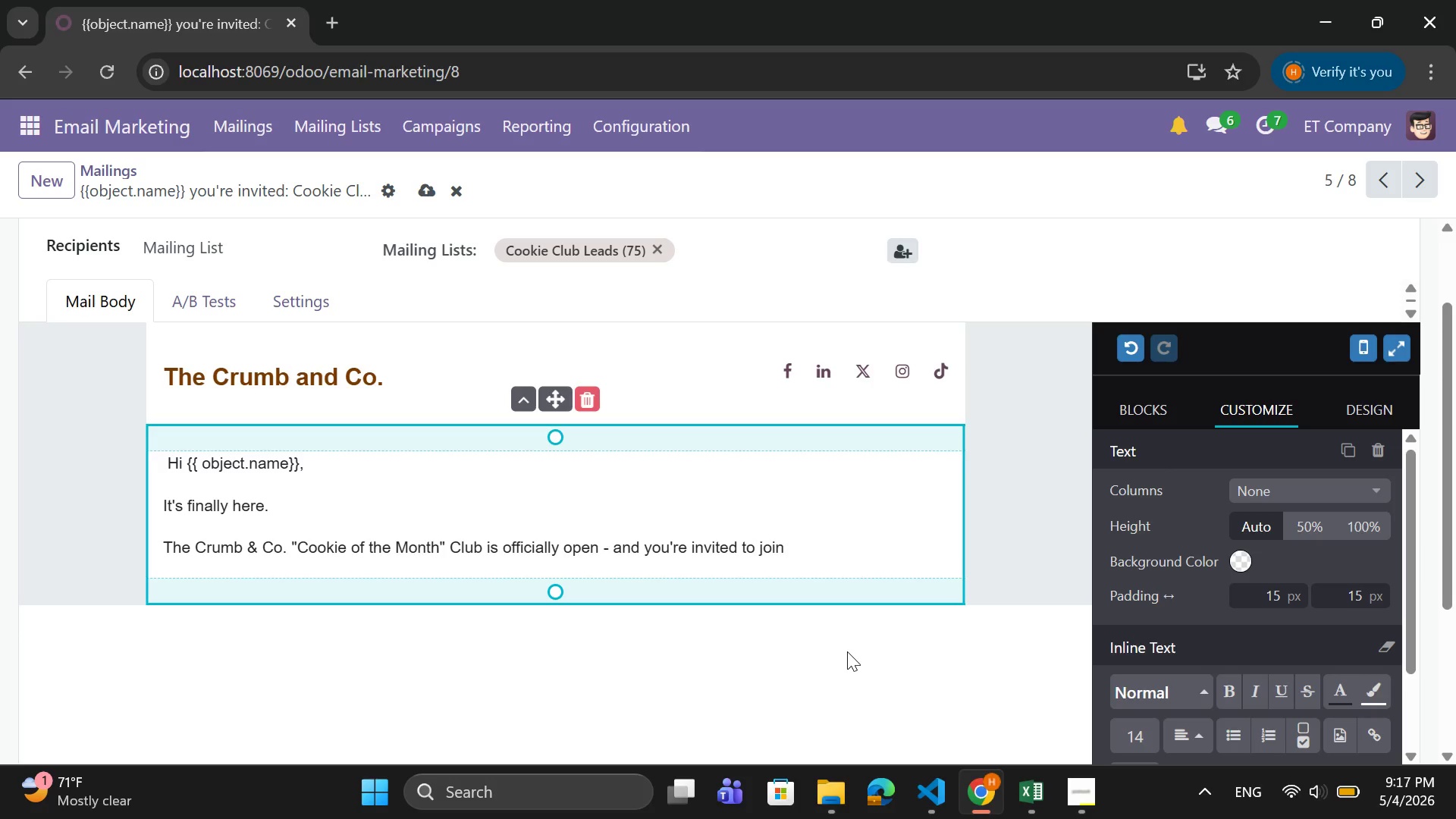 
key(Period)
 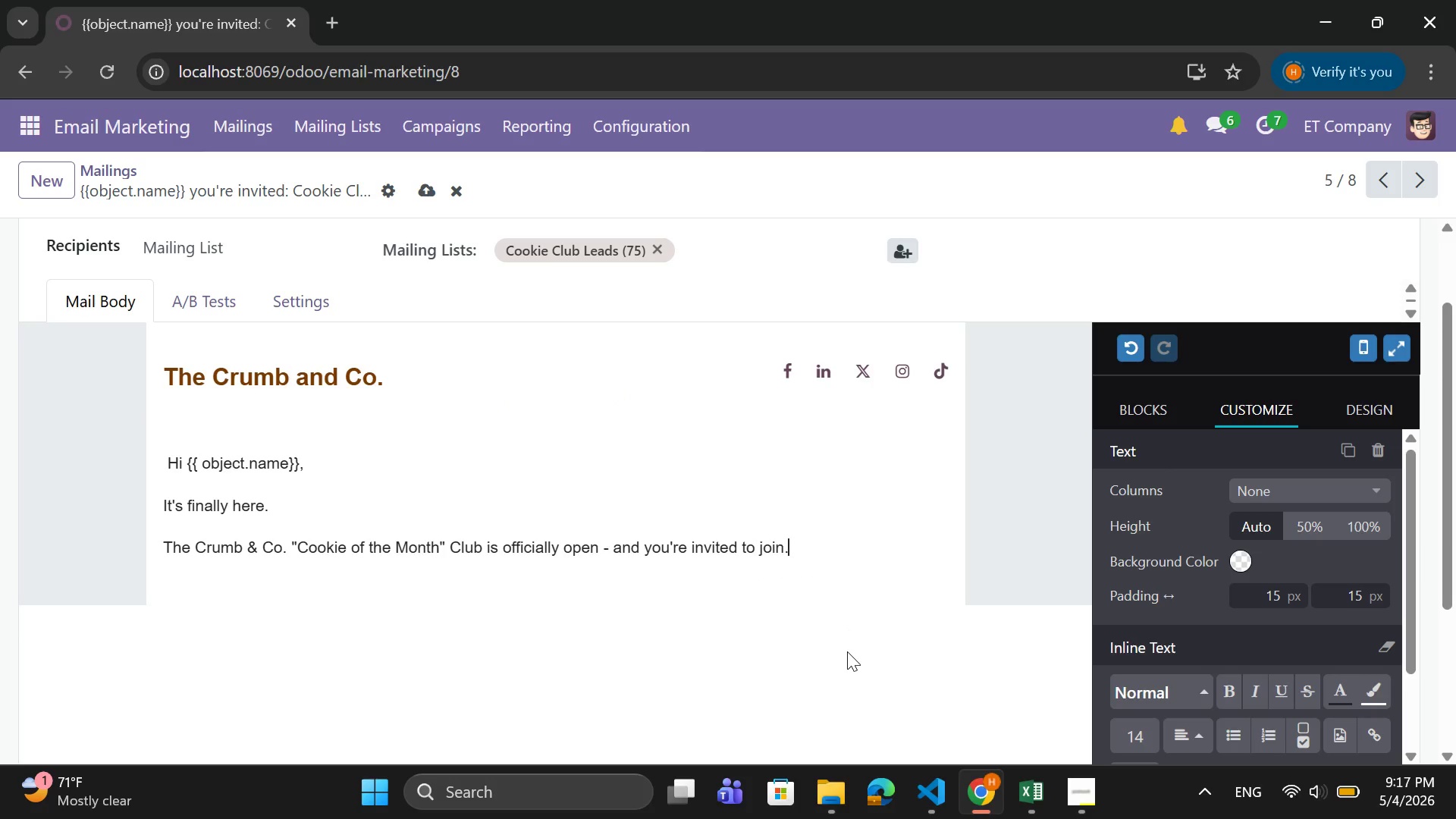 
key(Enter)
 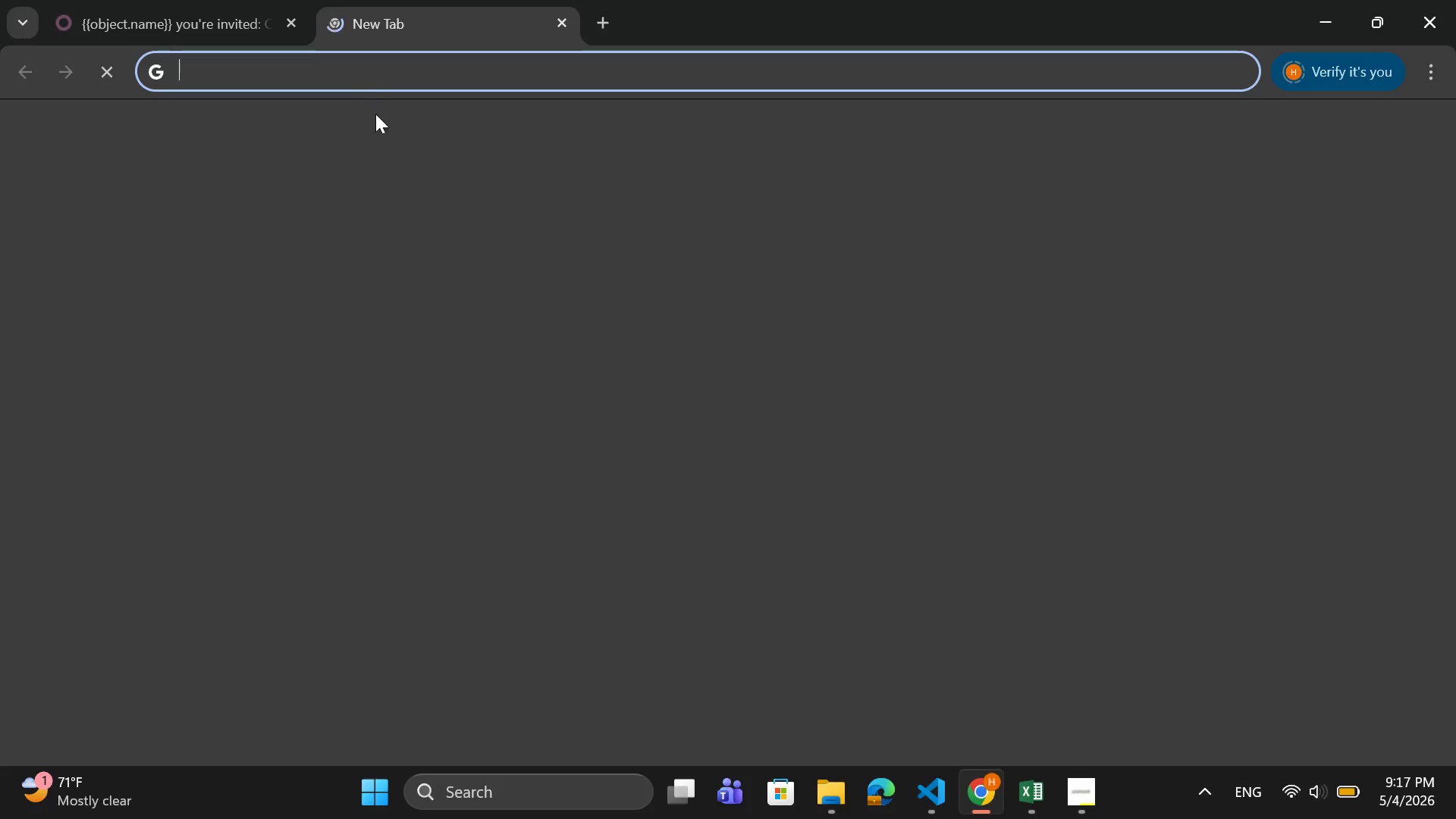 
type(pexel)
 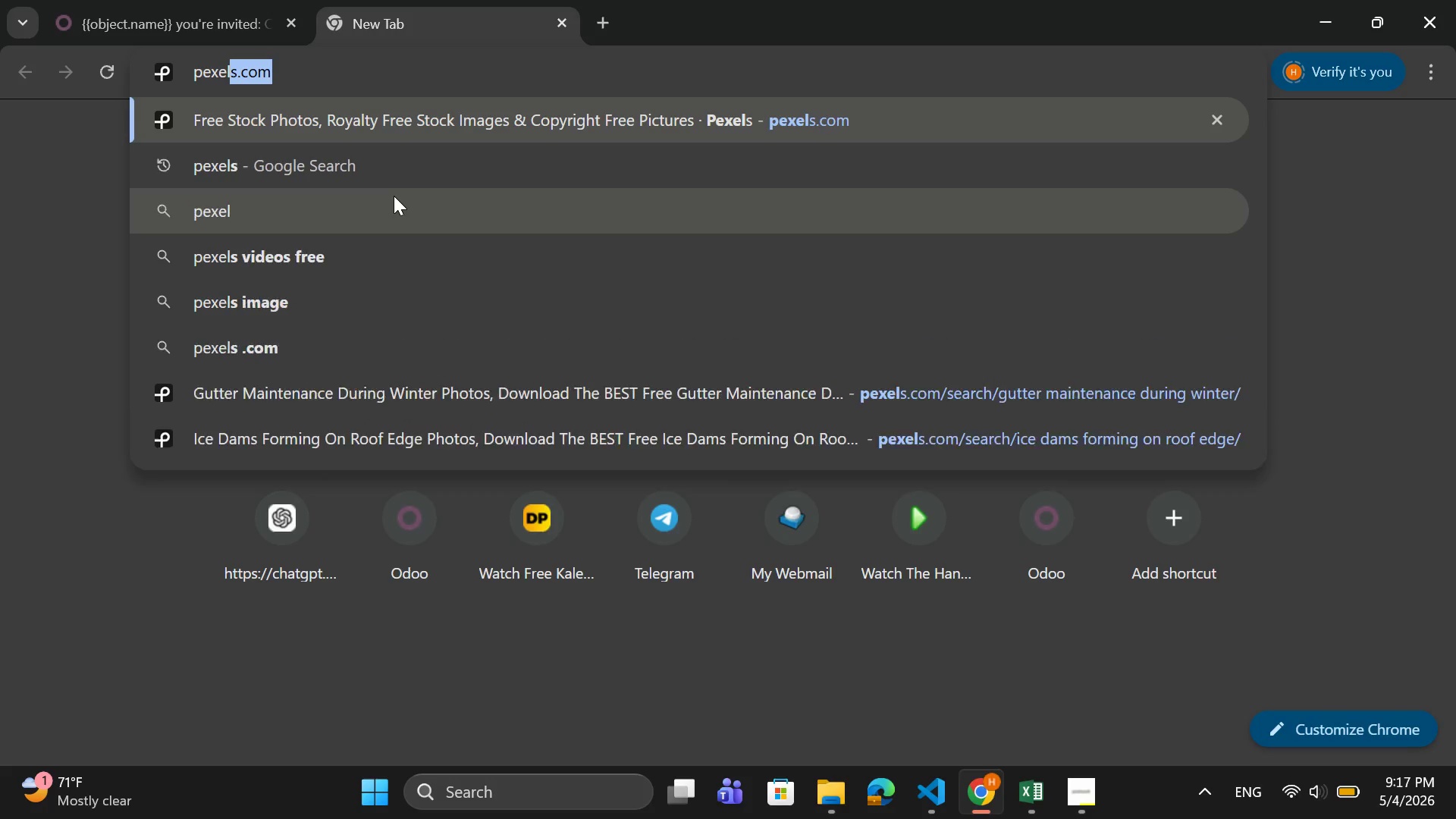 
key(Enter)
 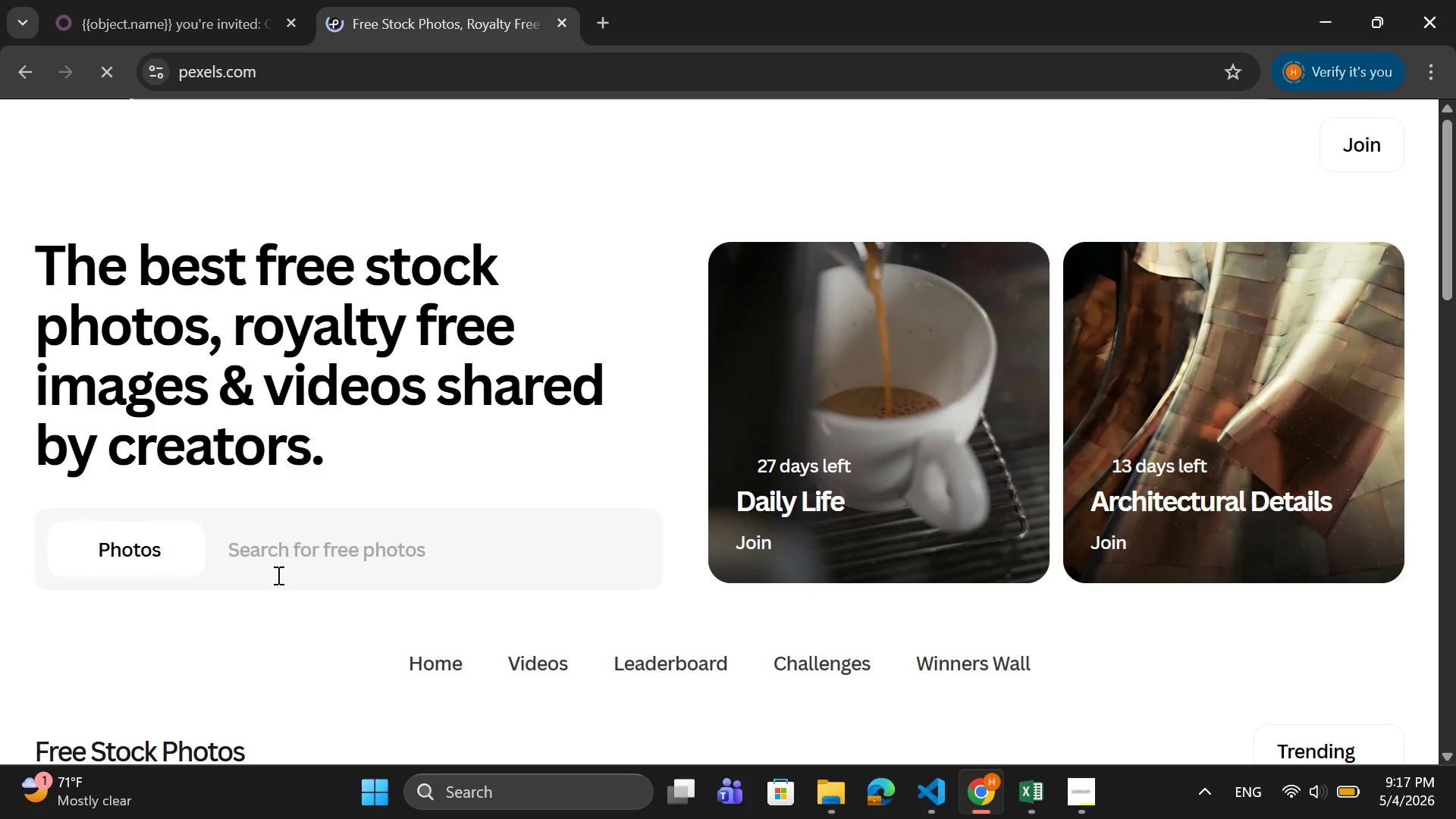 
type(cookie)
 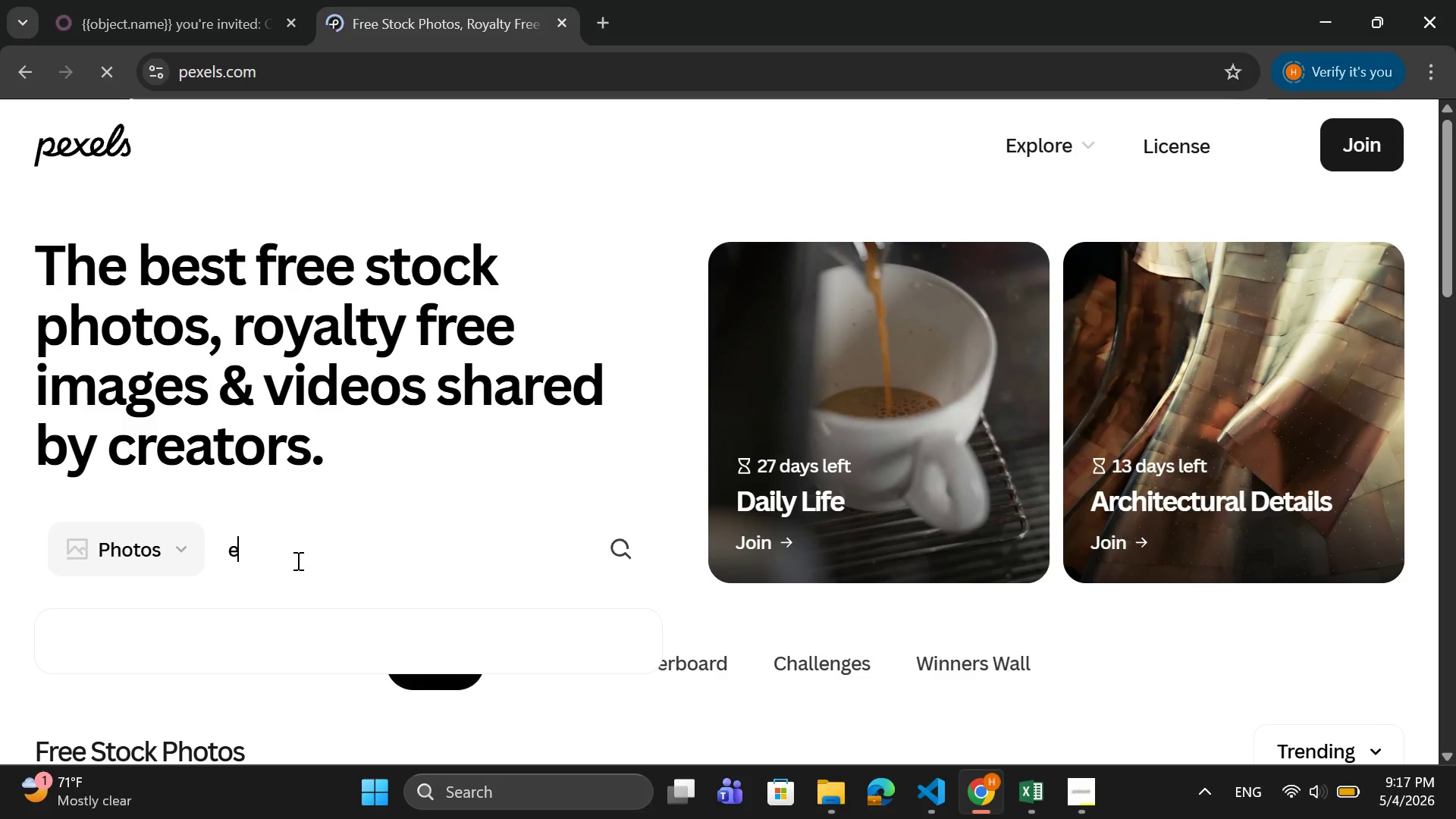 
key(Enter)
 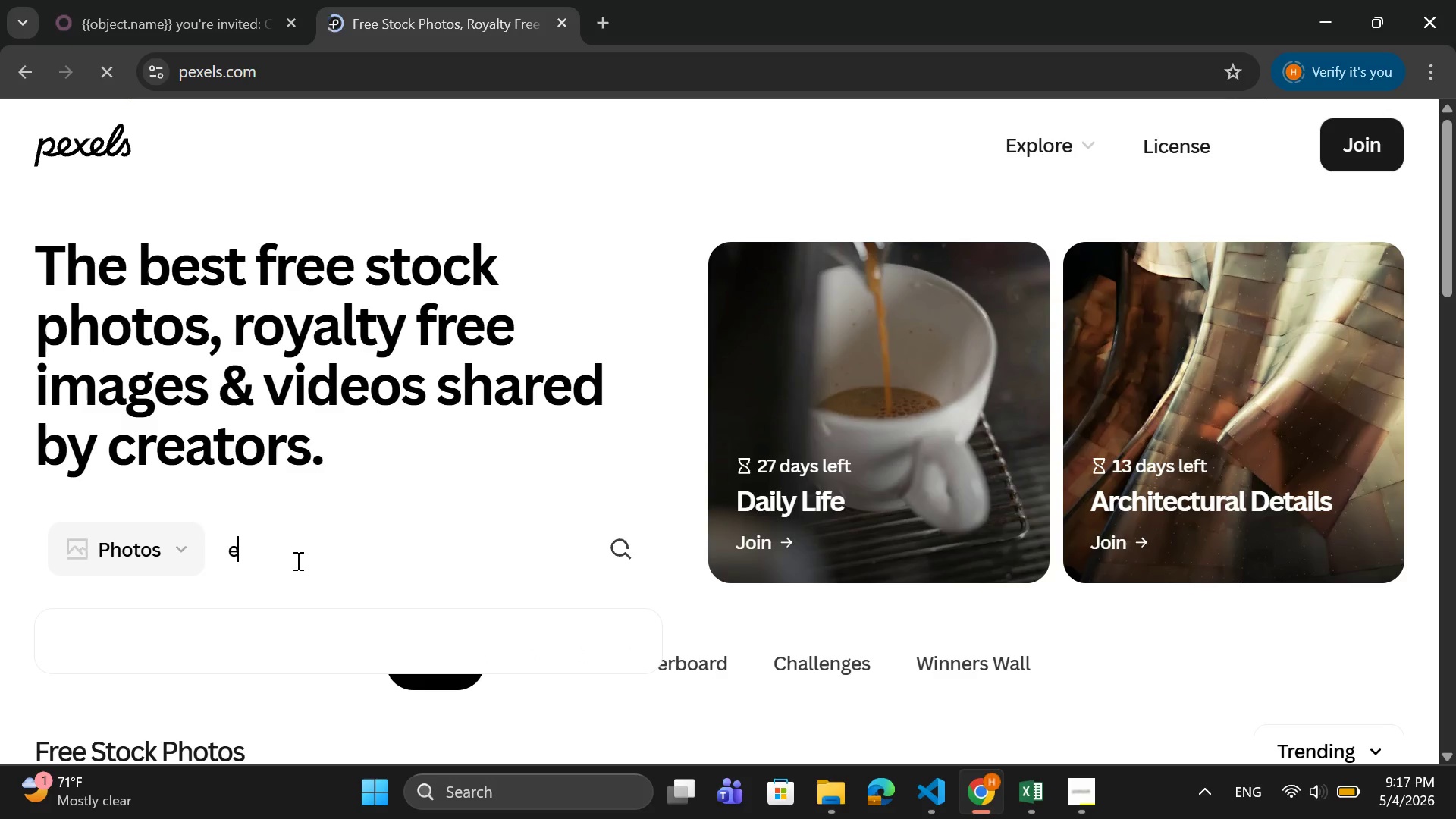 
left_click([297, 560])
 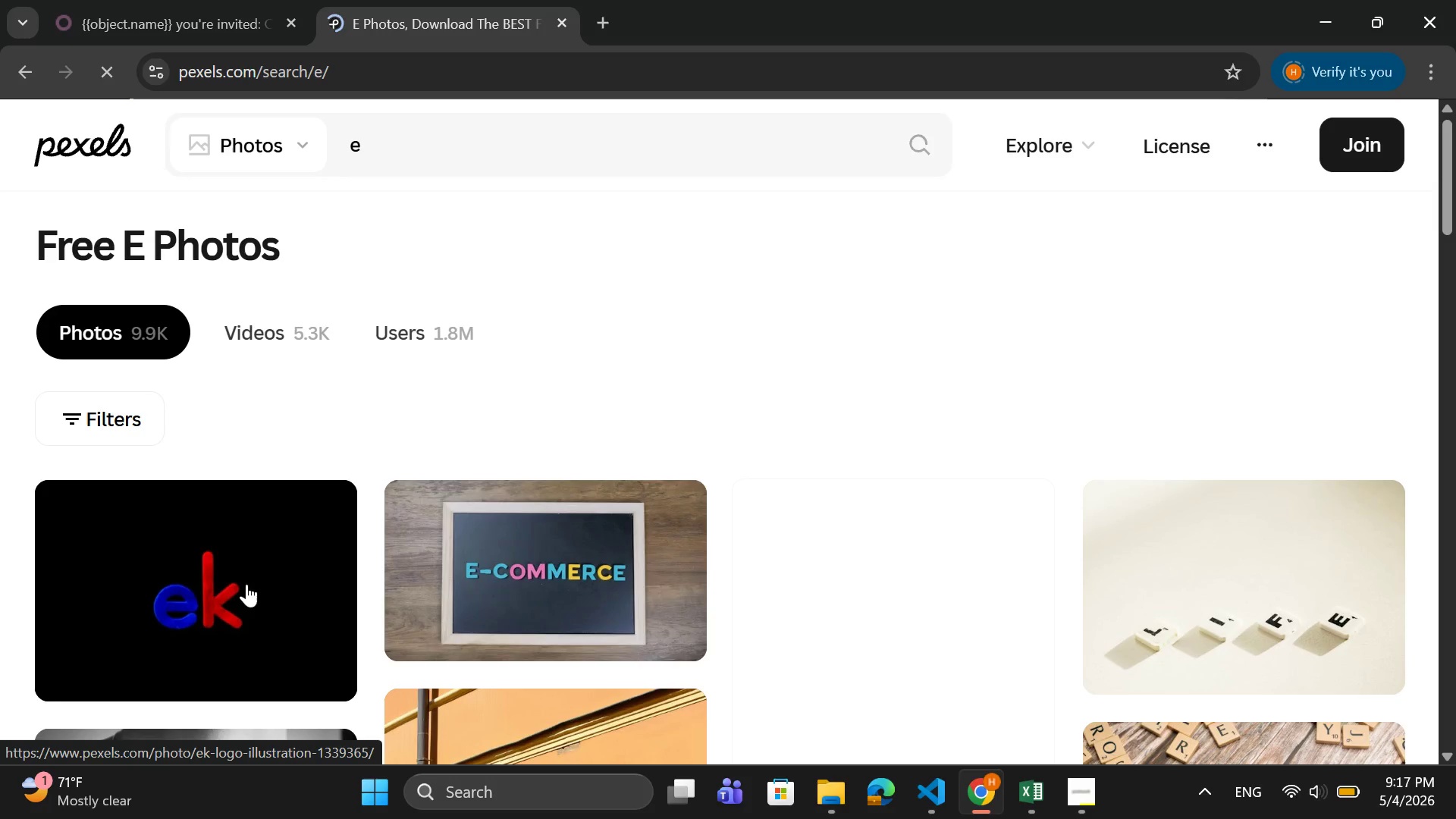 
wait(5.38)
 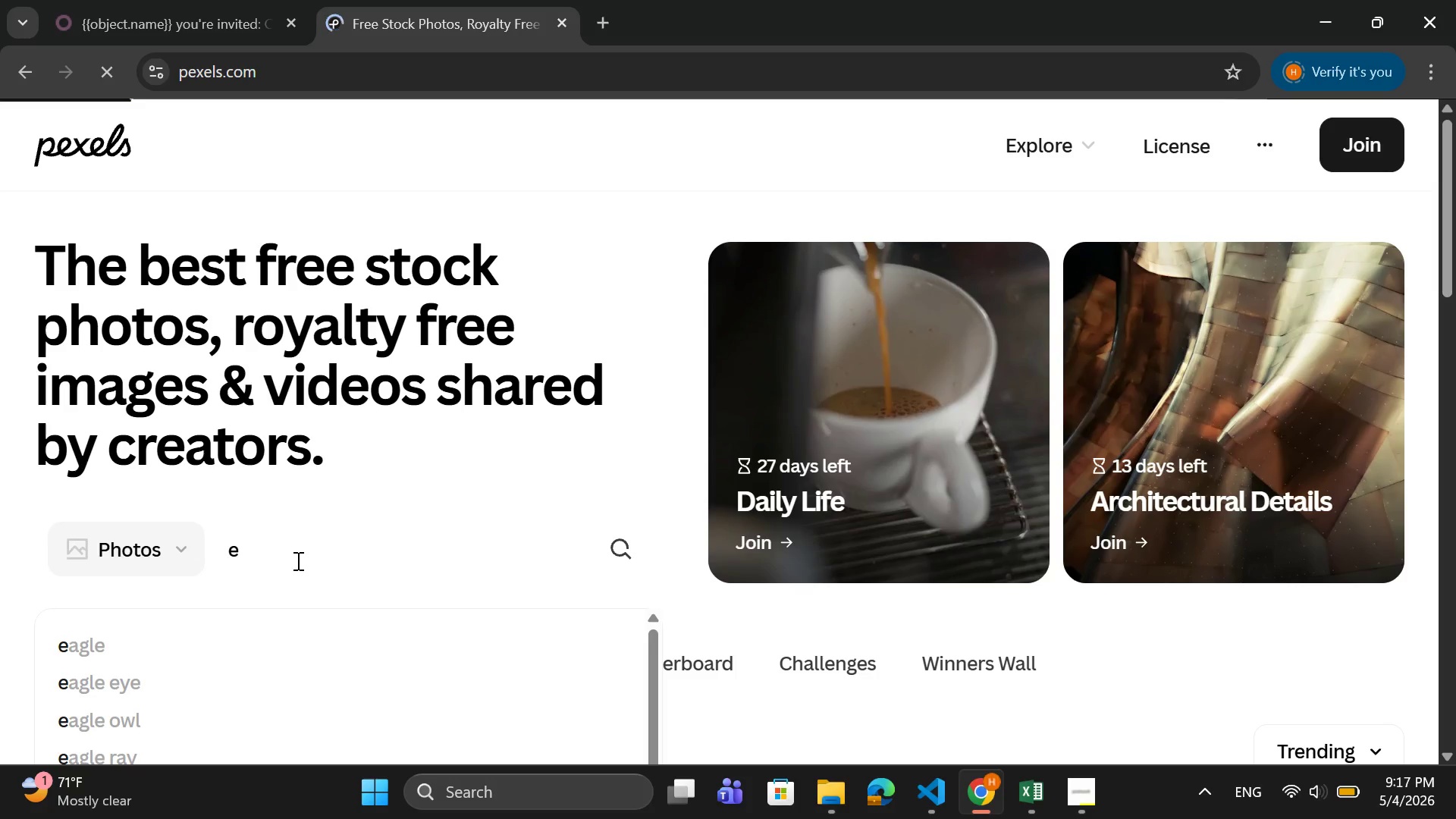 
left_click_drag(start_coordinate=[379, 147], to_coordinate=[345, 150])
 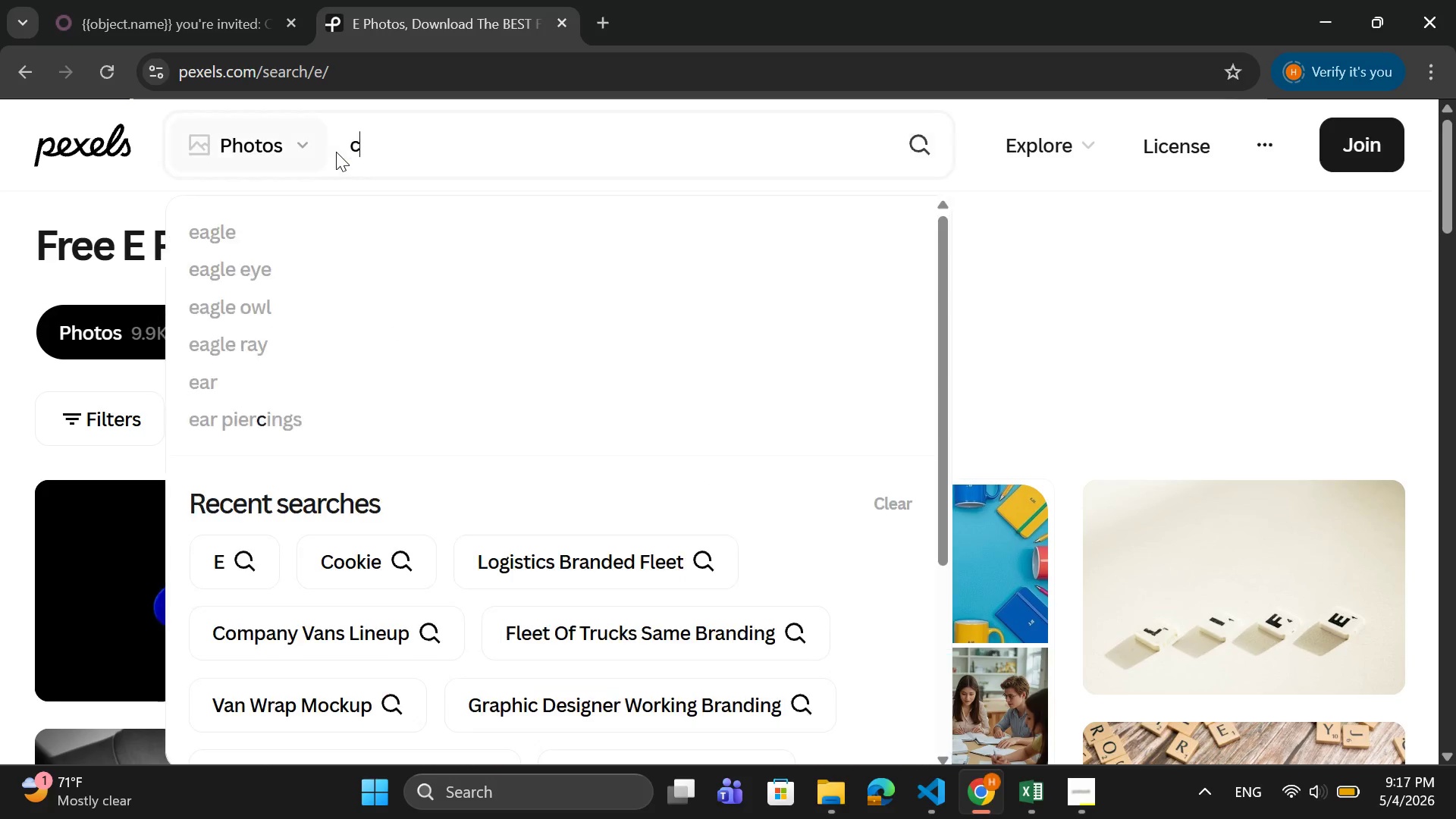 
type(cookies)
 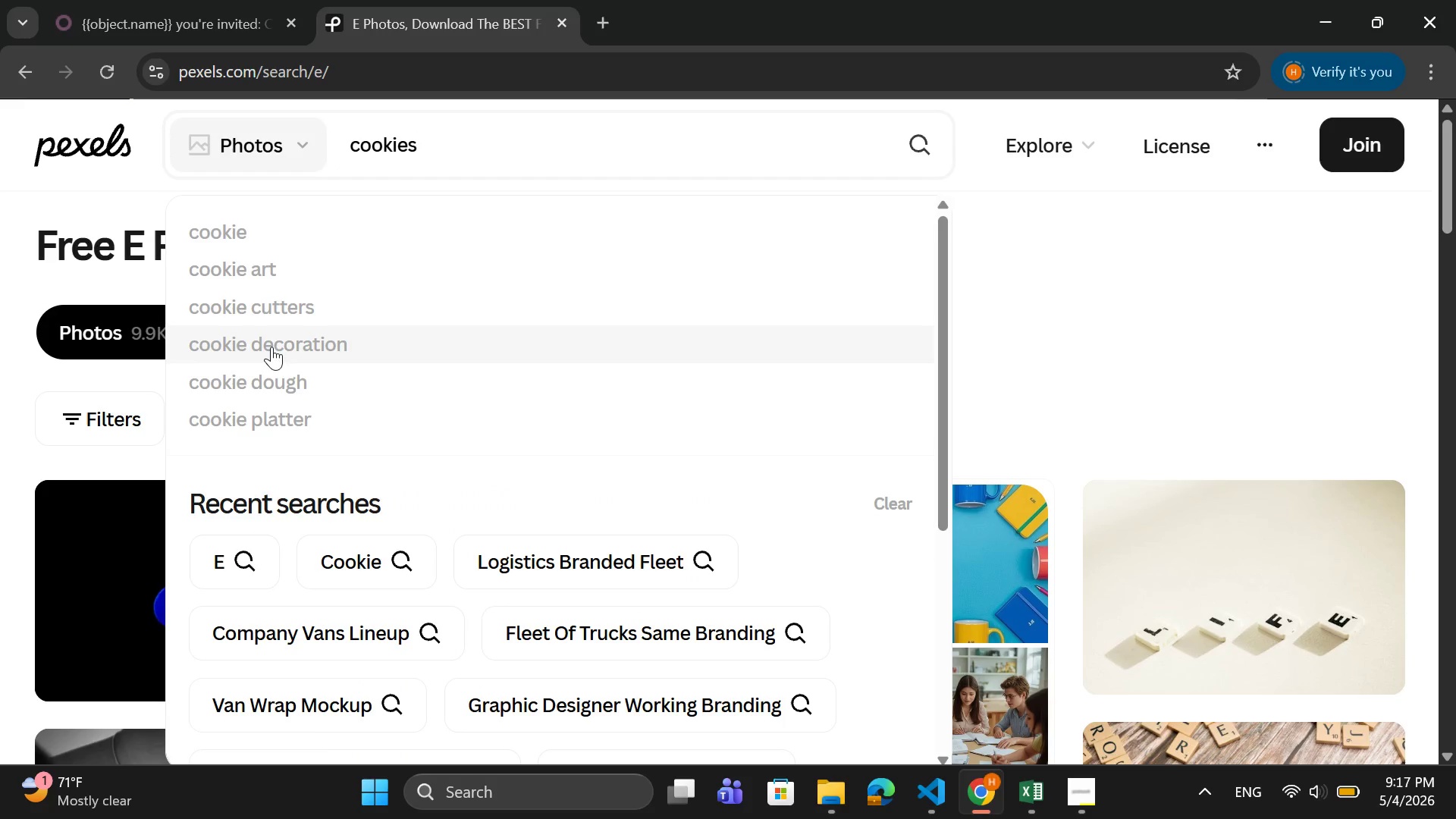 
key(Enter)
 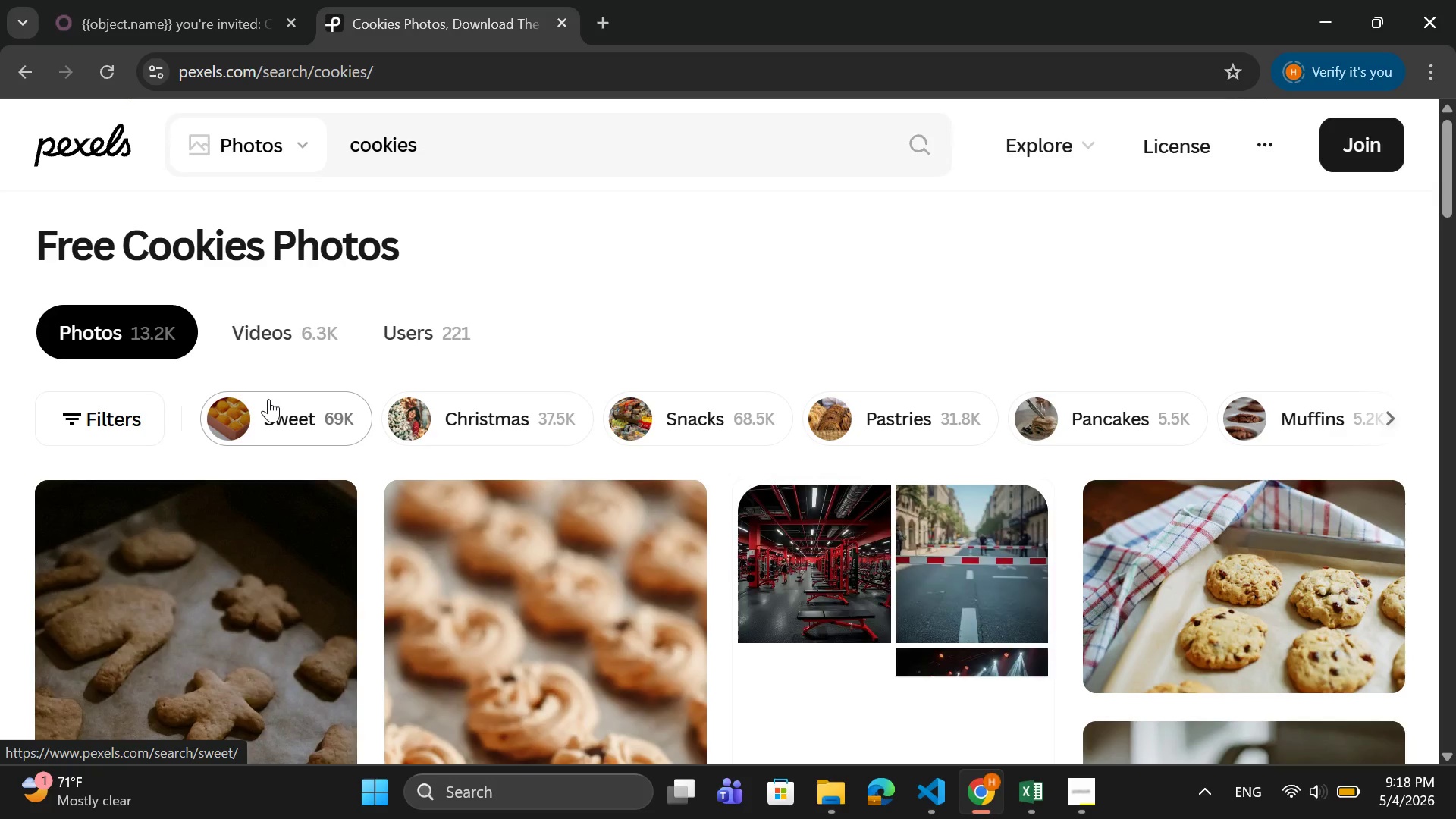 
scroll: coordinate [302, 459], scroll_direction: down, amount: 13.0
 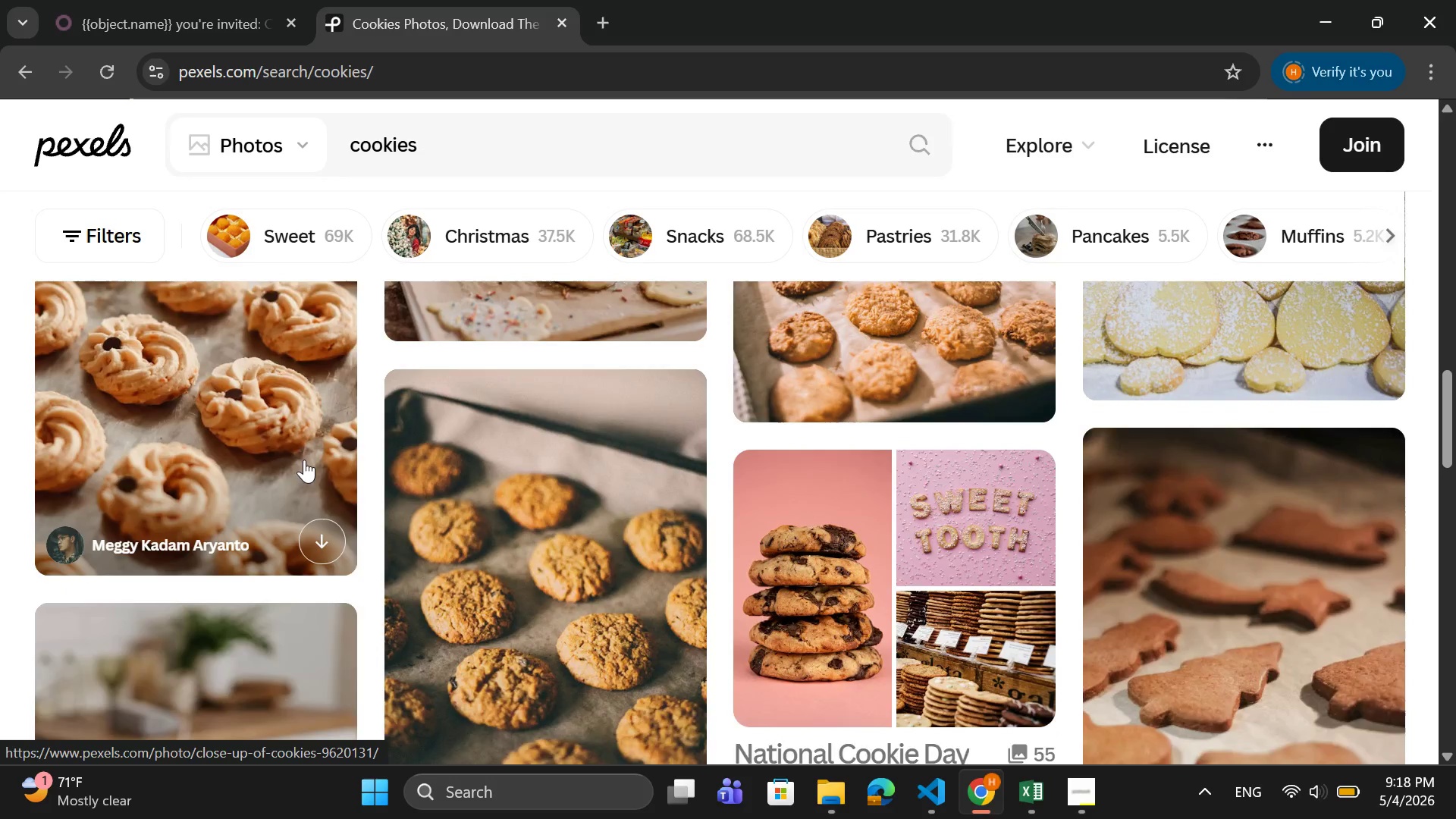 
scroll: coordinate [304, 460], scroll_direction: up, amount: 2.0
 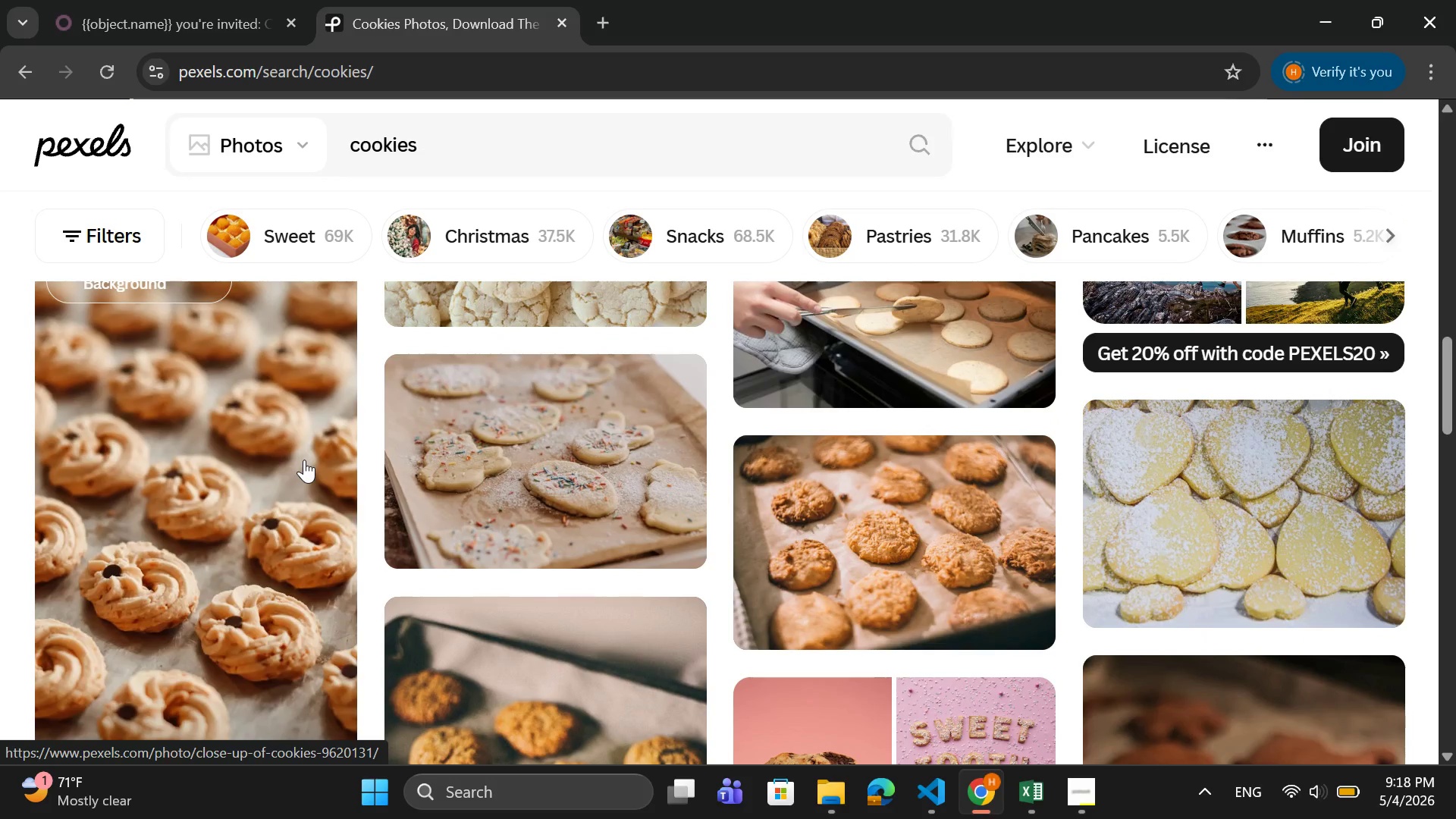 
scroll: coordinate [383, 601], scroll_direction: down, amount: 7.0
 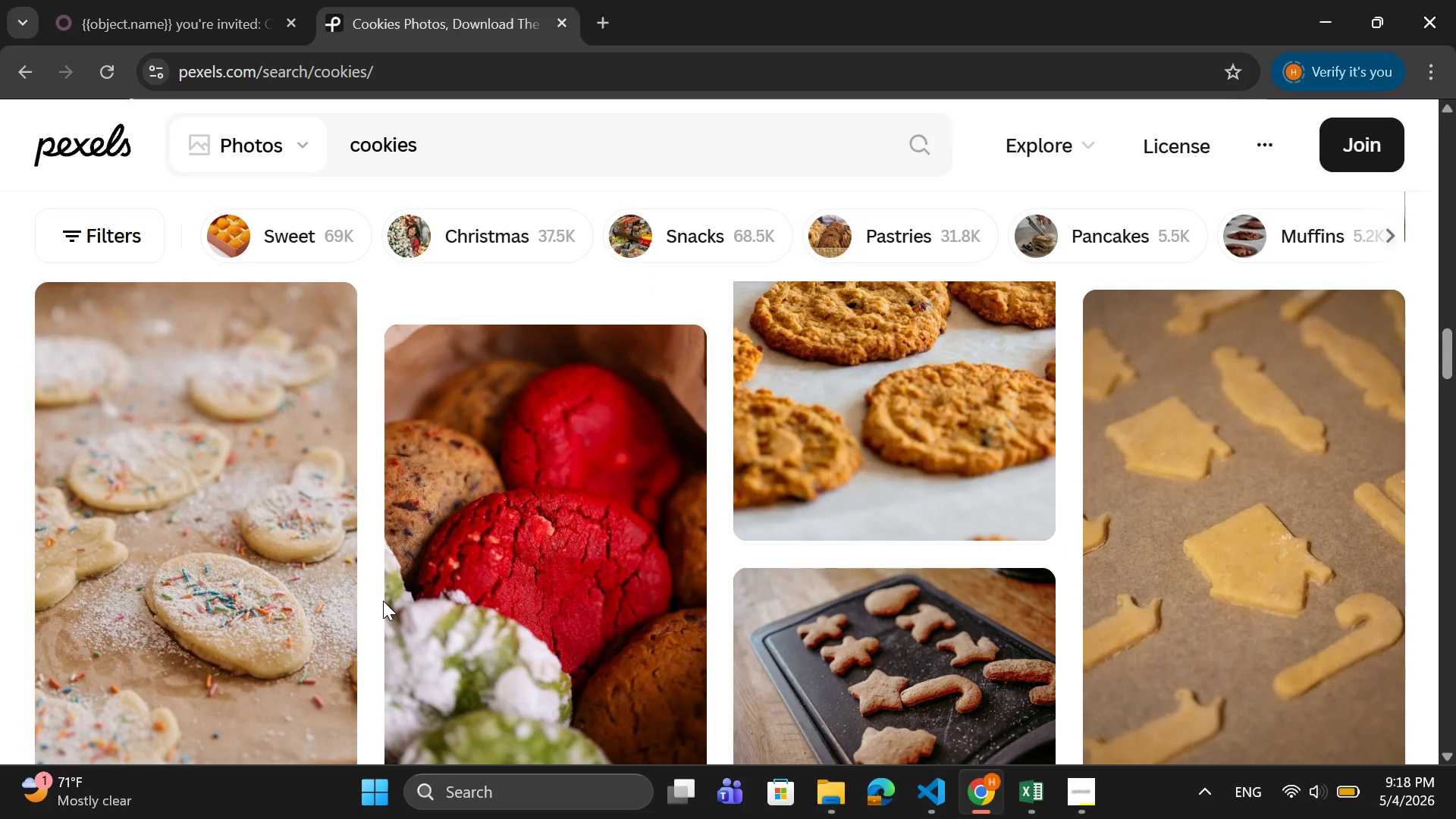 
wait(6.06)
 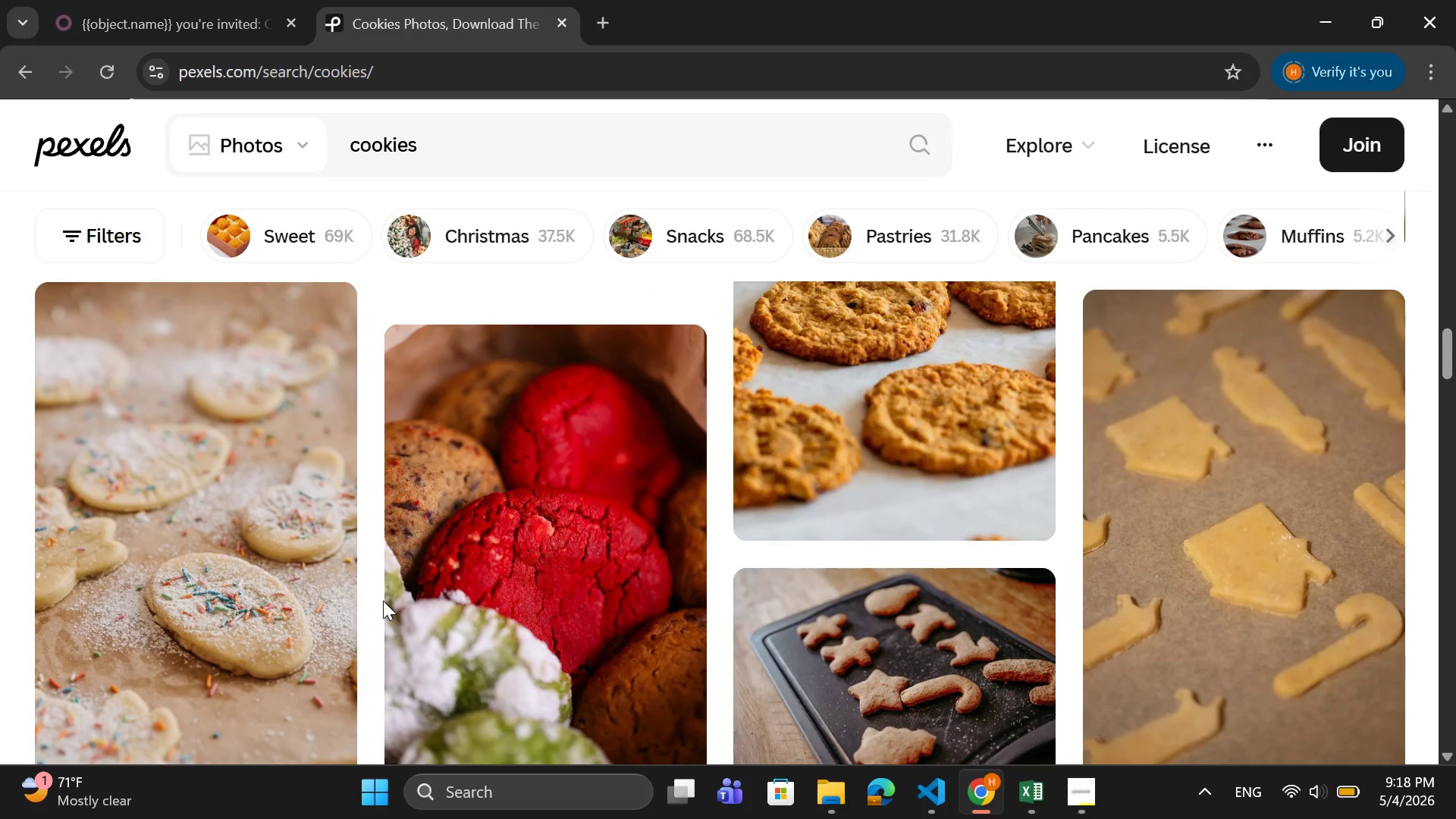 
scroll: coordinate [261, 603], scroll_direction: down, amount: 1.0
 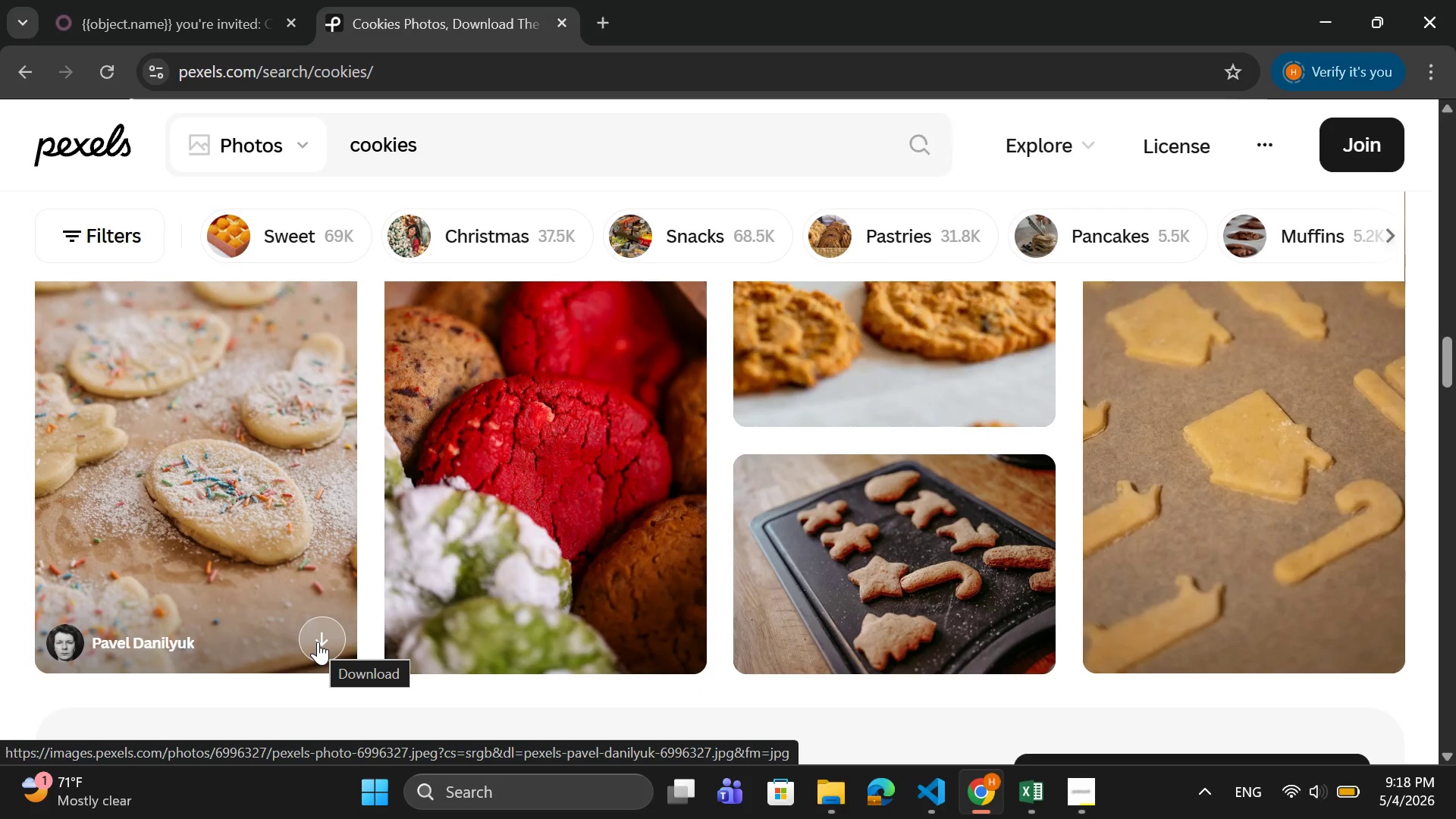 
left_click([318, 642])
 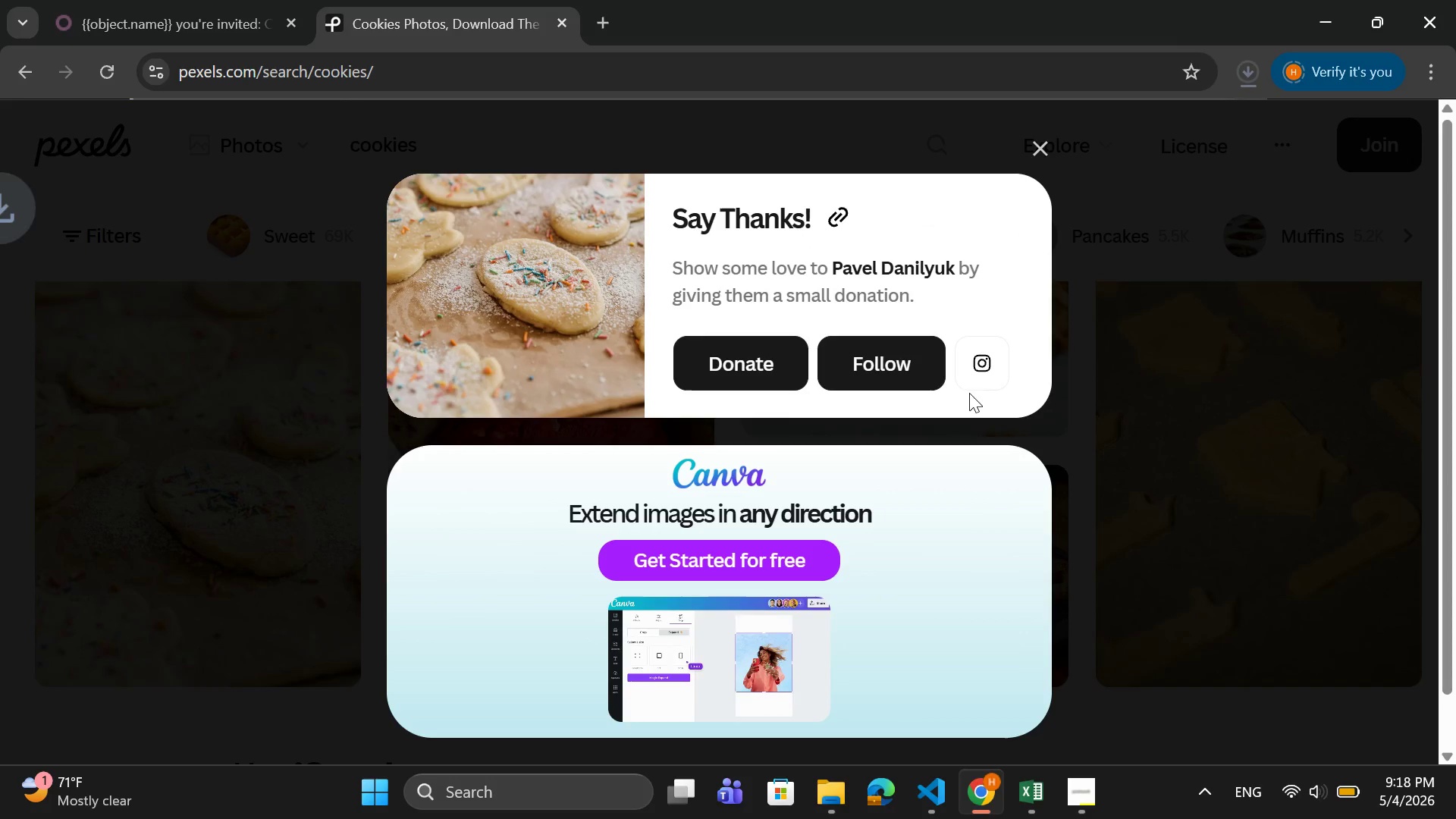 
left_click([1049, 157])
 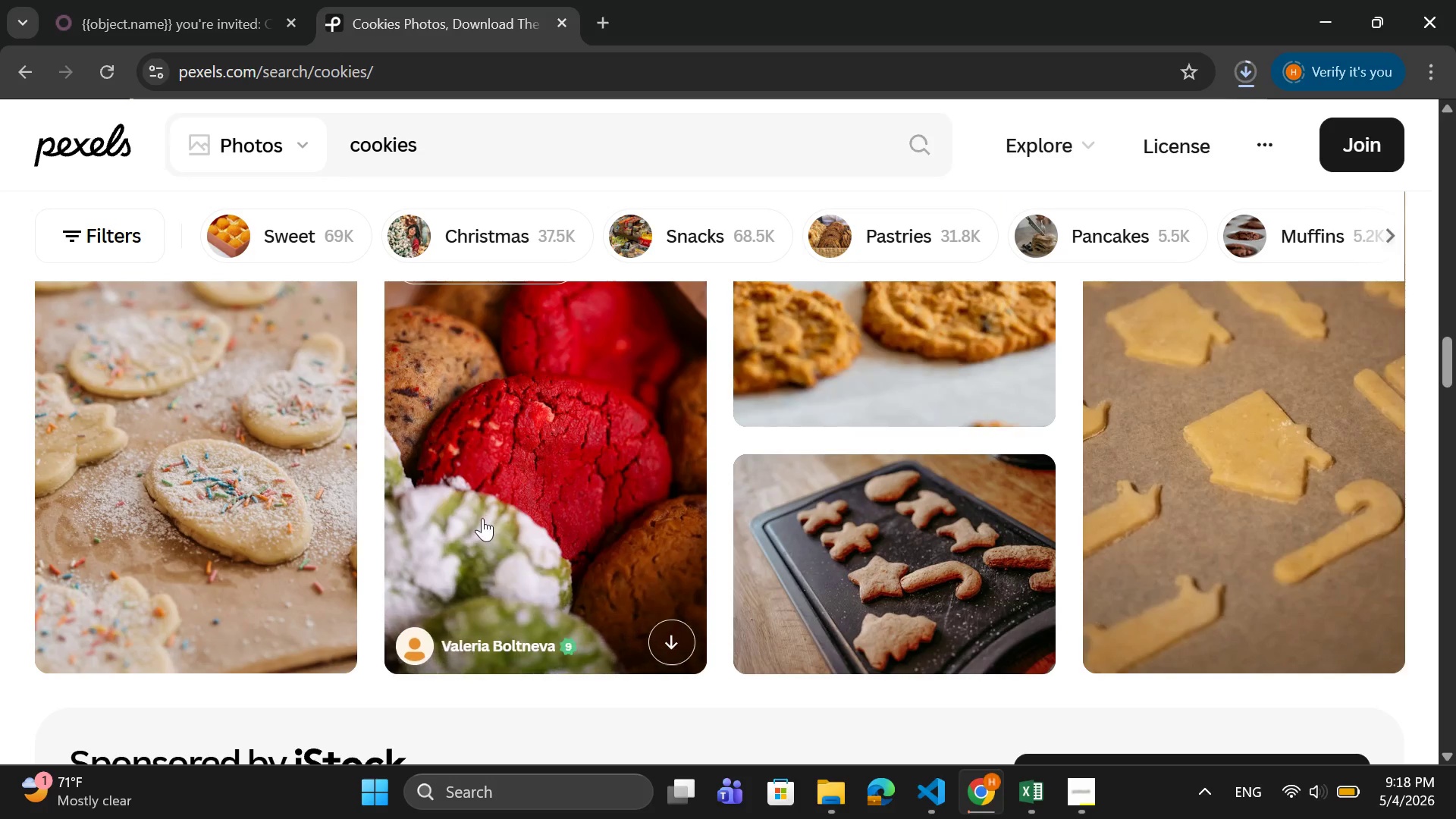 
scroll: coordinate [482, 518], scroll_direction: up, amount: 6.0
 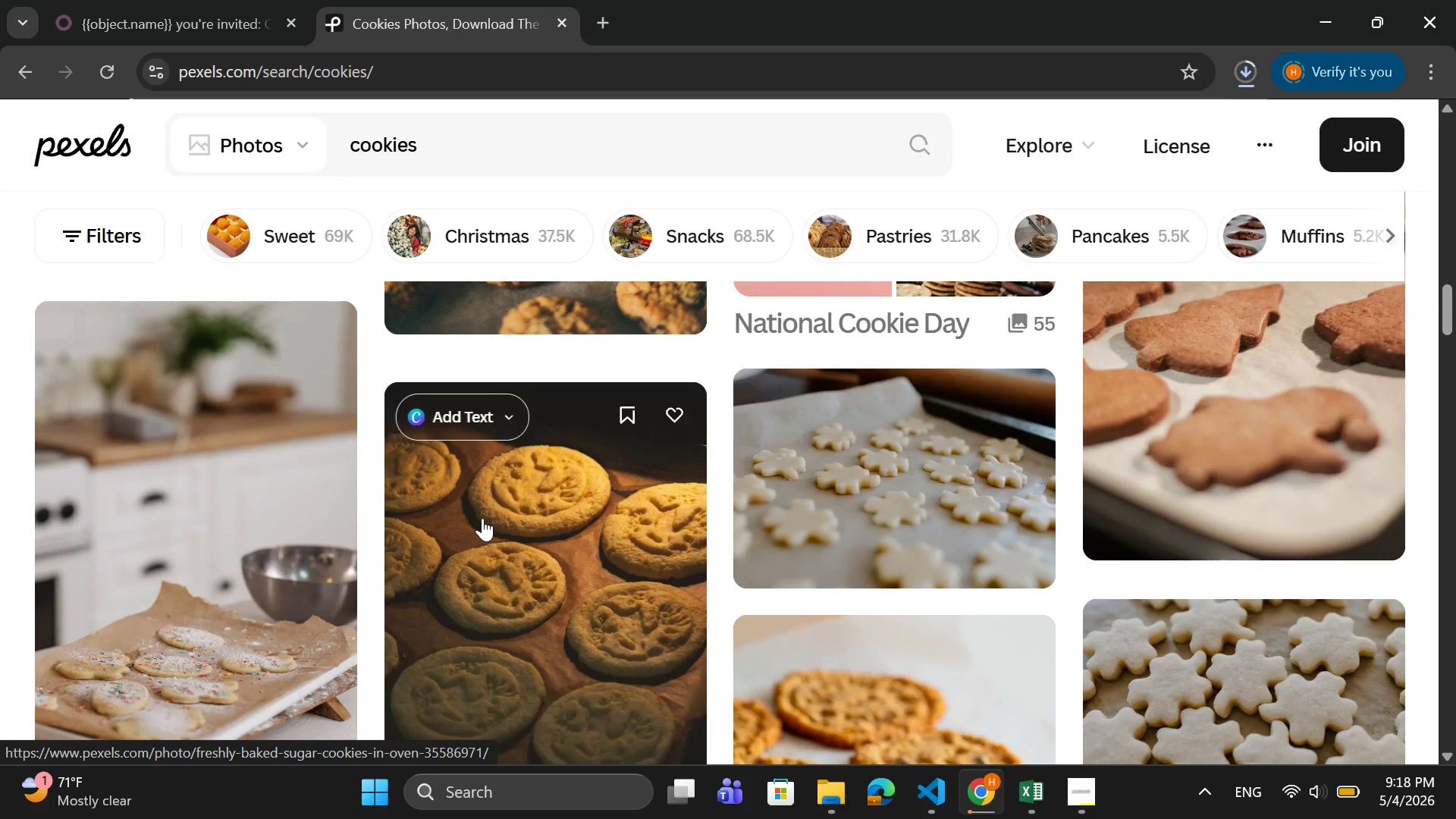 
scroll: coordinate [482, 518], scroll_direction: down, amount: 1.0
 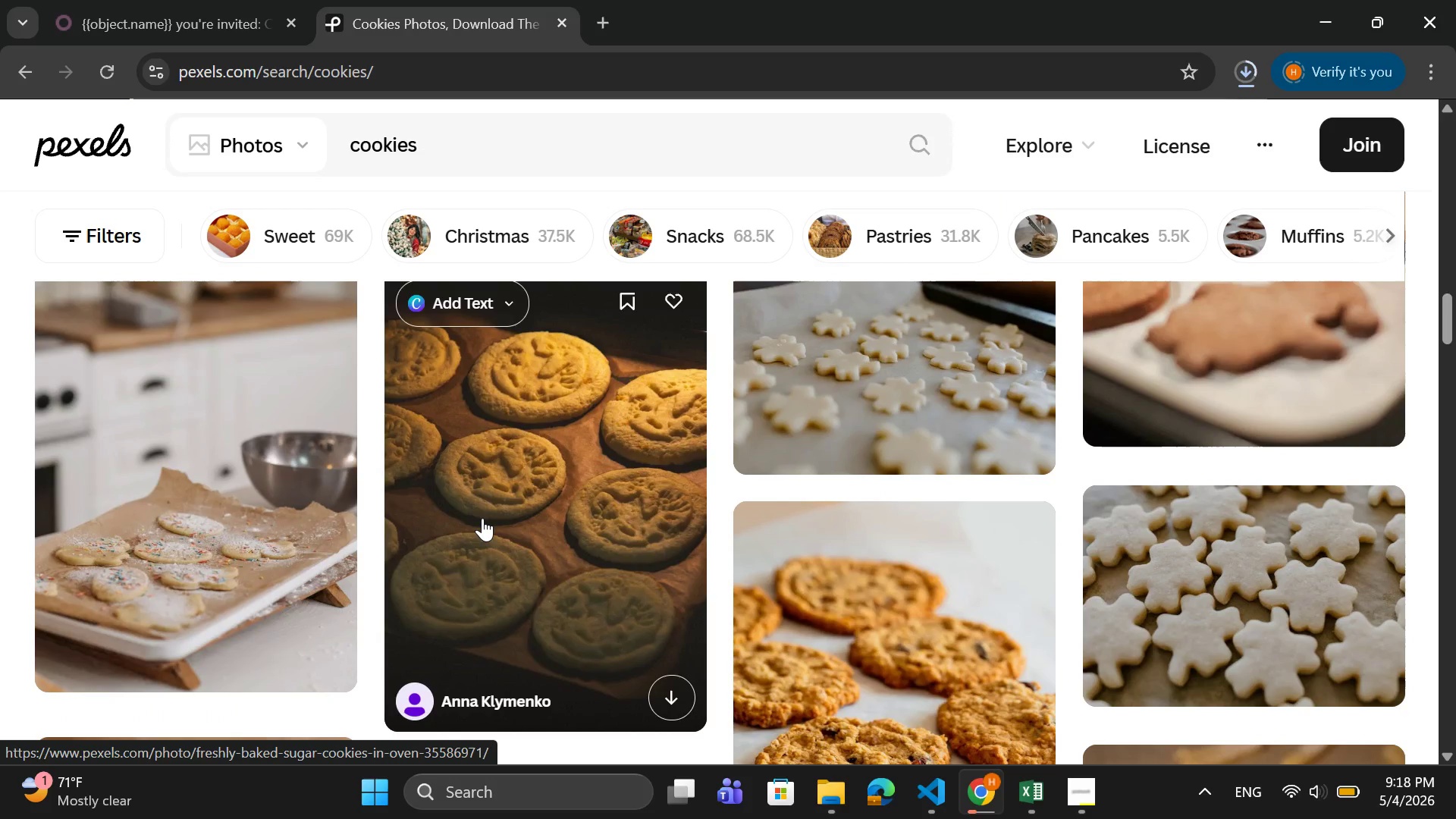 
scroll: coordinate [482, 518], scroll_direction: up, amount: 6.0
 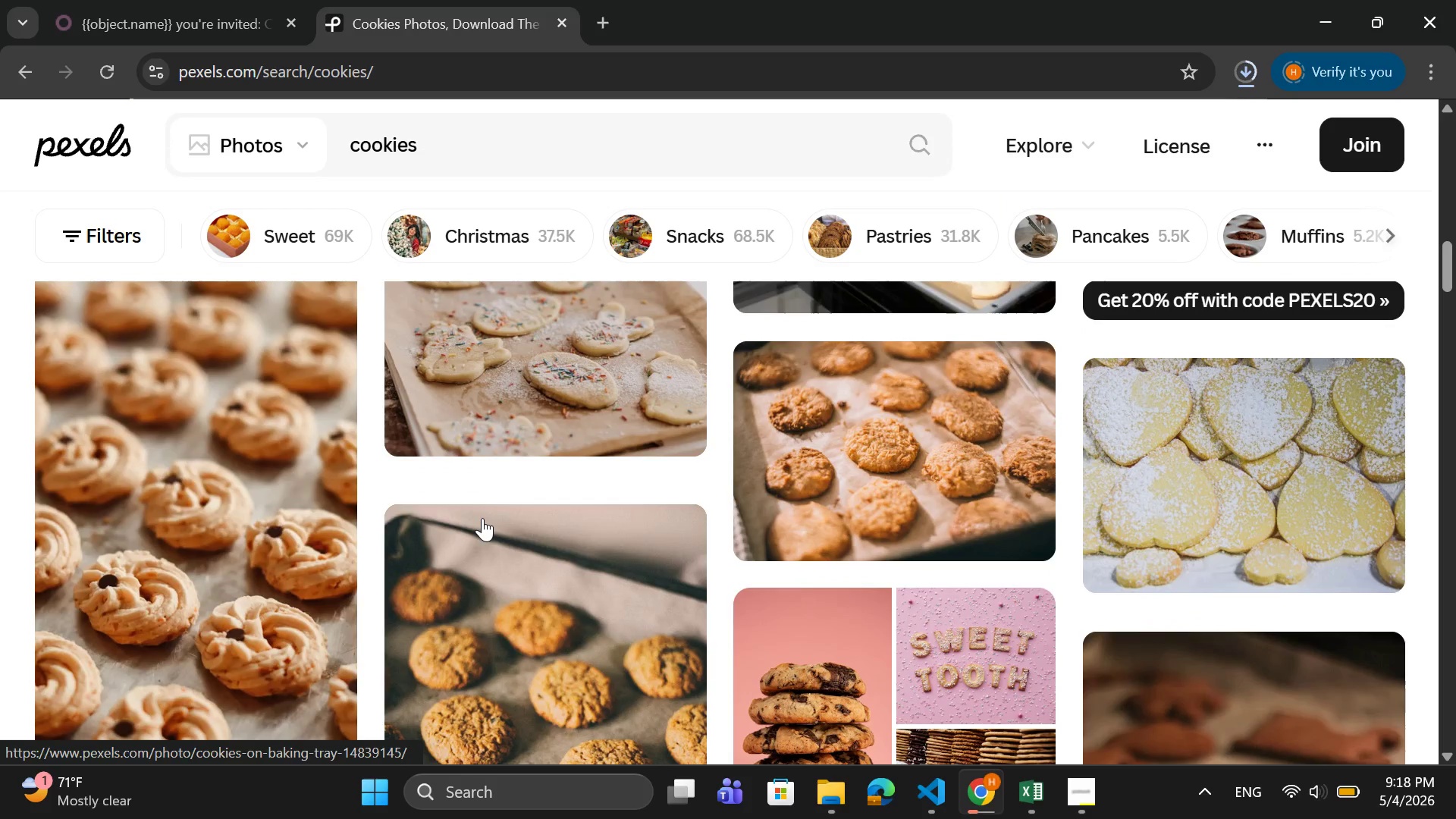 
scroll: coordinate [246, 534], scroll_direction: down, amount: 20.0
 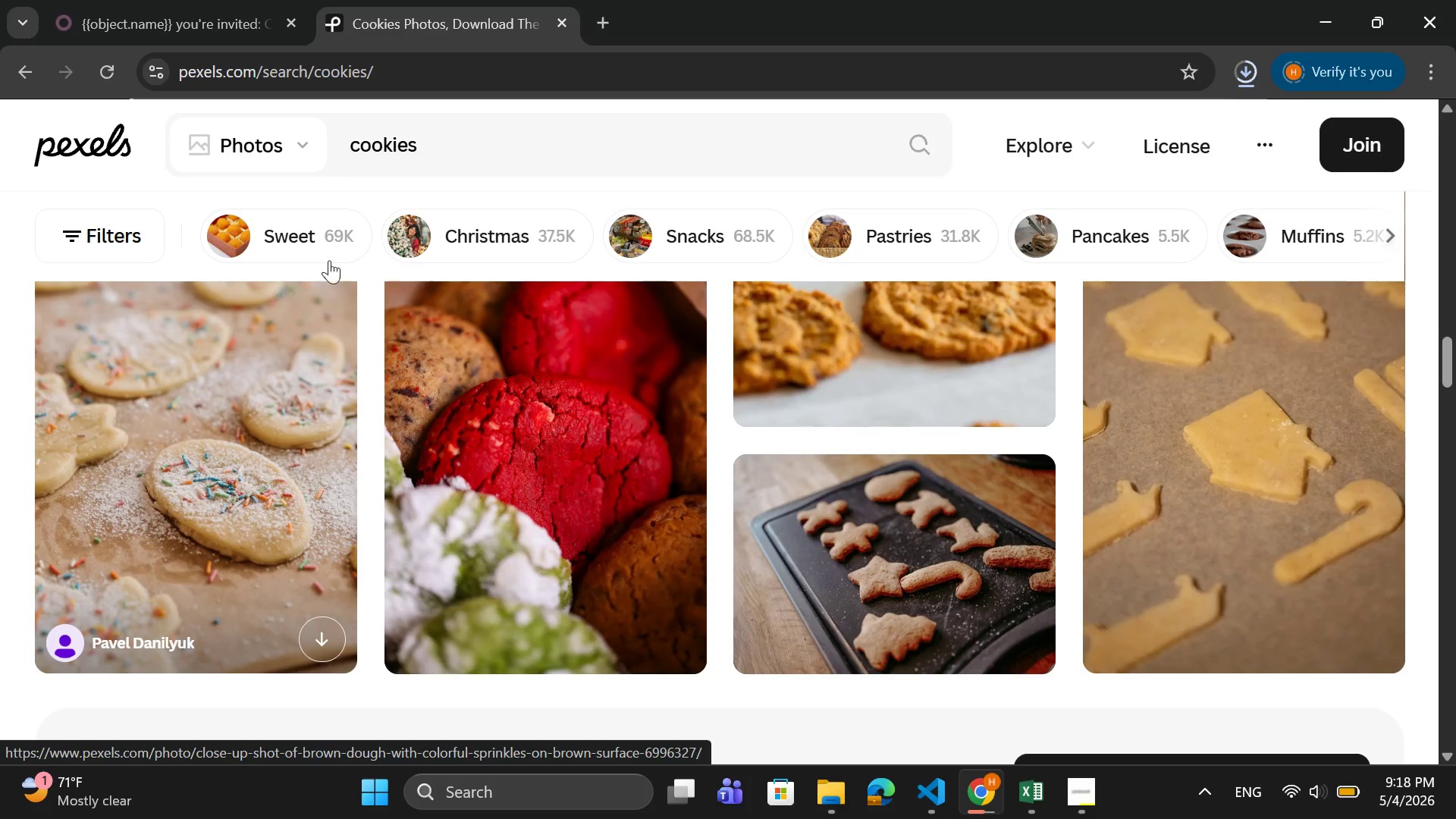 
left_click([183, 0])
 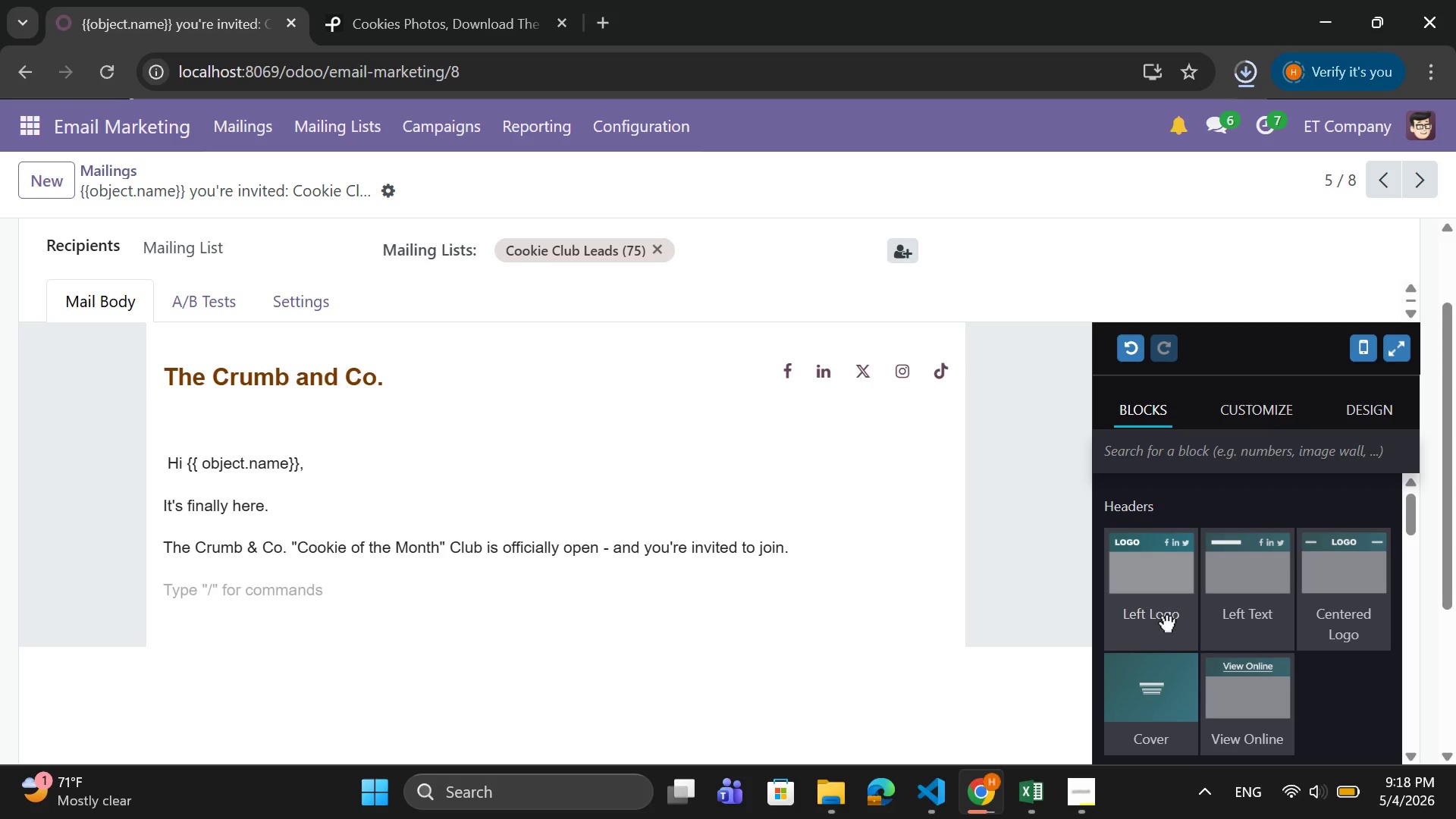 
scroll: coordinate [1161, 661], scroll_direction: down, amount: 4.0
 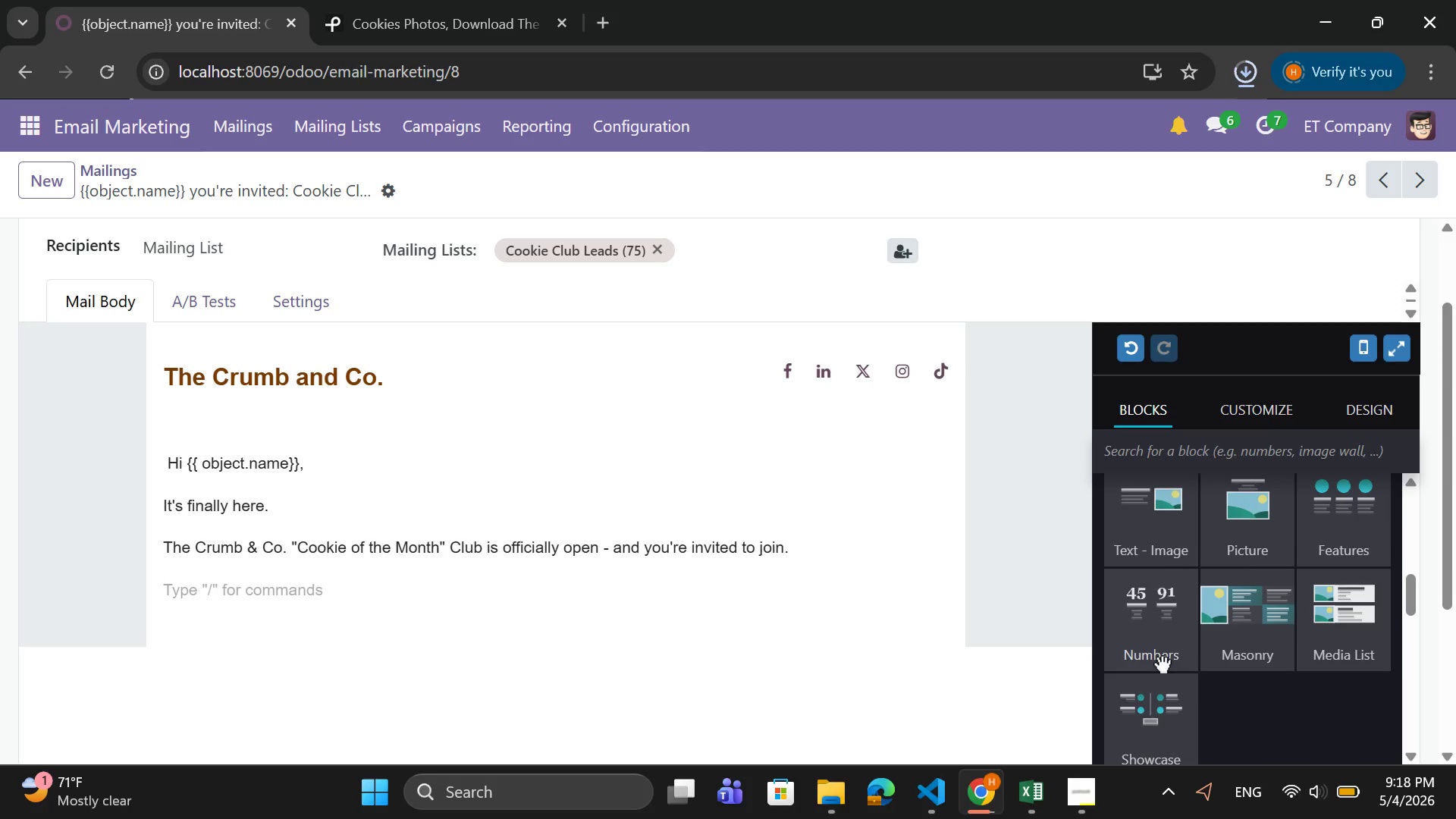 
scroll: coordinate [1161, 661], scroll_direction: up, amount: 1.0
 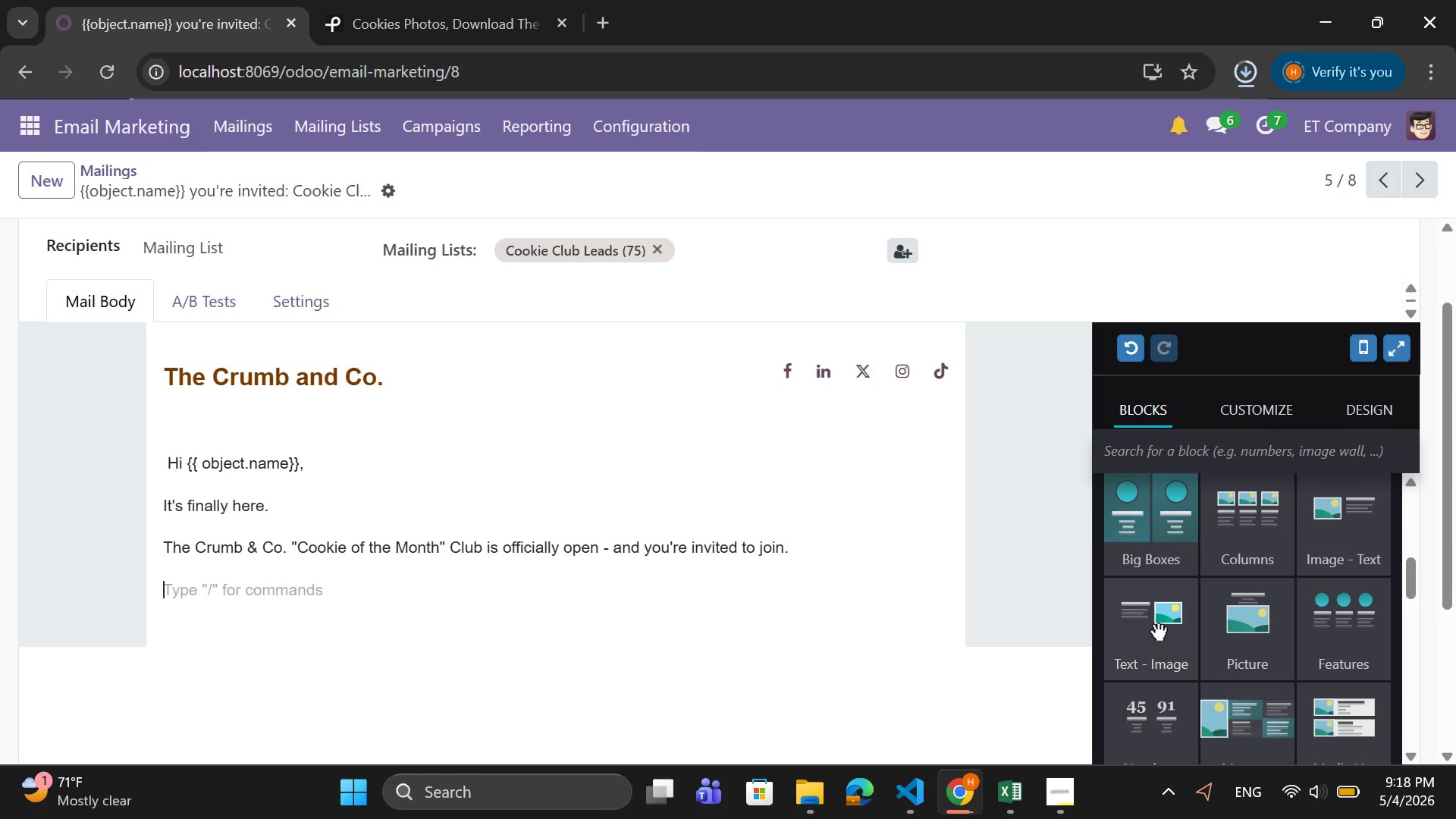 
left_click_drag(start_coordinate=[1157, 627], to_coordinate=[526, 611])
 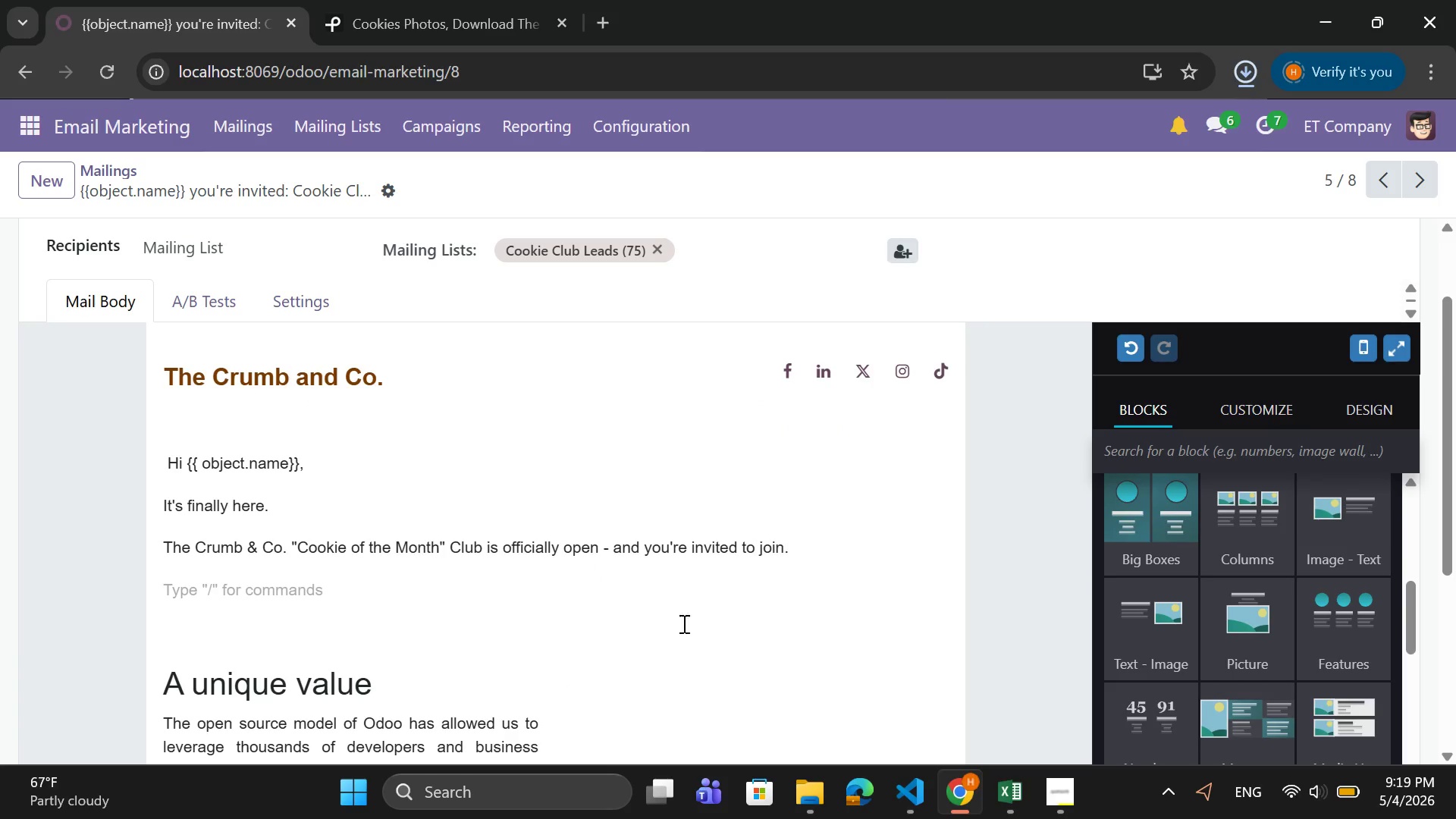 
scroll: coordinate [755, 624], scroll_direction: down, amount: 3.0
 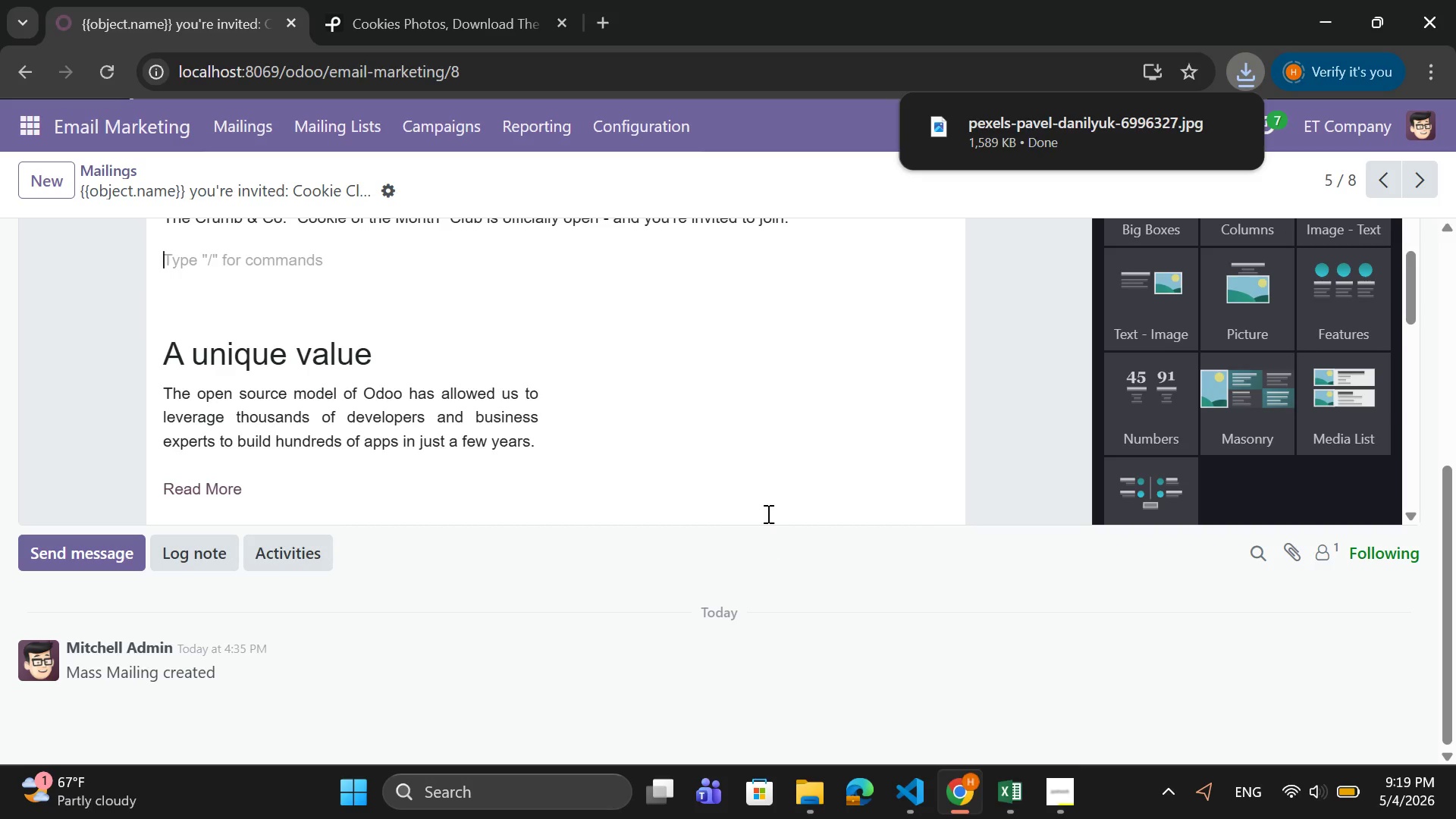 
scroll: coordinate [764, 463], scroll_direction: up, amount: 2.0
 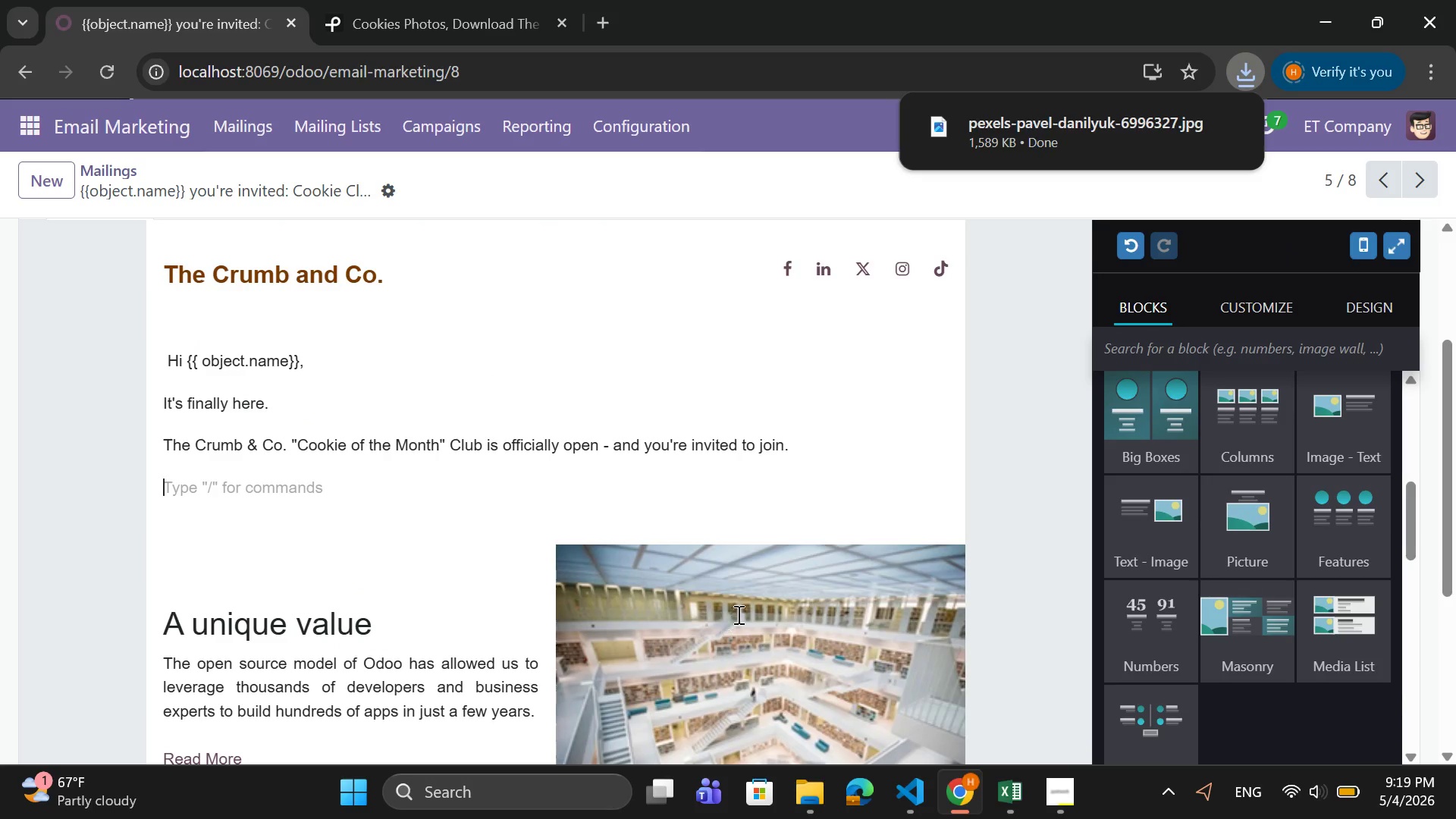 
scroll: coordinate [748, 606], scroll_direction: down, amount: 2.0
 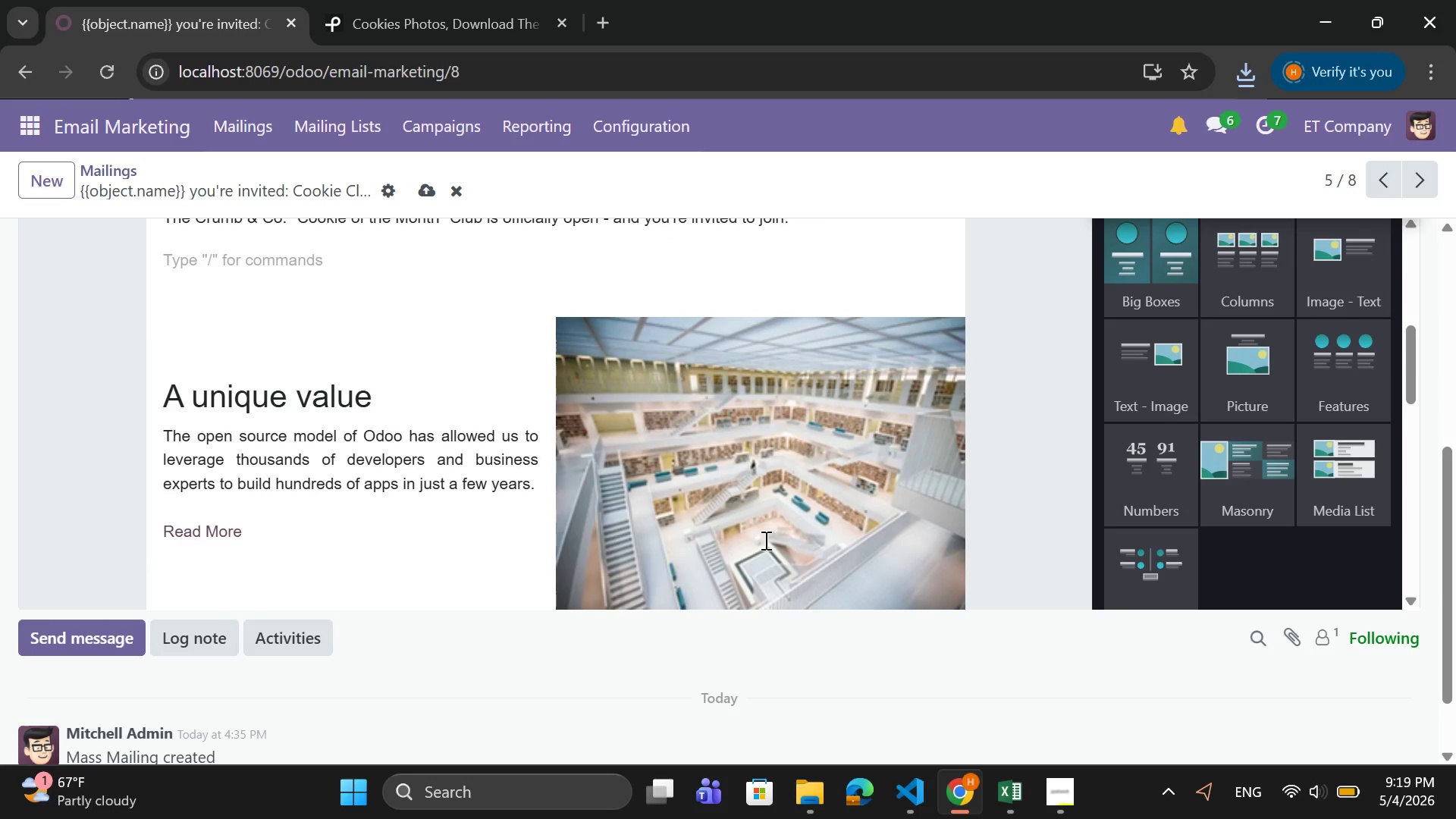 
double_click([764, 540])
 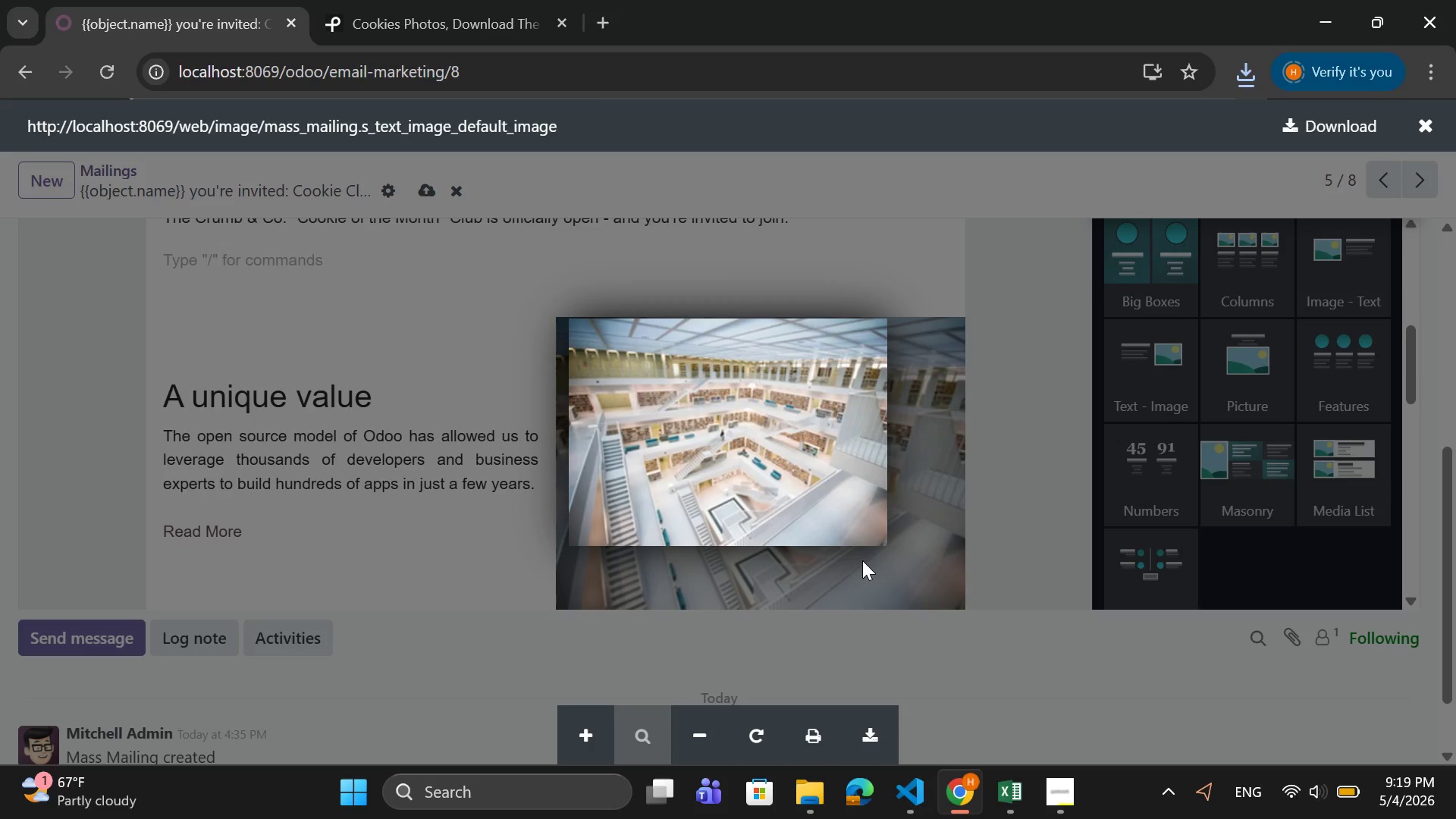 
left_click([914, 531])
 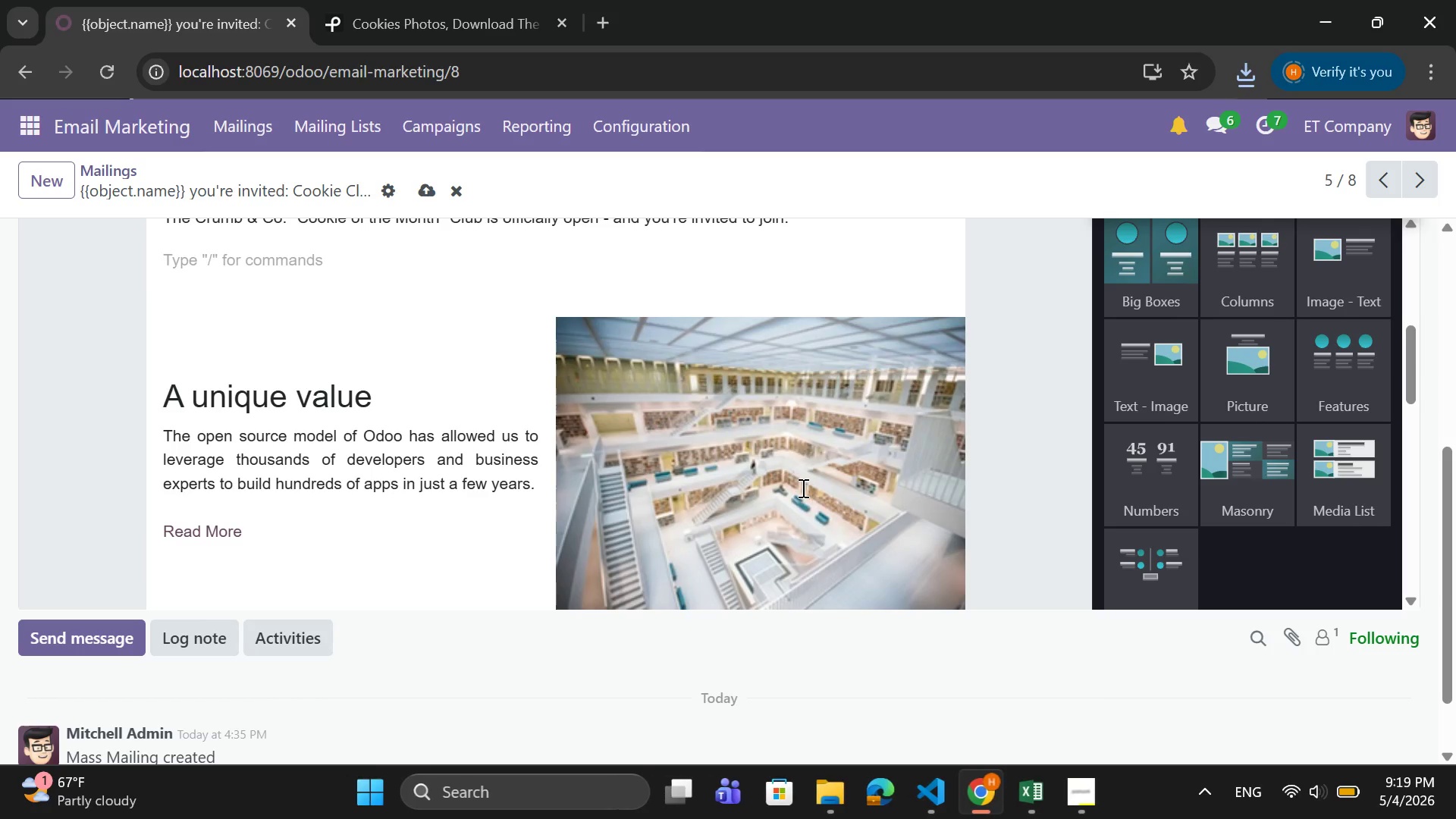 
left_click([802, 488])
 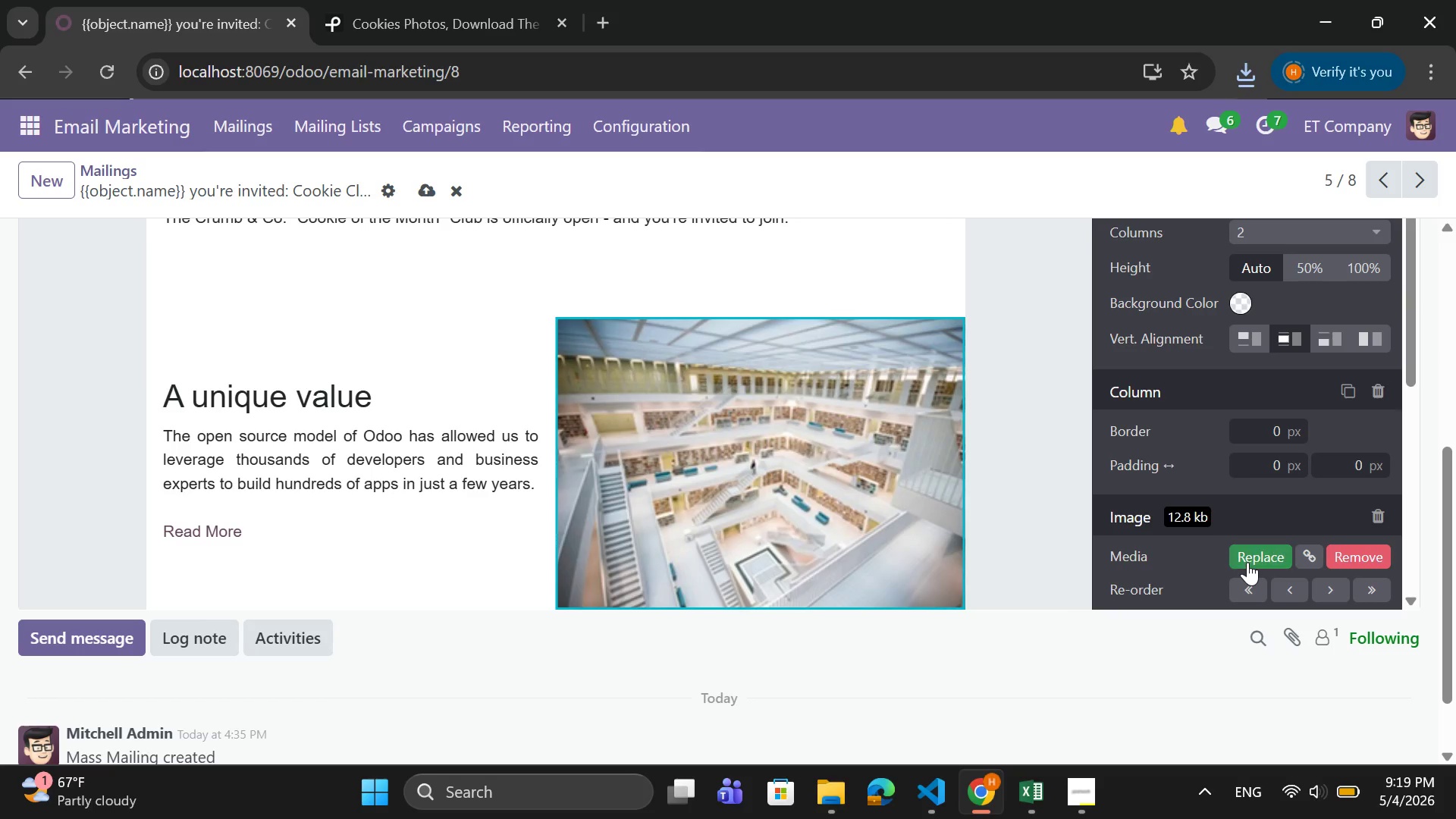 
left_click([1247, 562])
 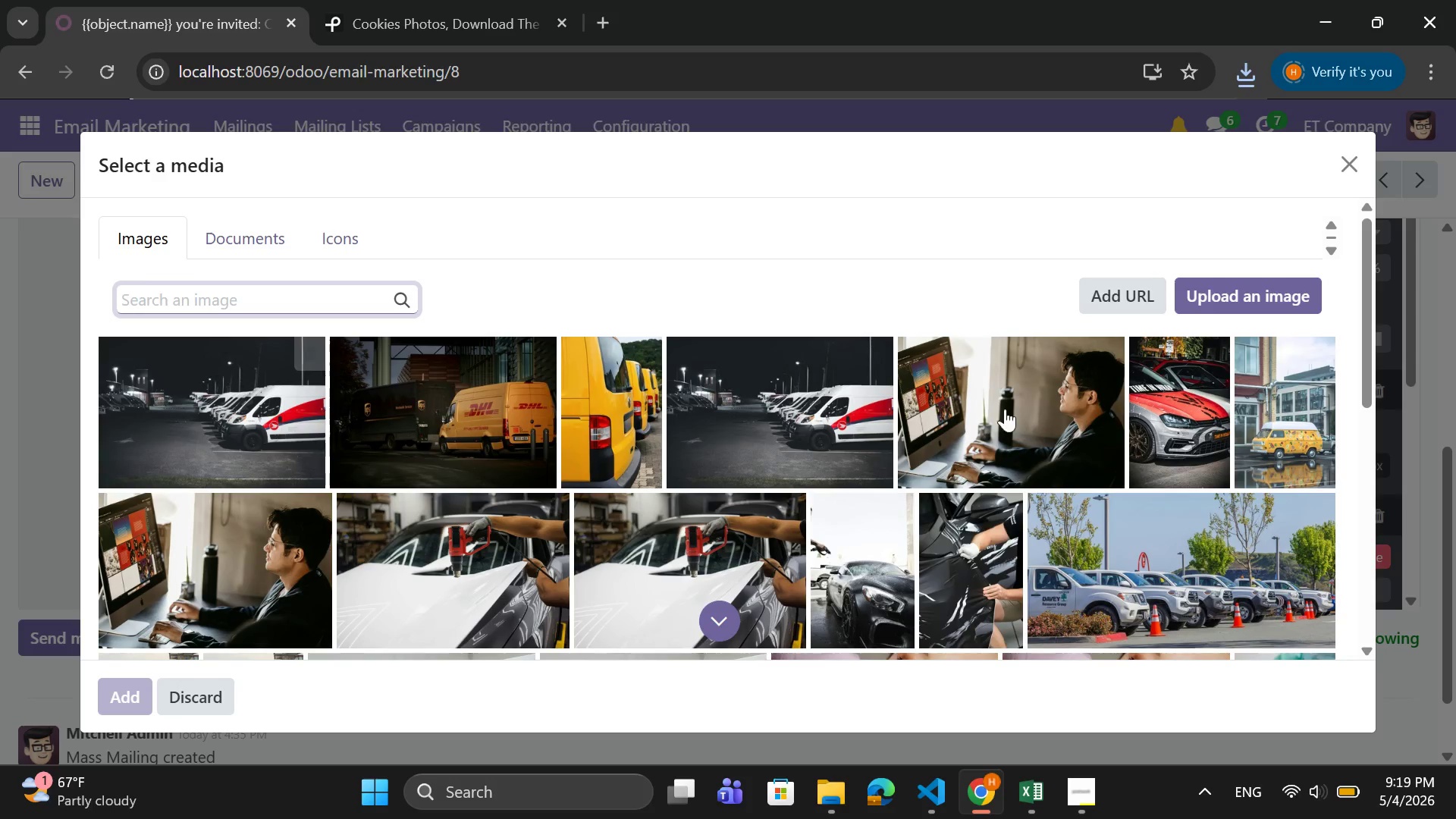 
left_click([1237, 304])
 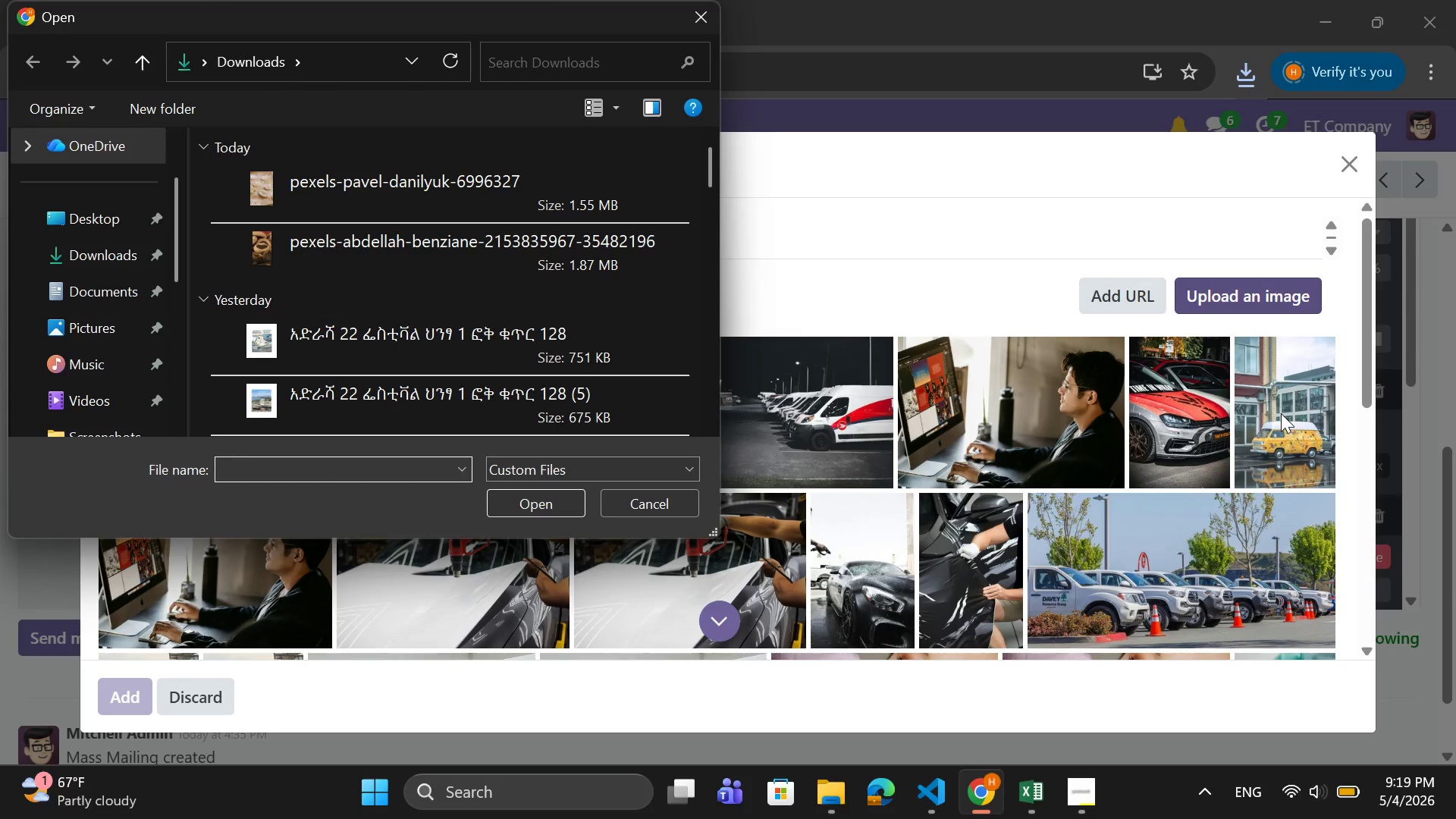 
wait(5.5)
 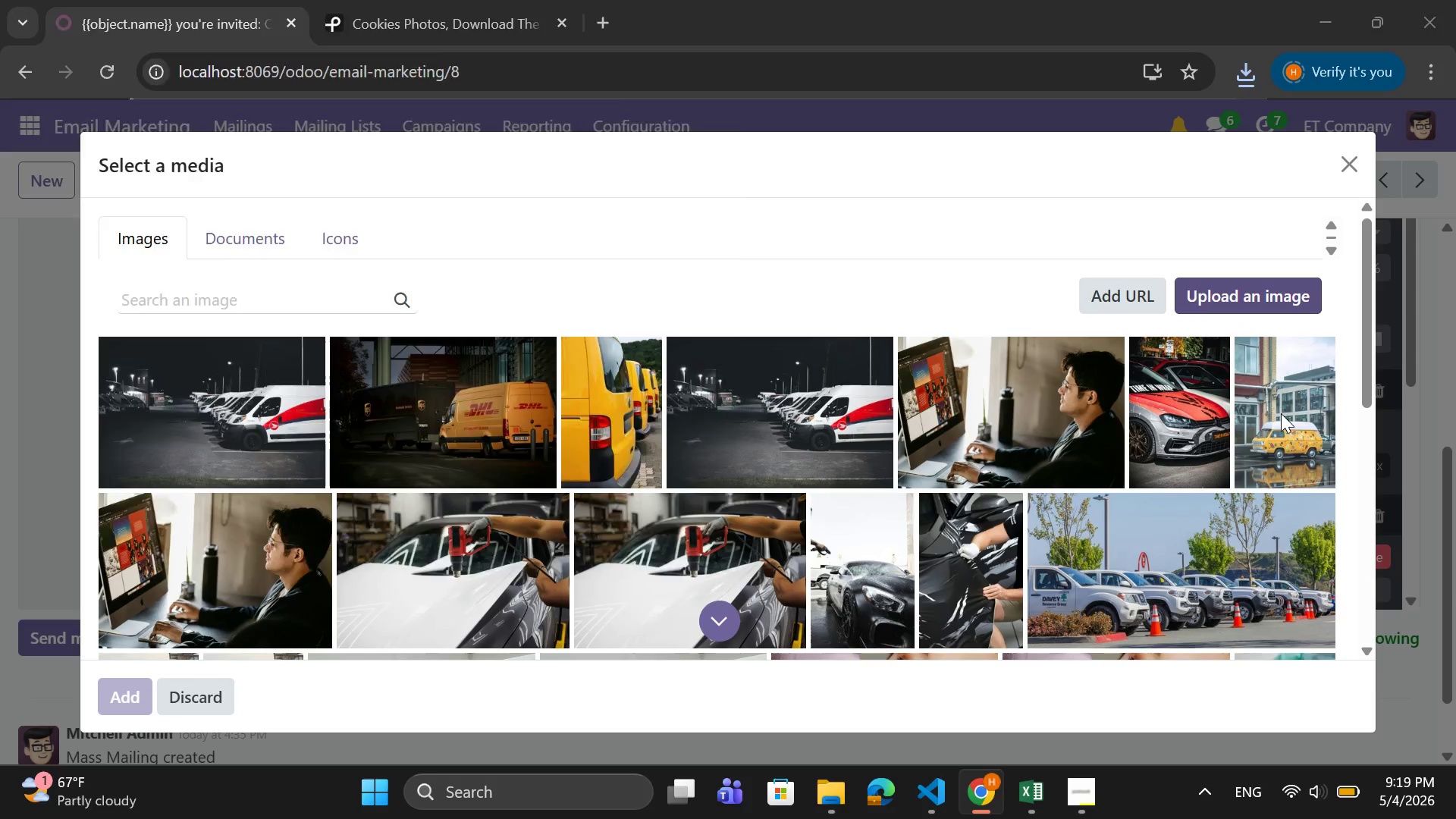 
left_click([490, 193])
 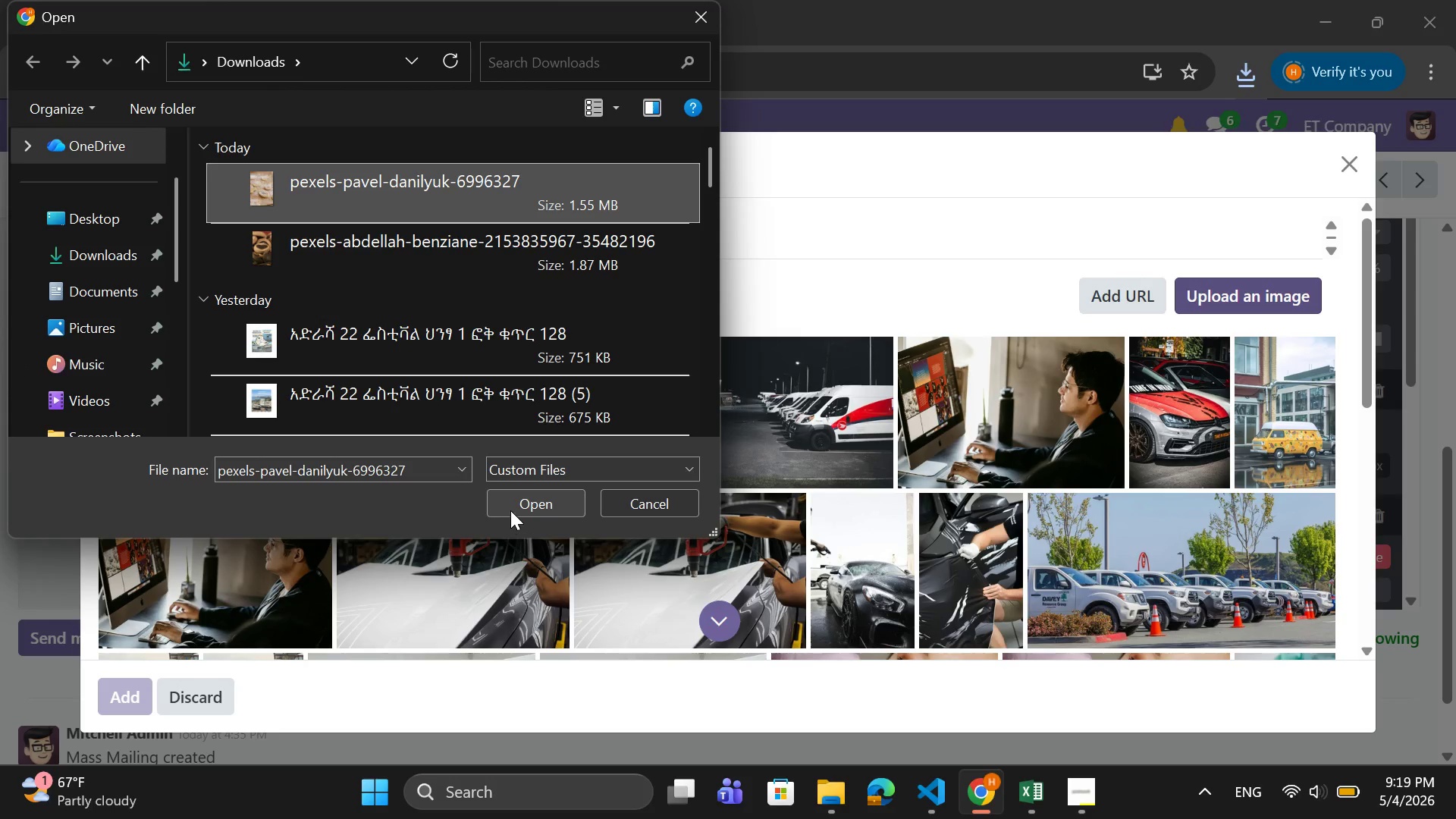 
left_click([511, 509])
 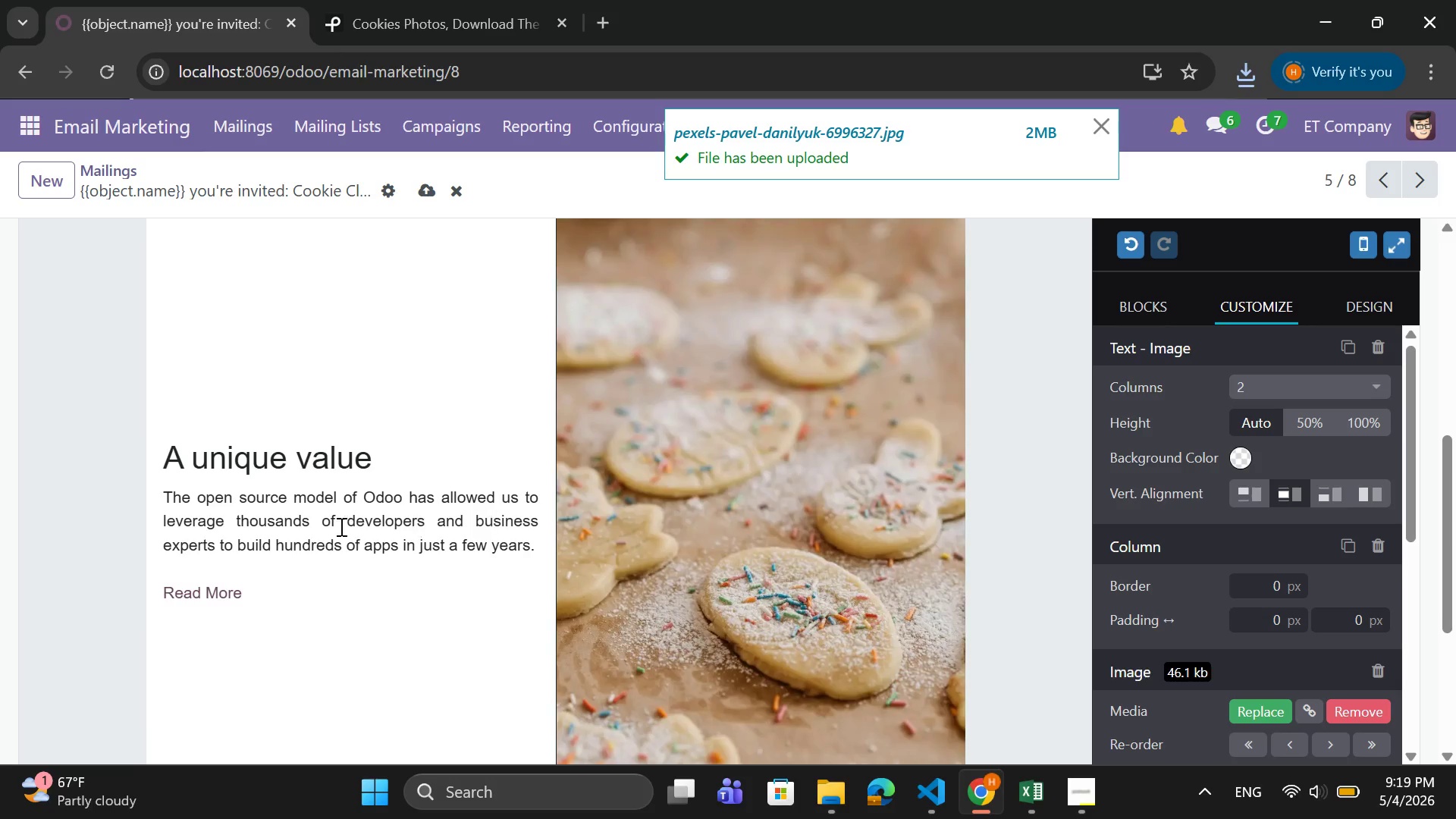 
wait(5.59)
 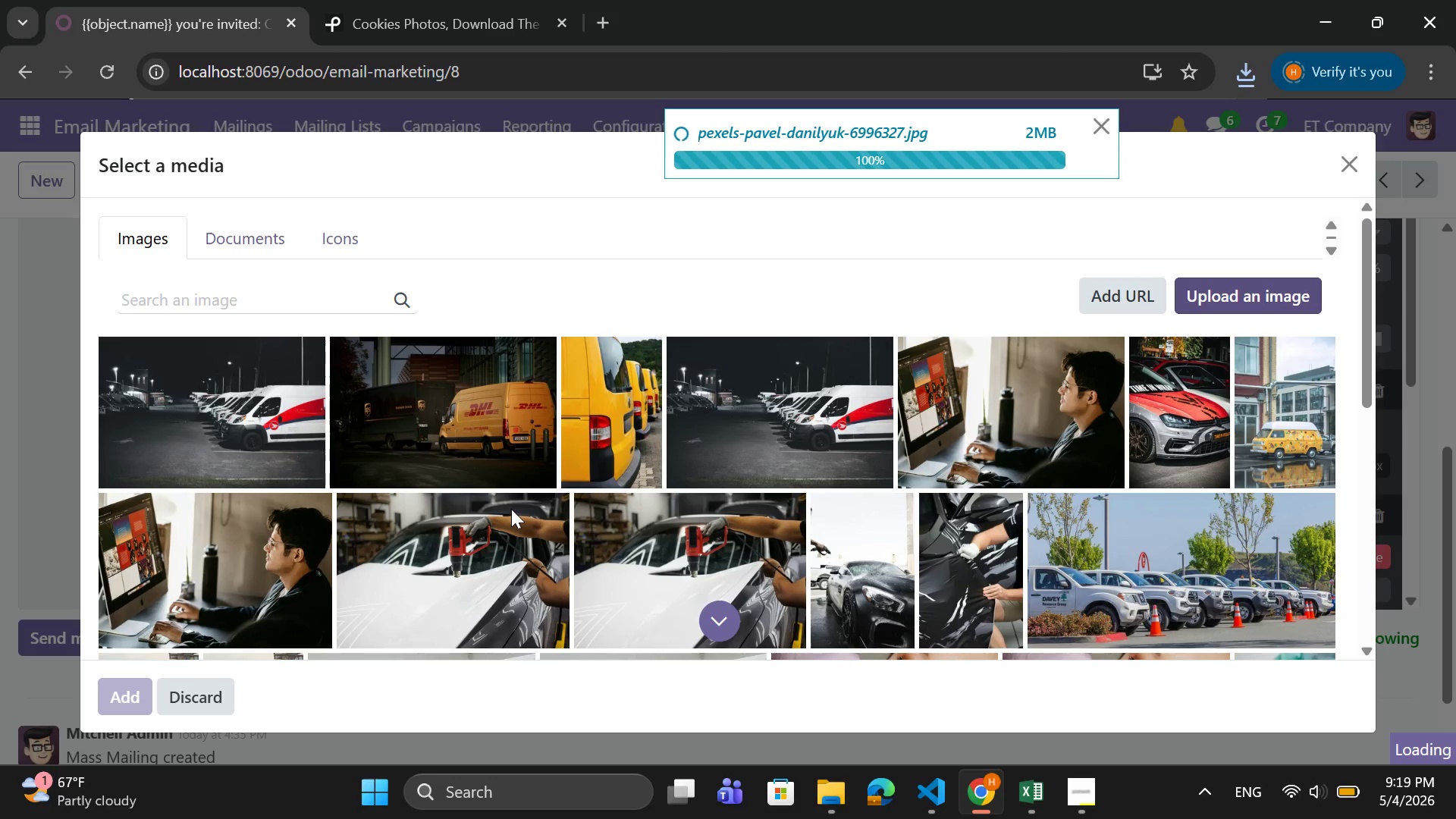 
scroll: coordinate [694, 617], scroll_direction: up, amount: 1.0
 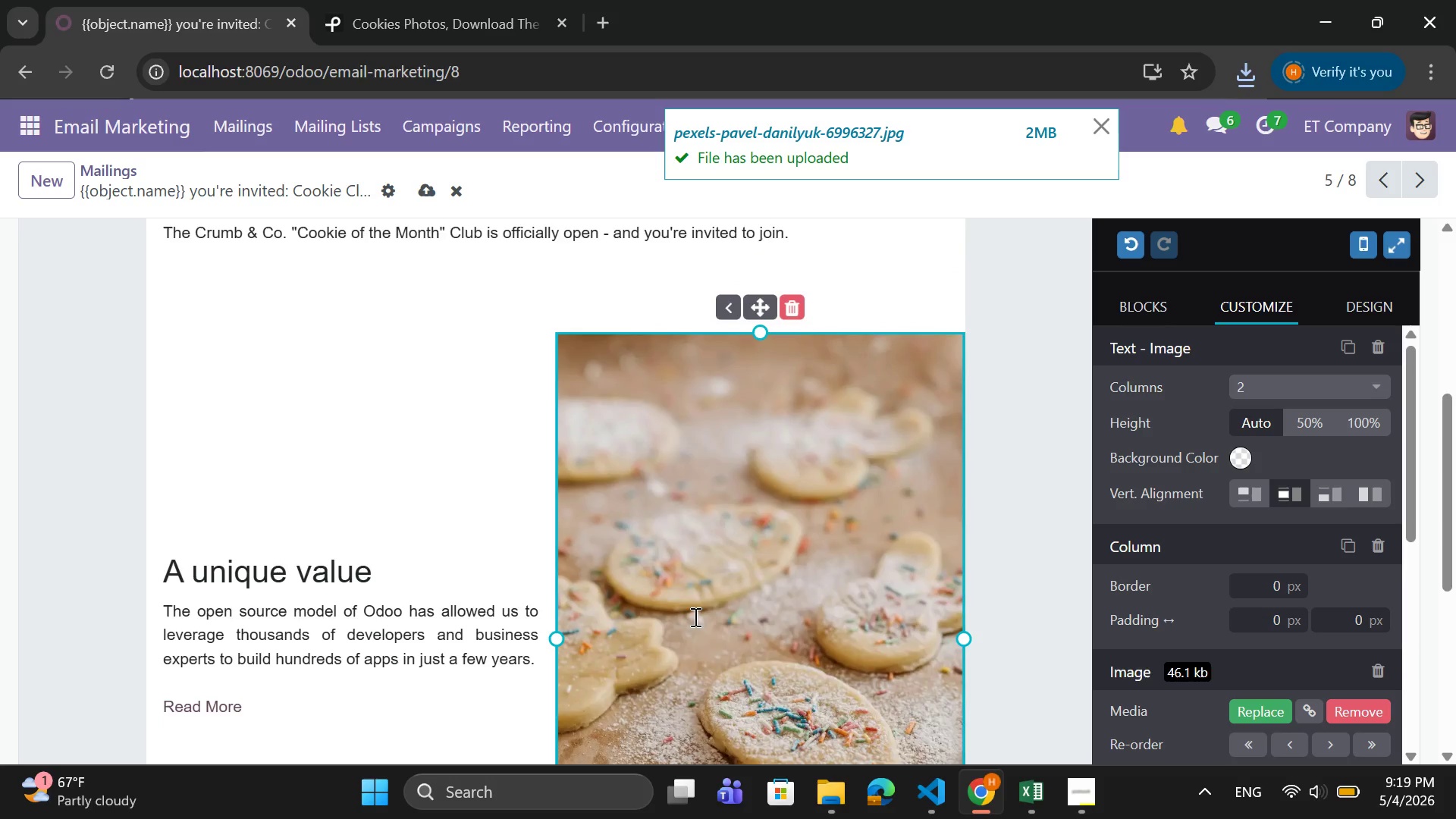 
scroll: coordinate [694, 617], scroll_direction: down, amount: 2.0
 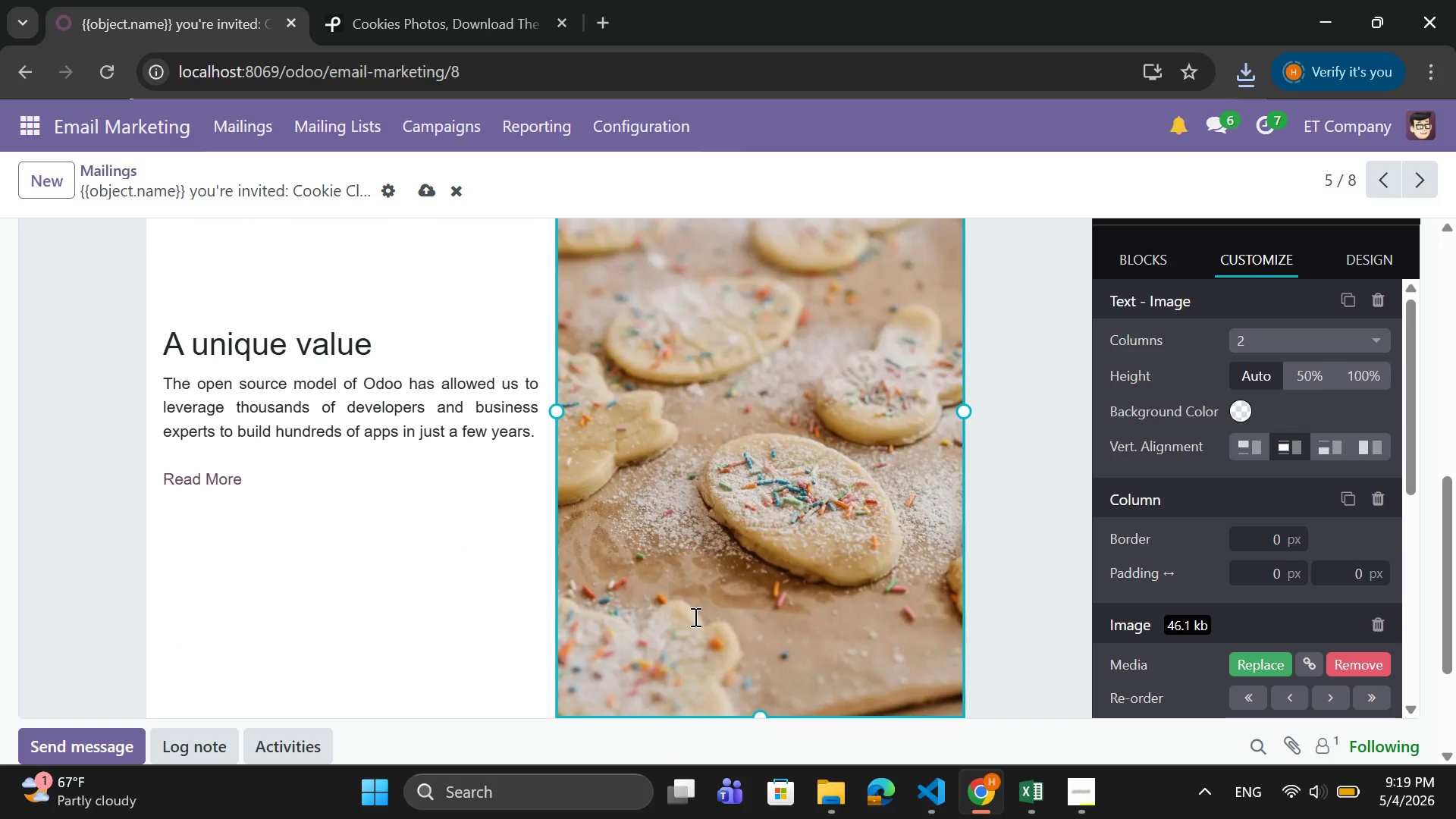 
scroll: coordinate [694, 617], scroll_direction: up, amount: 3.0
 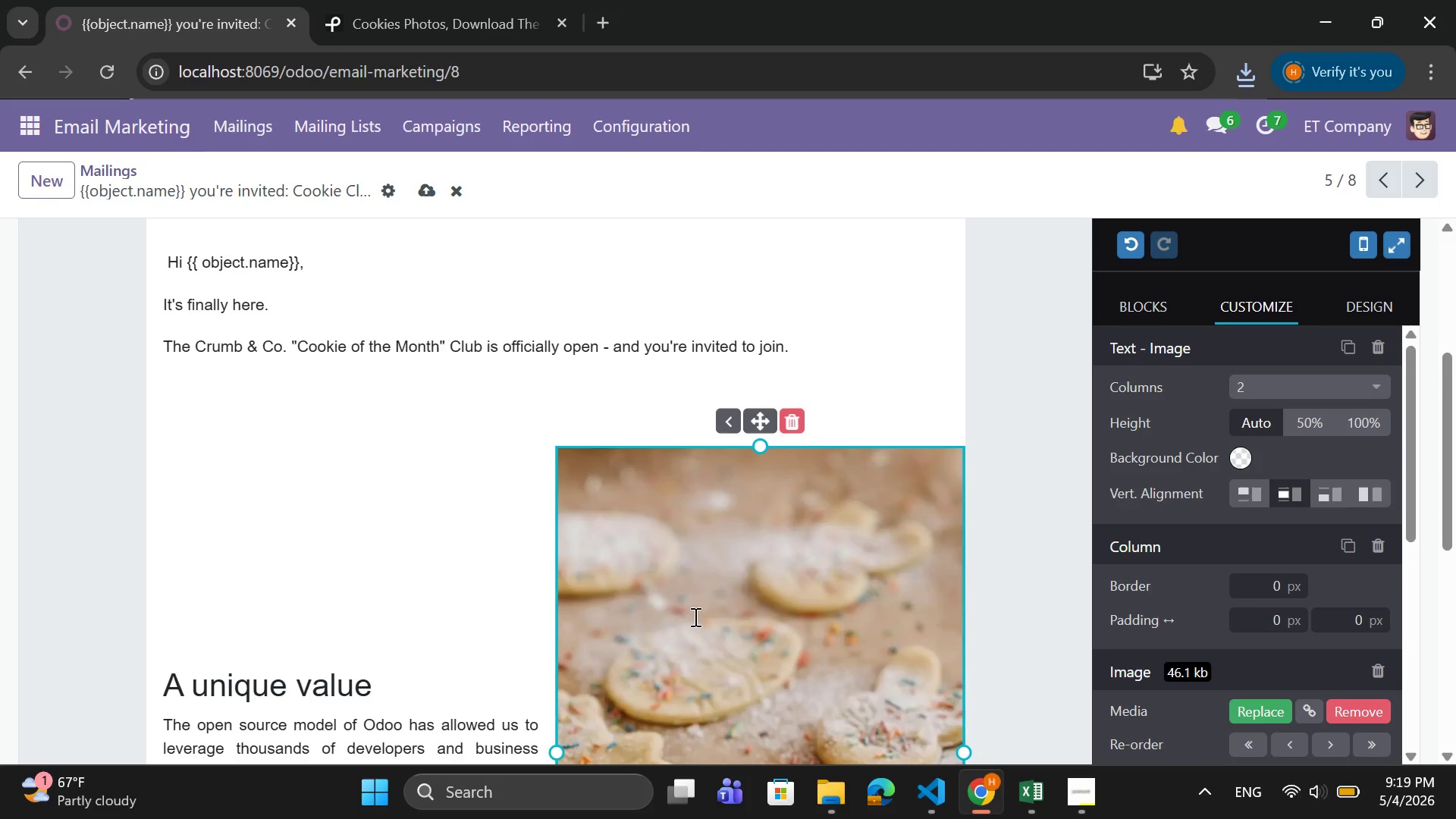 
scroll: coordinate [694, 617], scroll_direction: down, amount: 2.0
 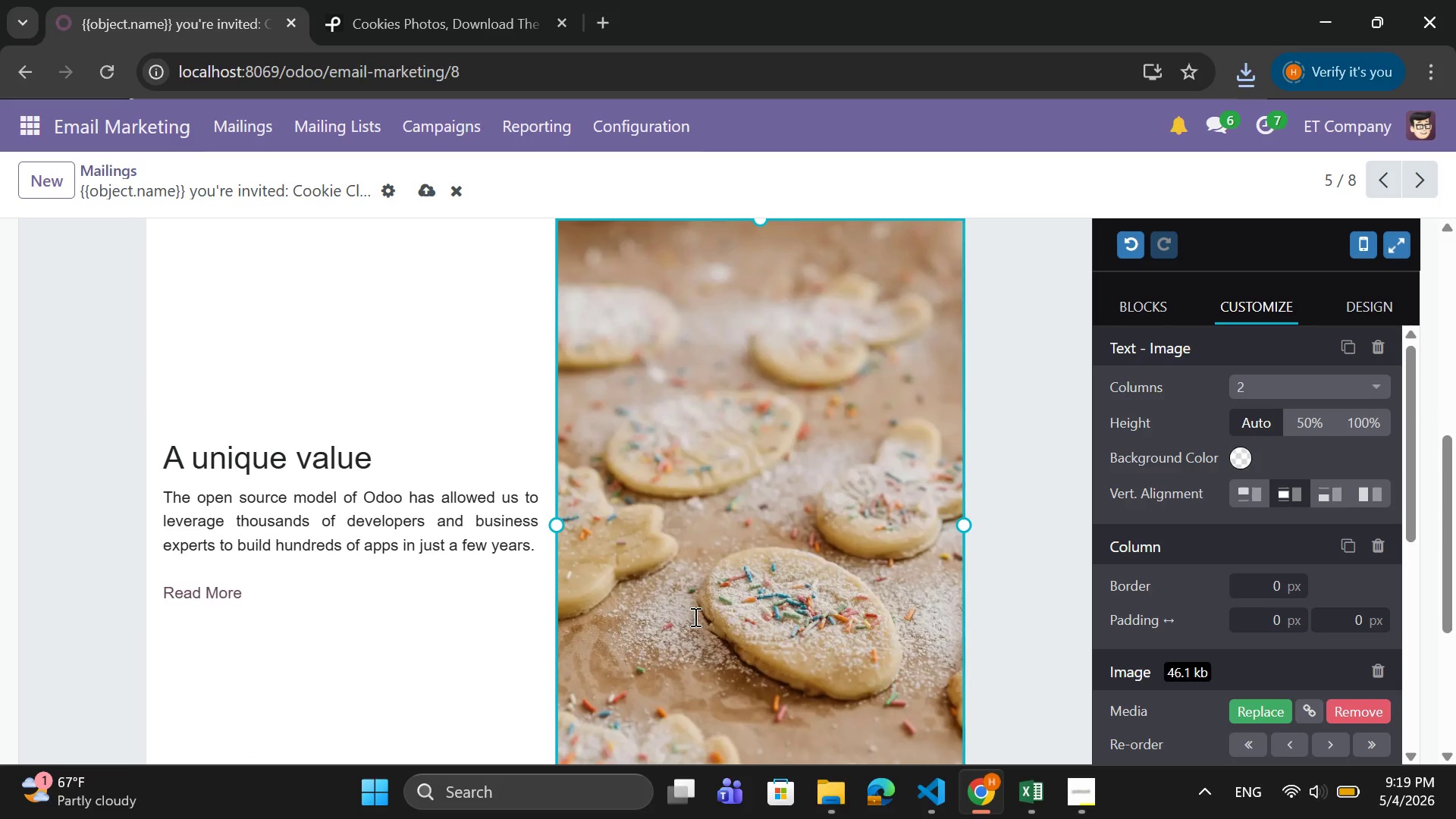 
scroll: coordinate [694, 617], scroll_direction: up, amount: 1.0
 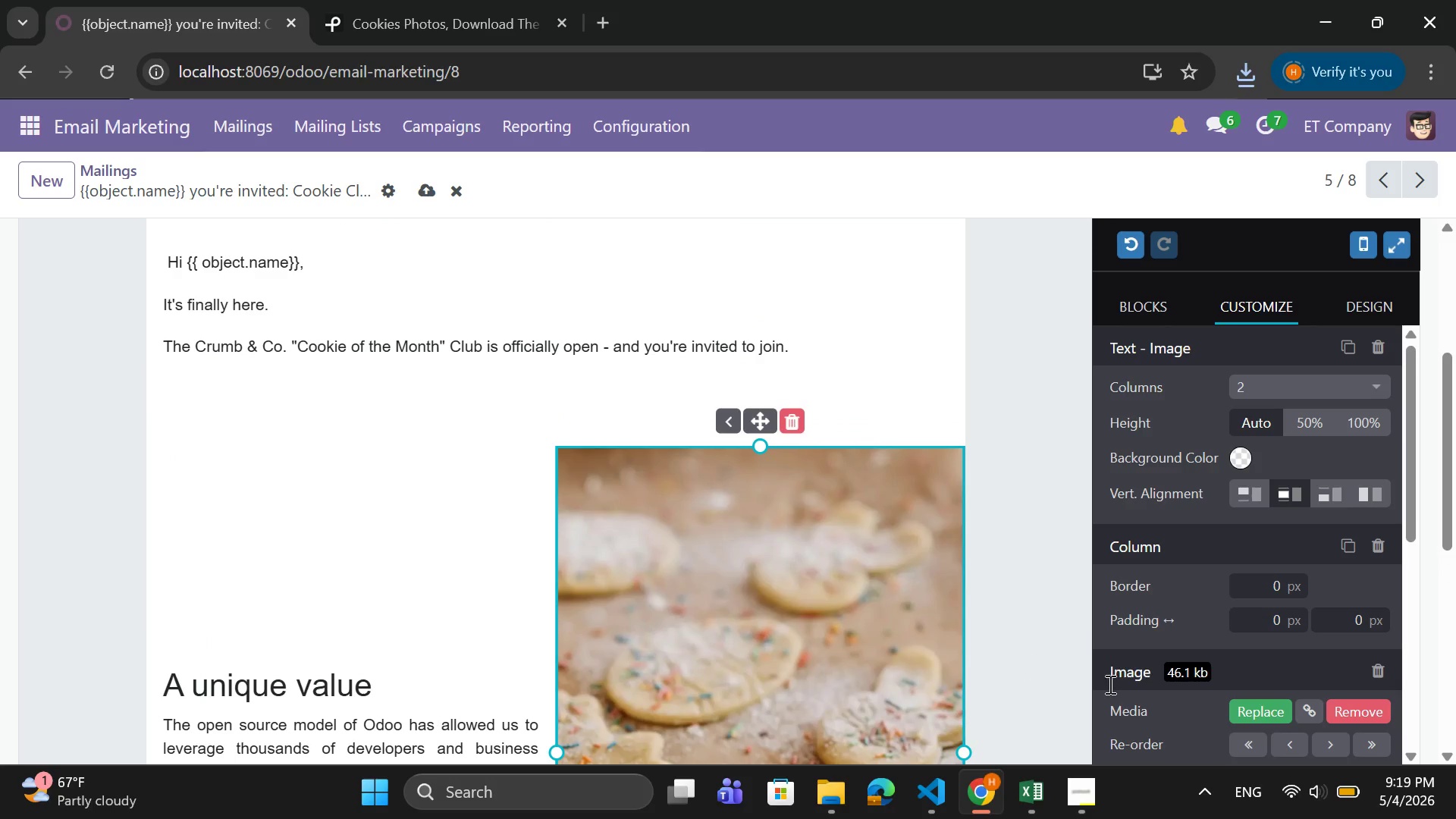 
scroll: coordinate [1231, 704], scroll_direction: down, amount: 4.0
 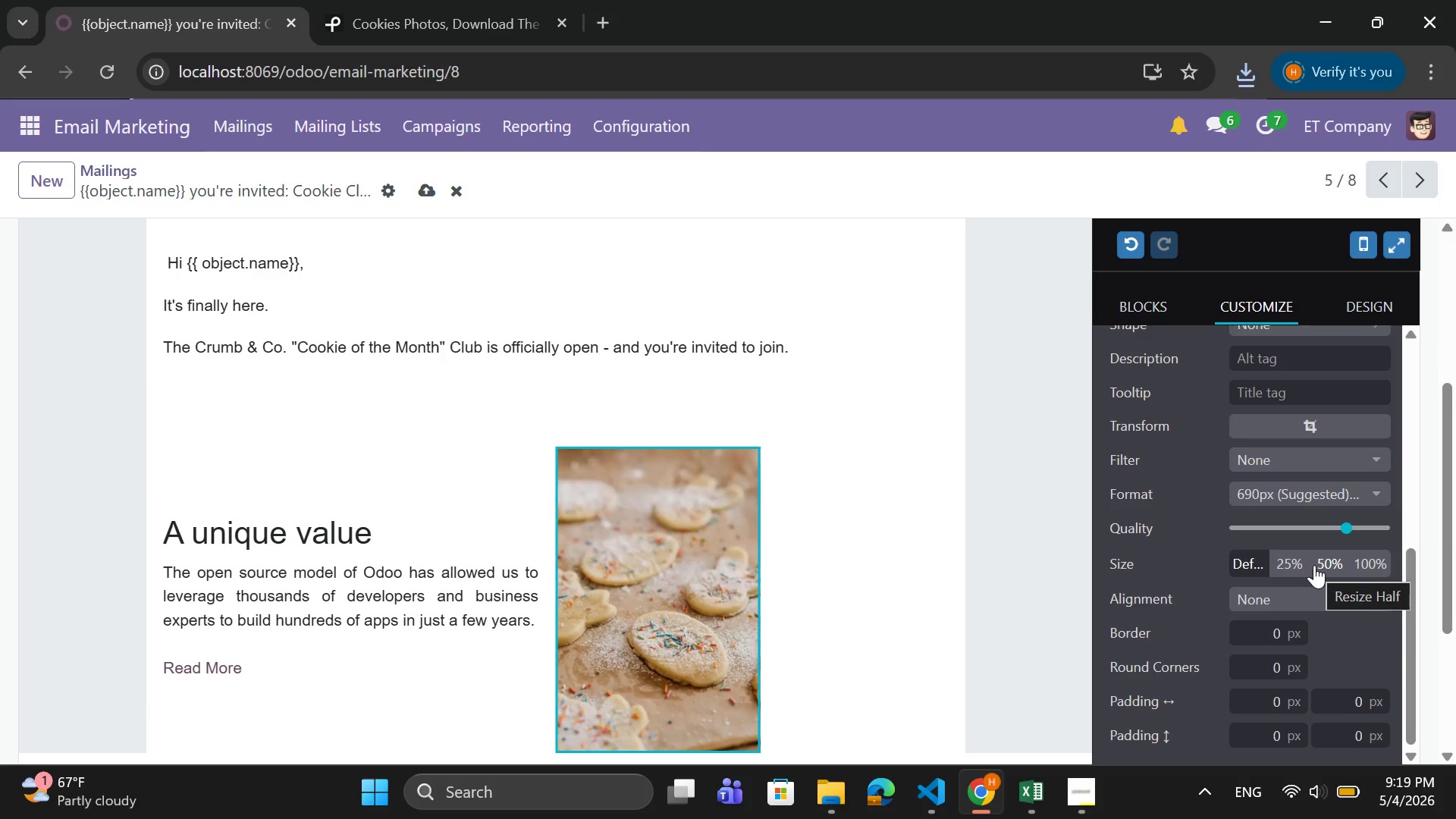 
mouse_move([1301, 554])
 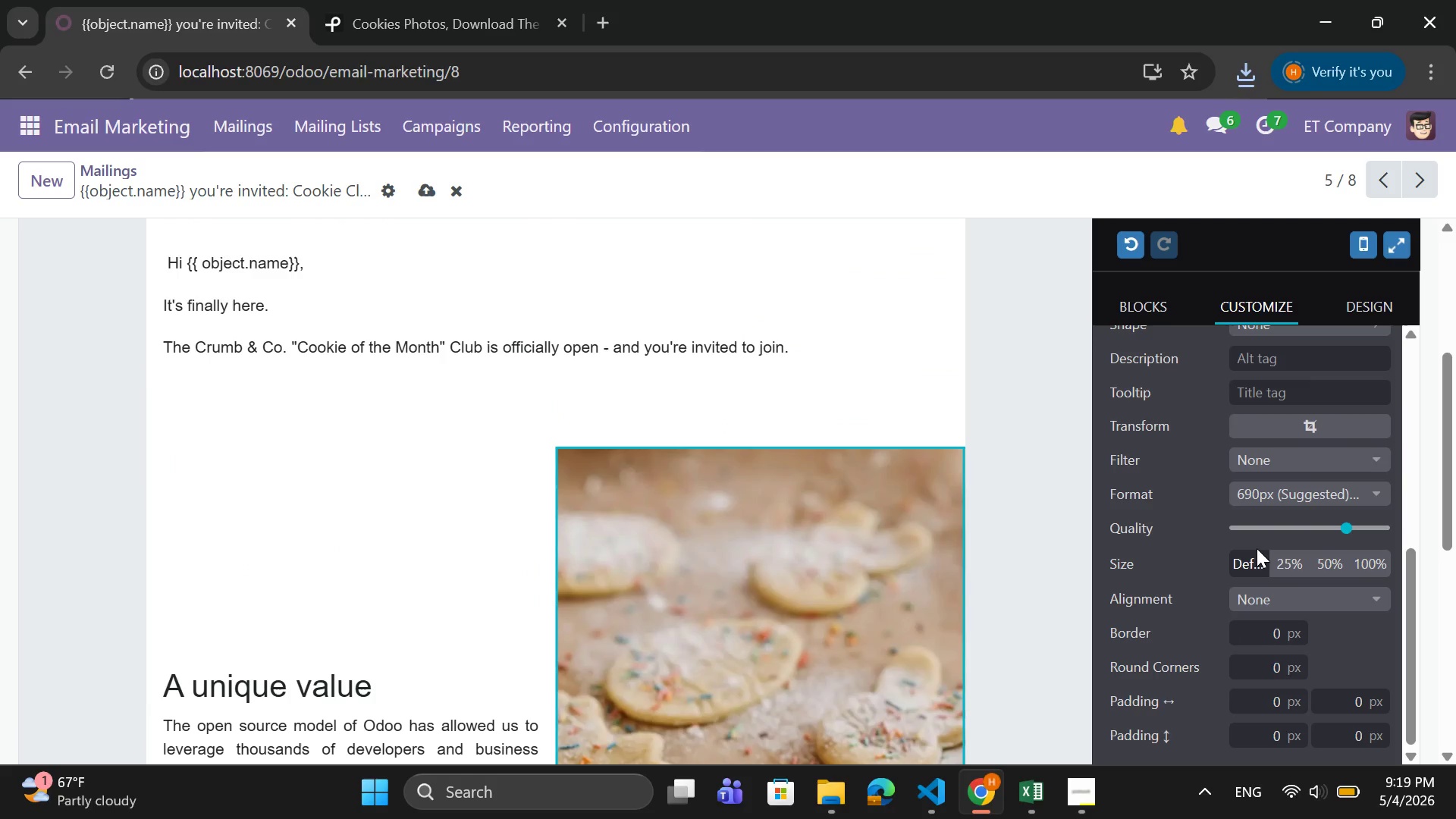 
mouse_move([1281, 560])
 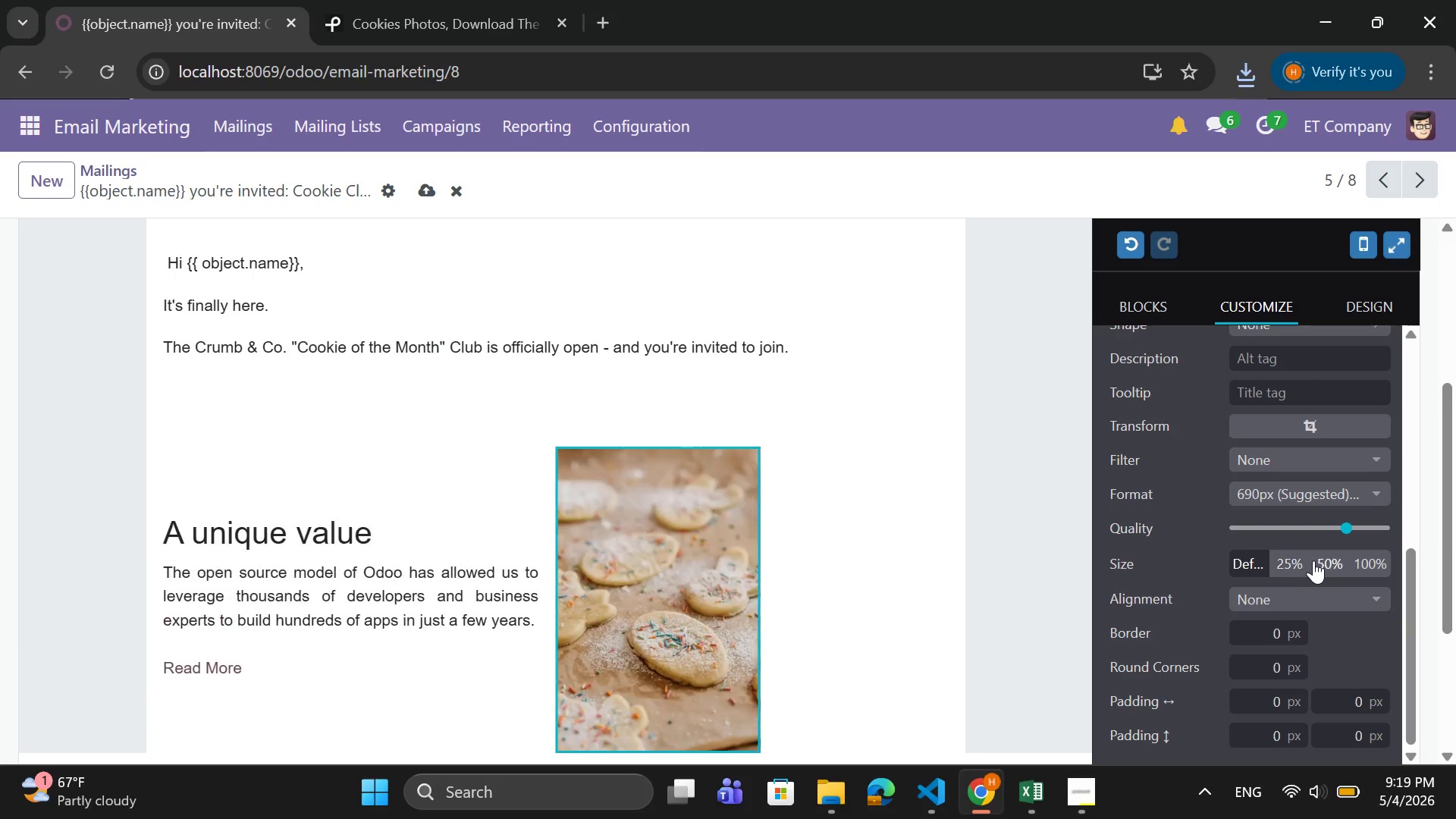 
left_click([1317, 560])
 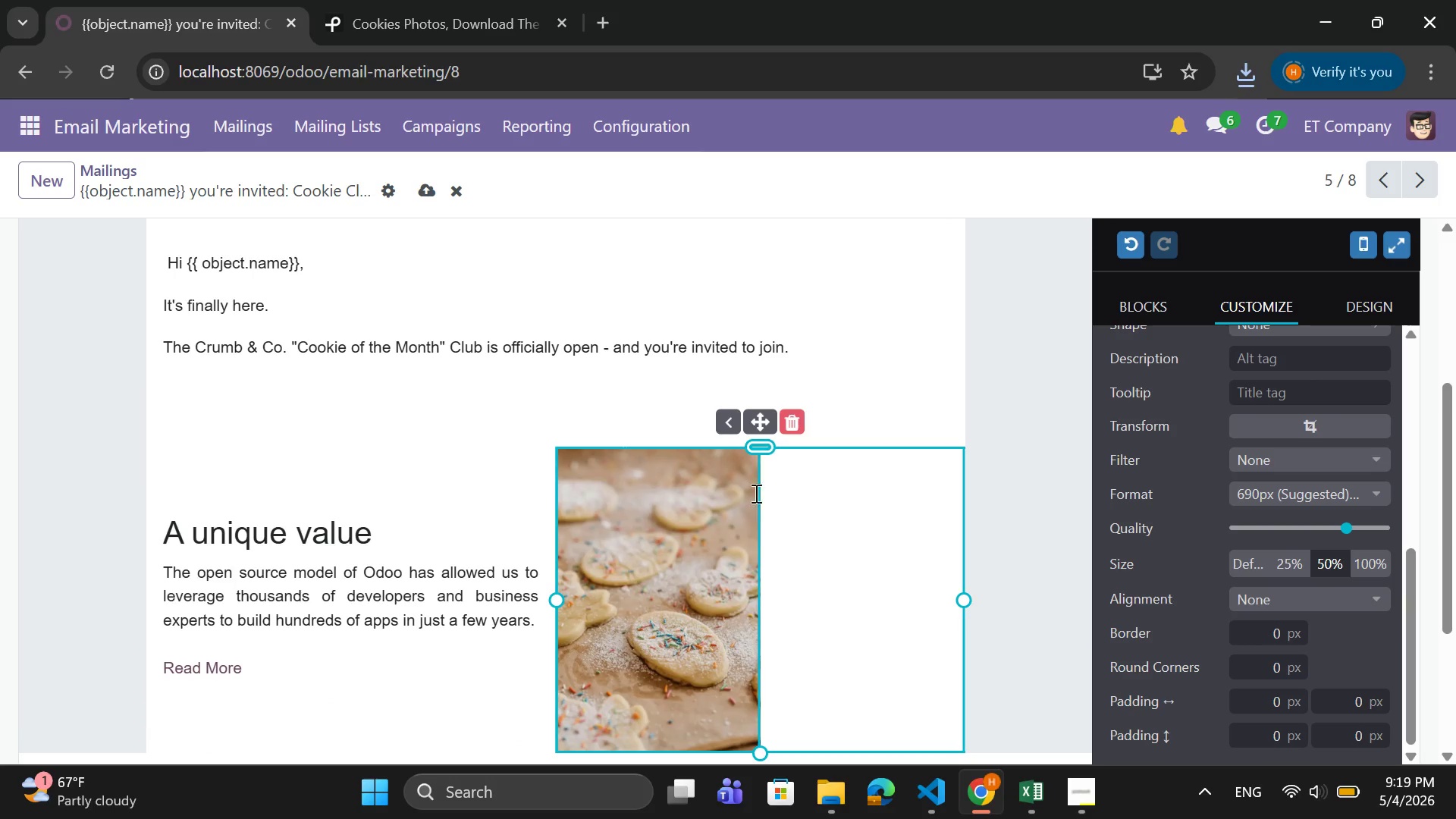 
left_click([718, 557])
 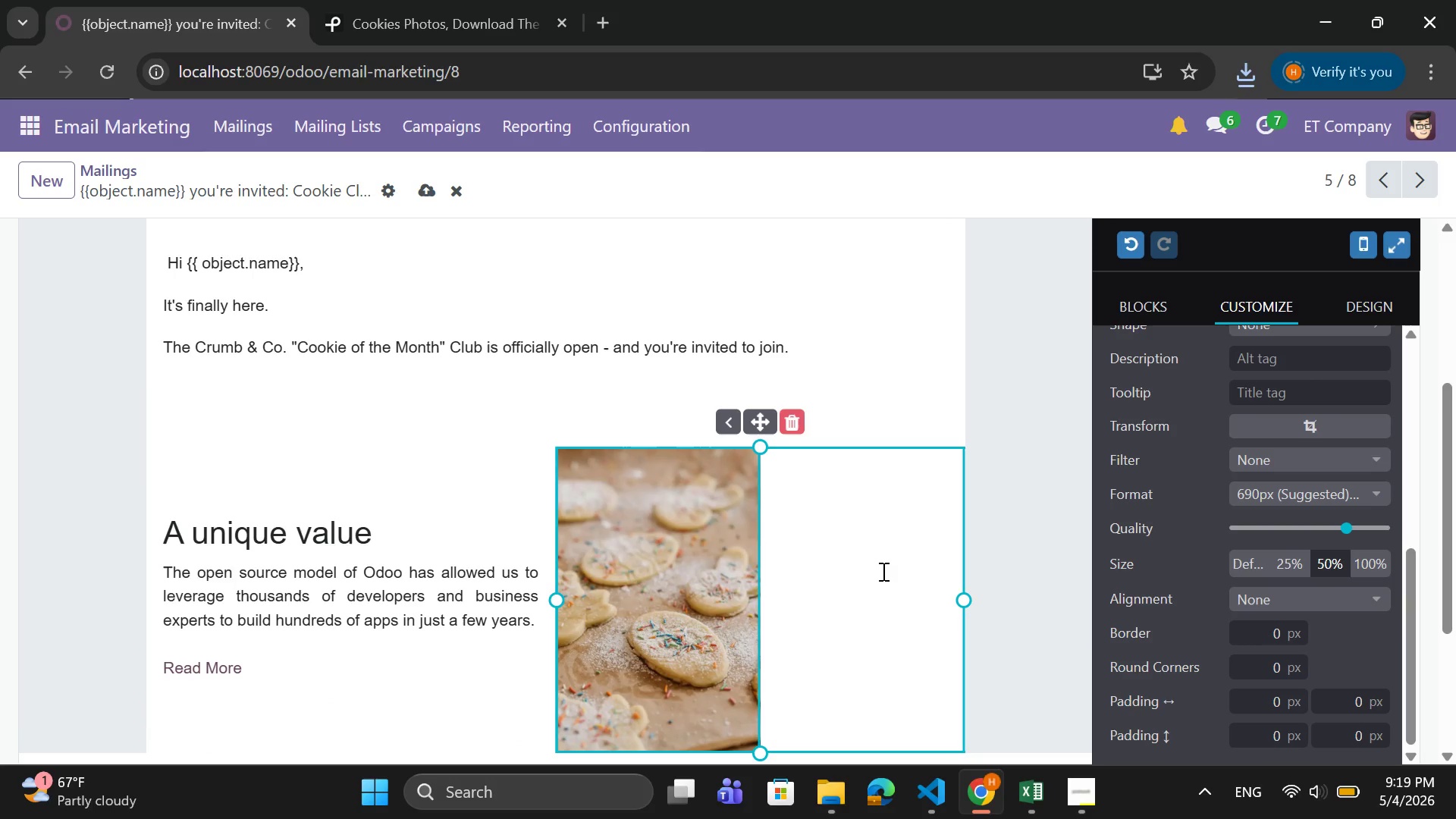 
left_click([918, 582])
 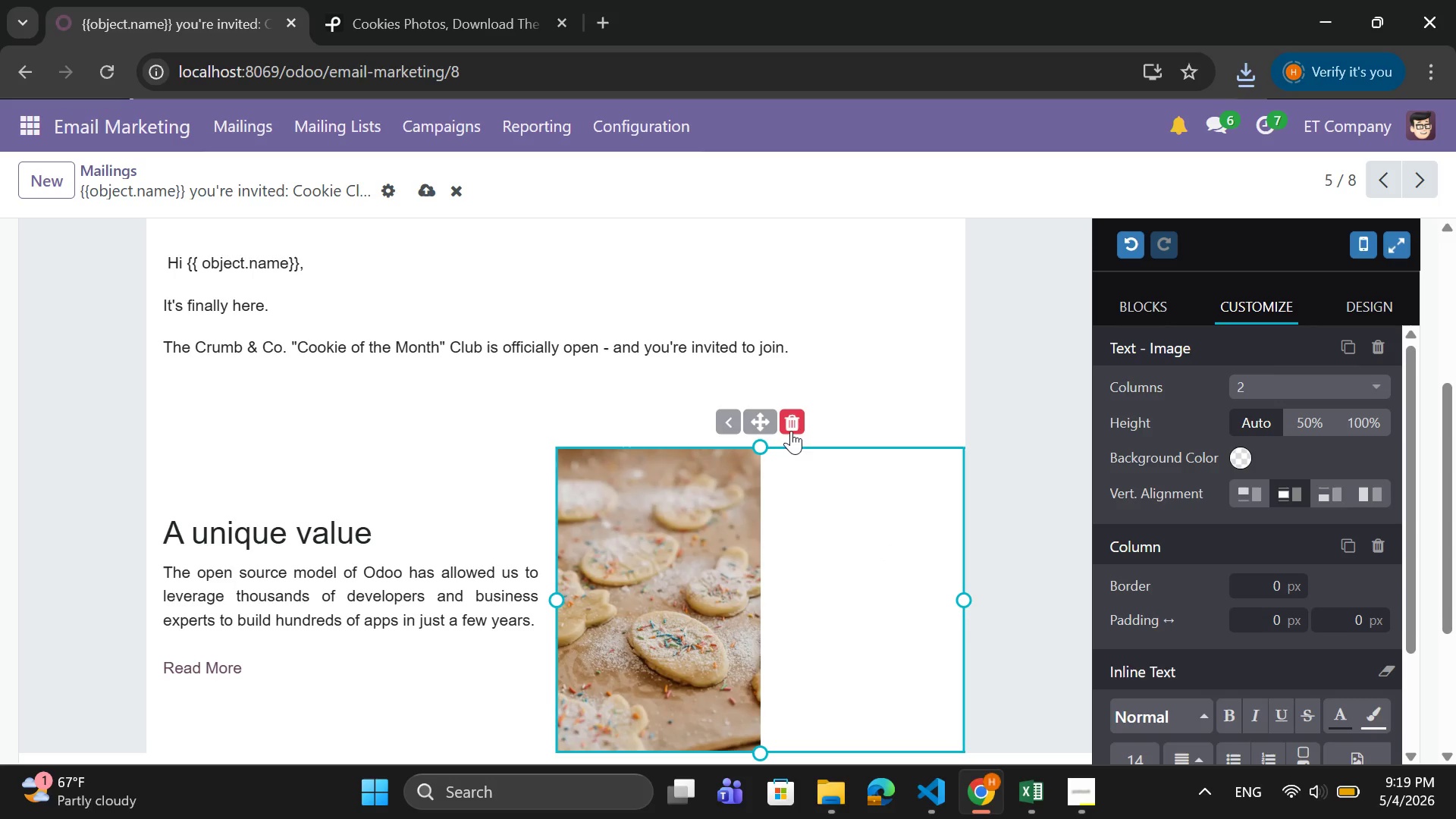 
left_click([791, 425])
 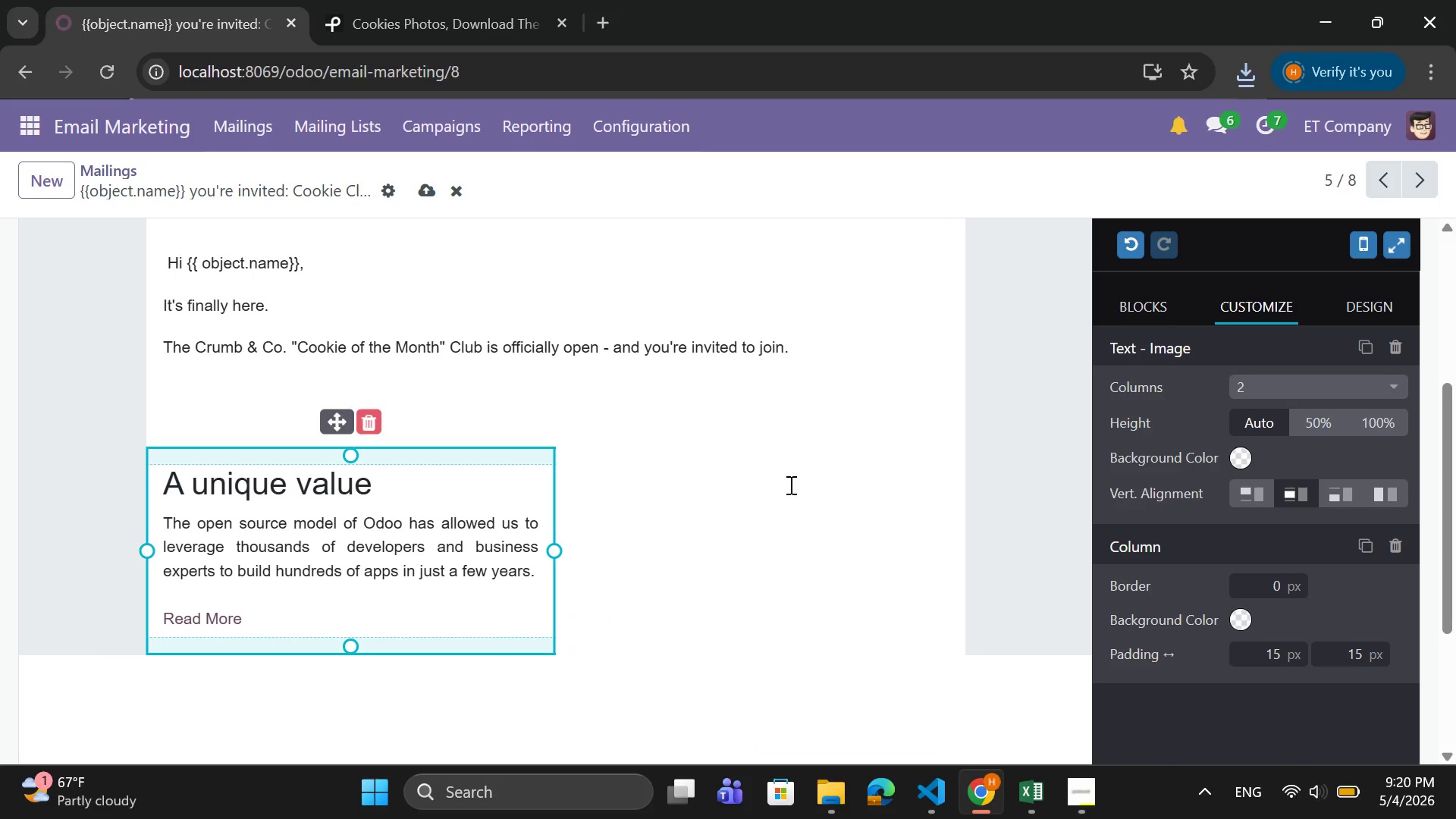 
key(Control+Z)
 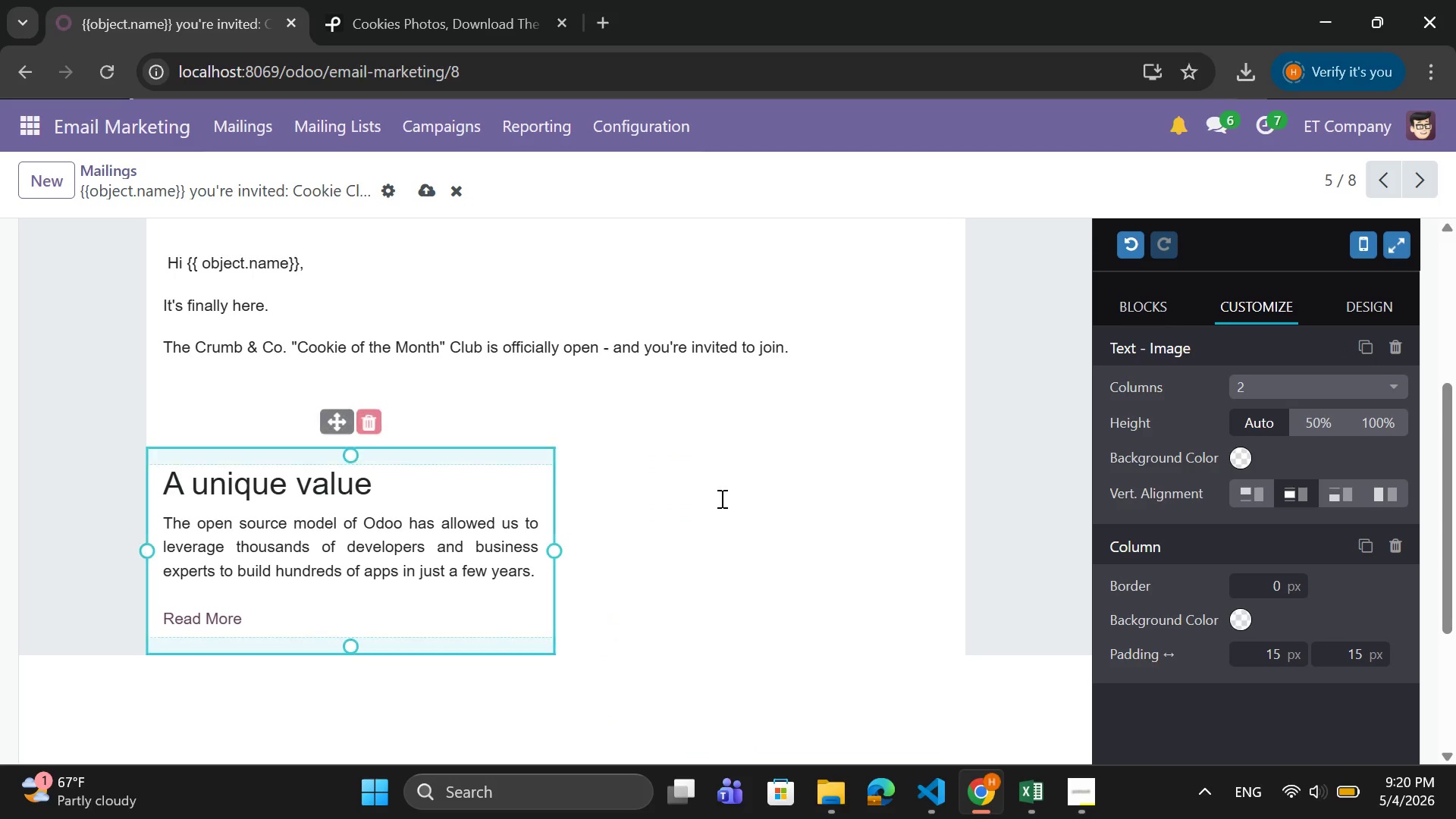 
left_click([718, 494])
 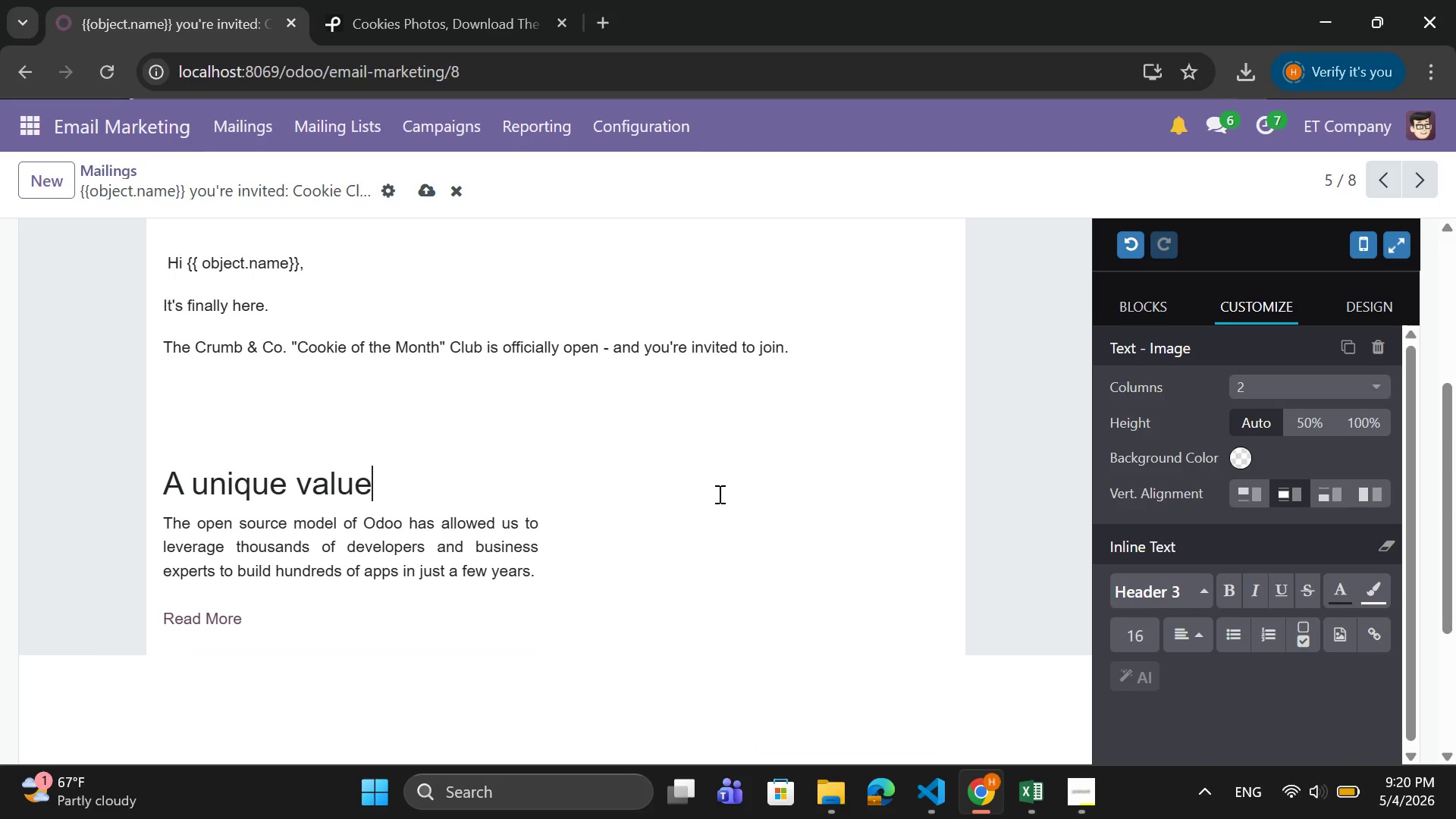 
key(Control+Z)
 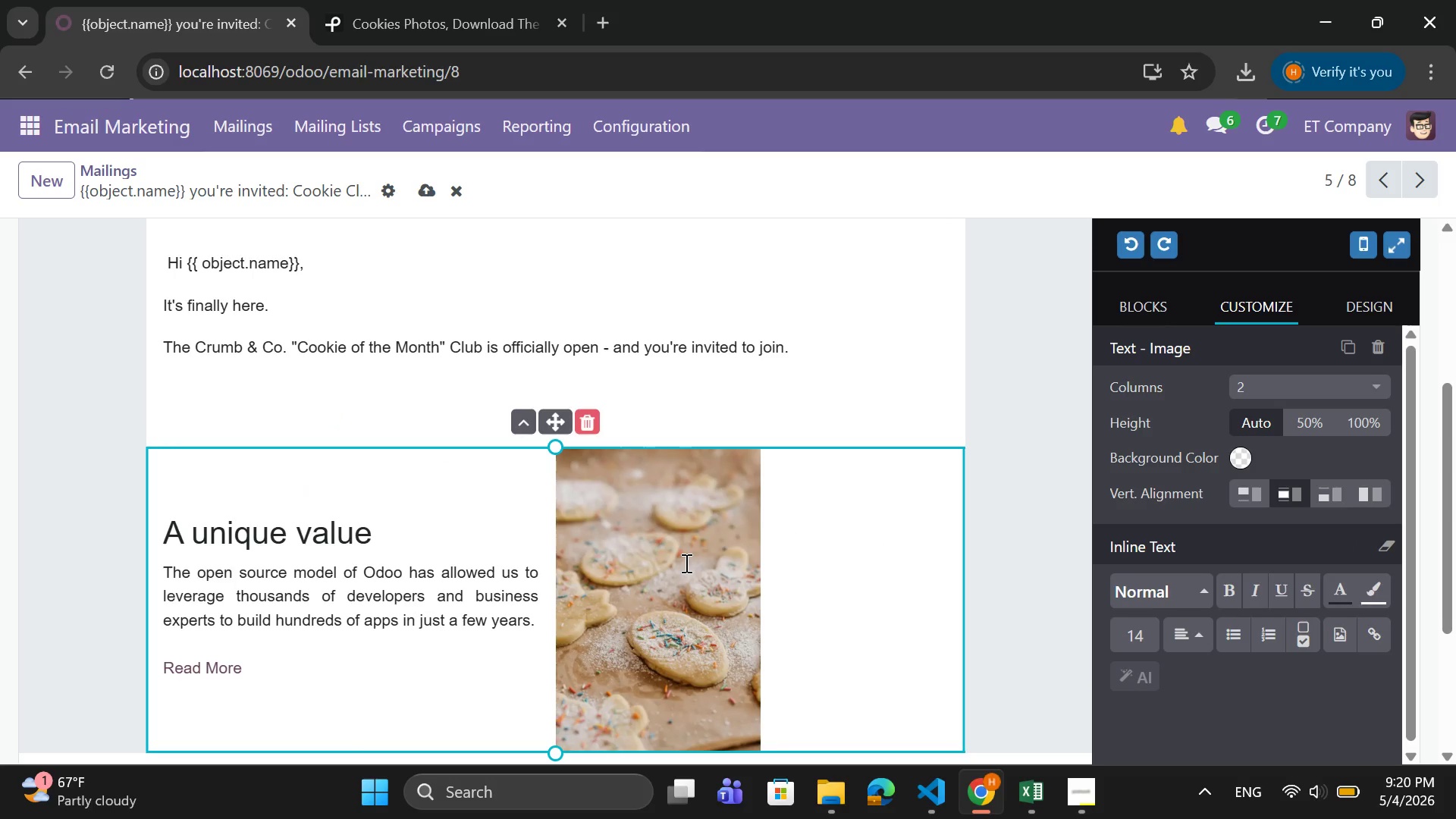 
double_click([684, 563])
 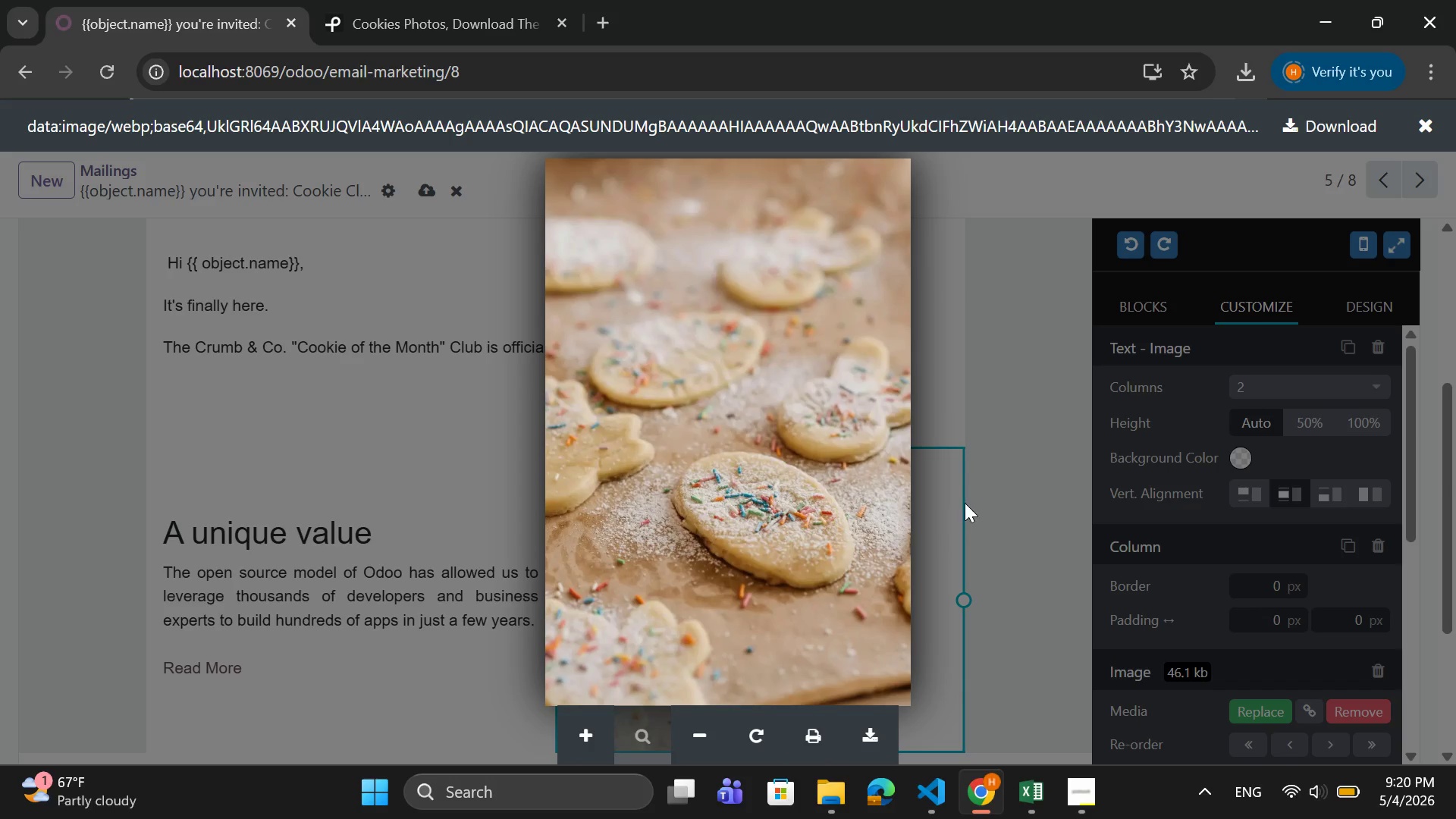 
left_click([981, 496])
 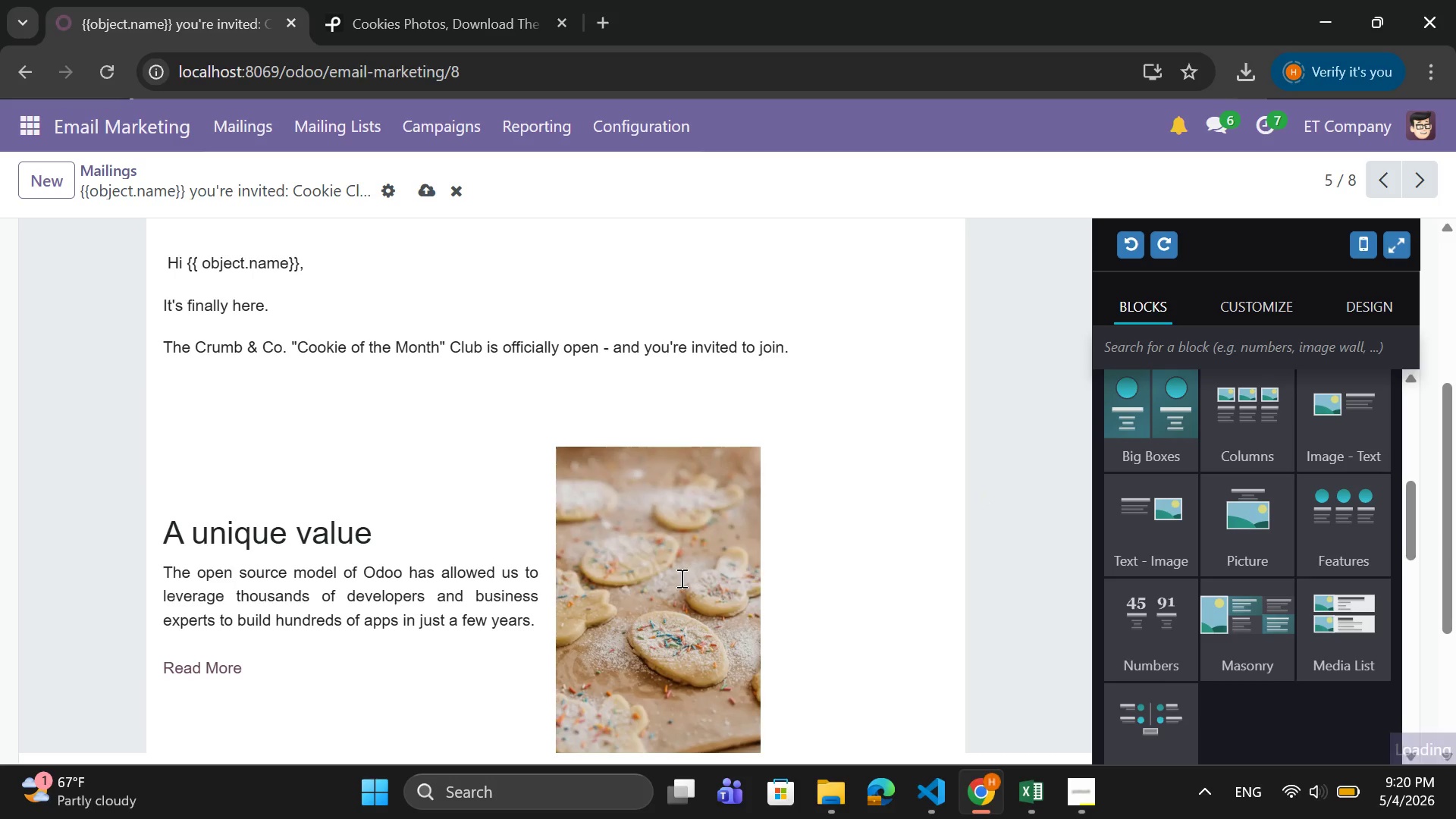 
left_click([680, 578])
 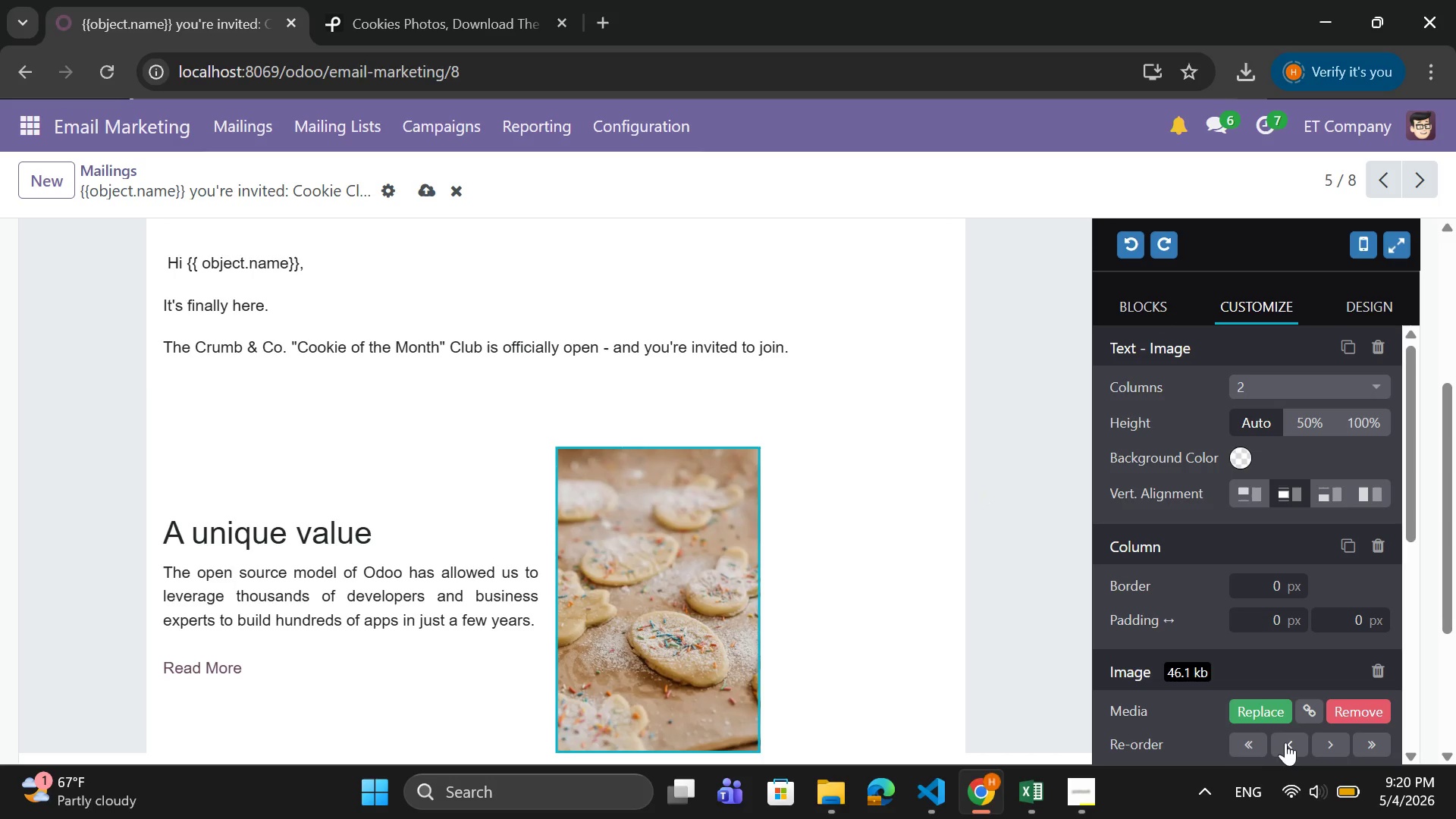 
scroll: coordinate [1288, 701], scroll_direction: down, amount: 4.0
 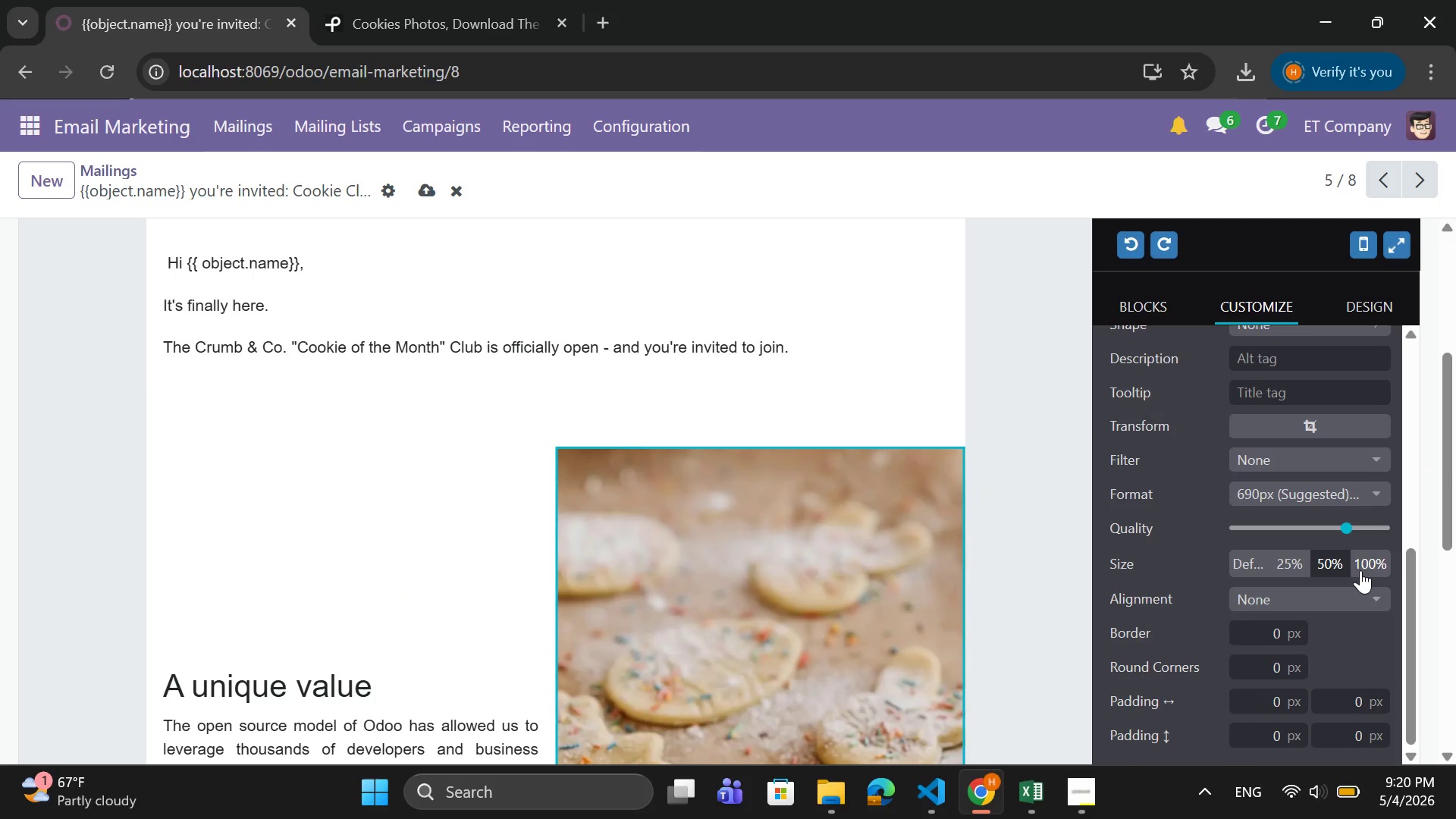 
left_click([1360, 570])
 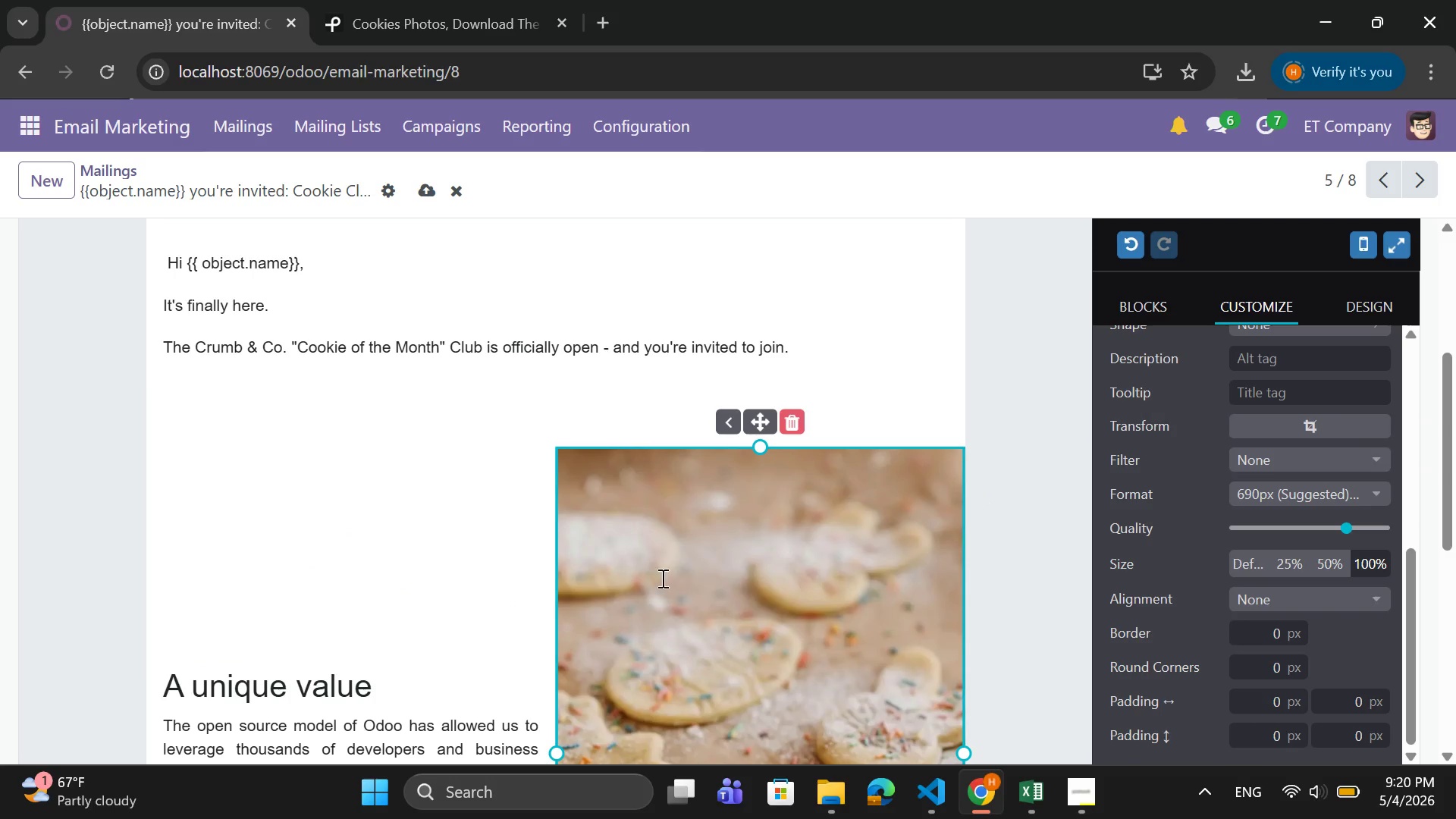 
scroll: coordinate [651, 576], scroll_direction: down, amount: 3.0
 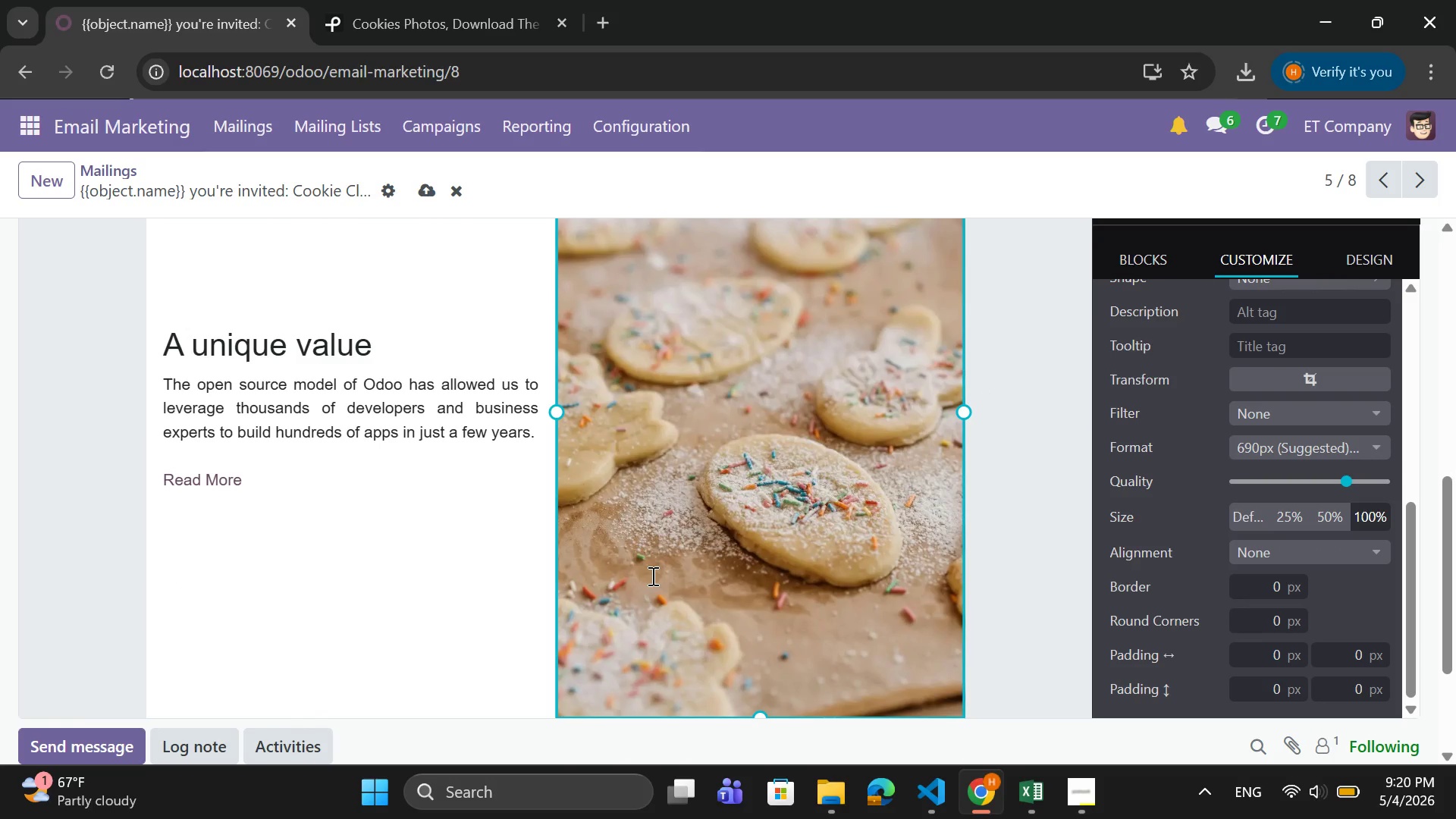 
scroll: coordinate [651, 576], scroll_direction: up, amount: 1.0
 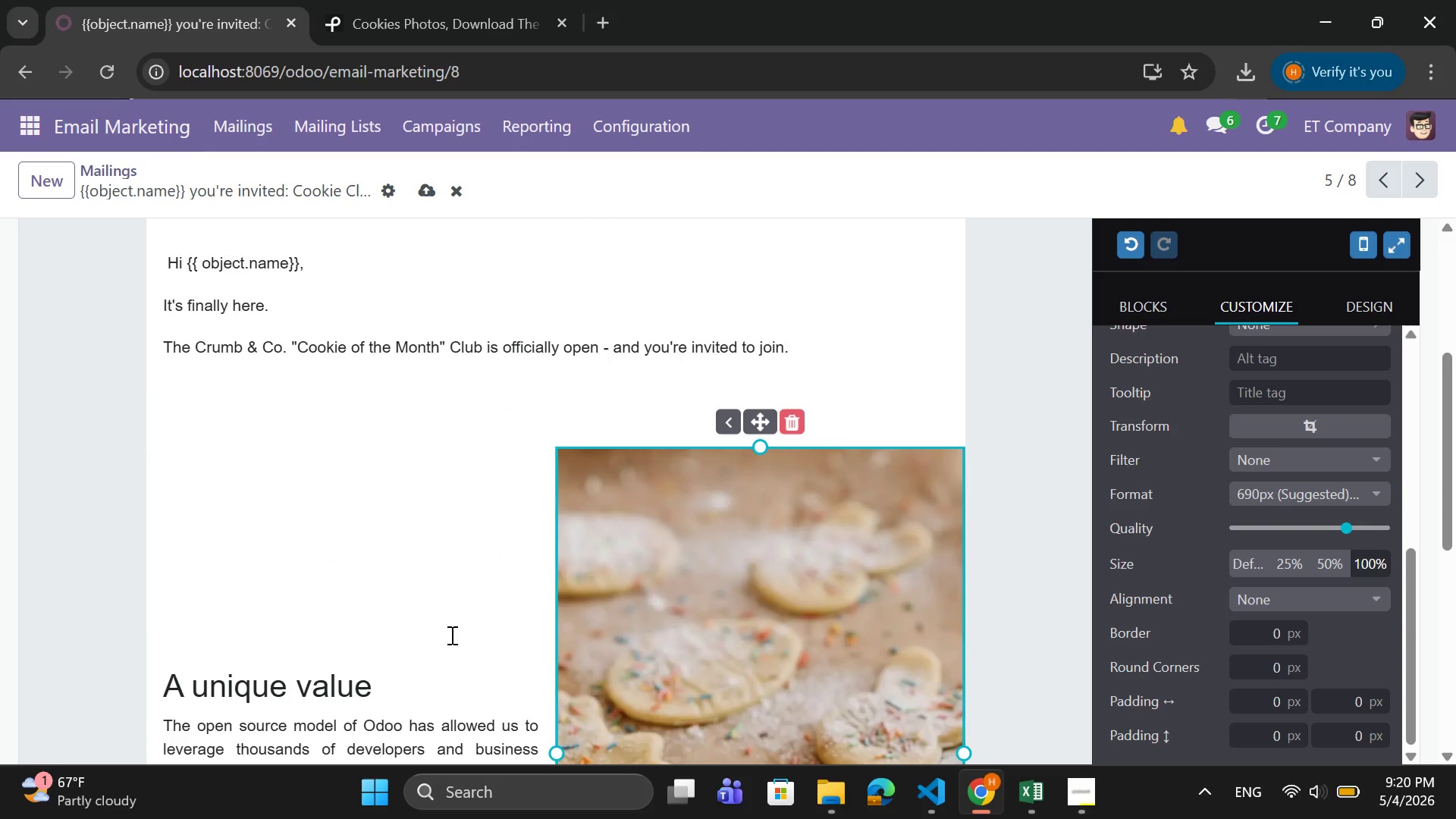 
left_click([428, 635])
 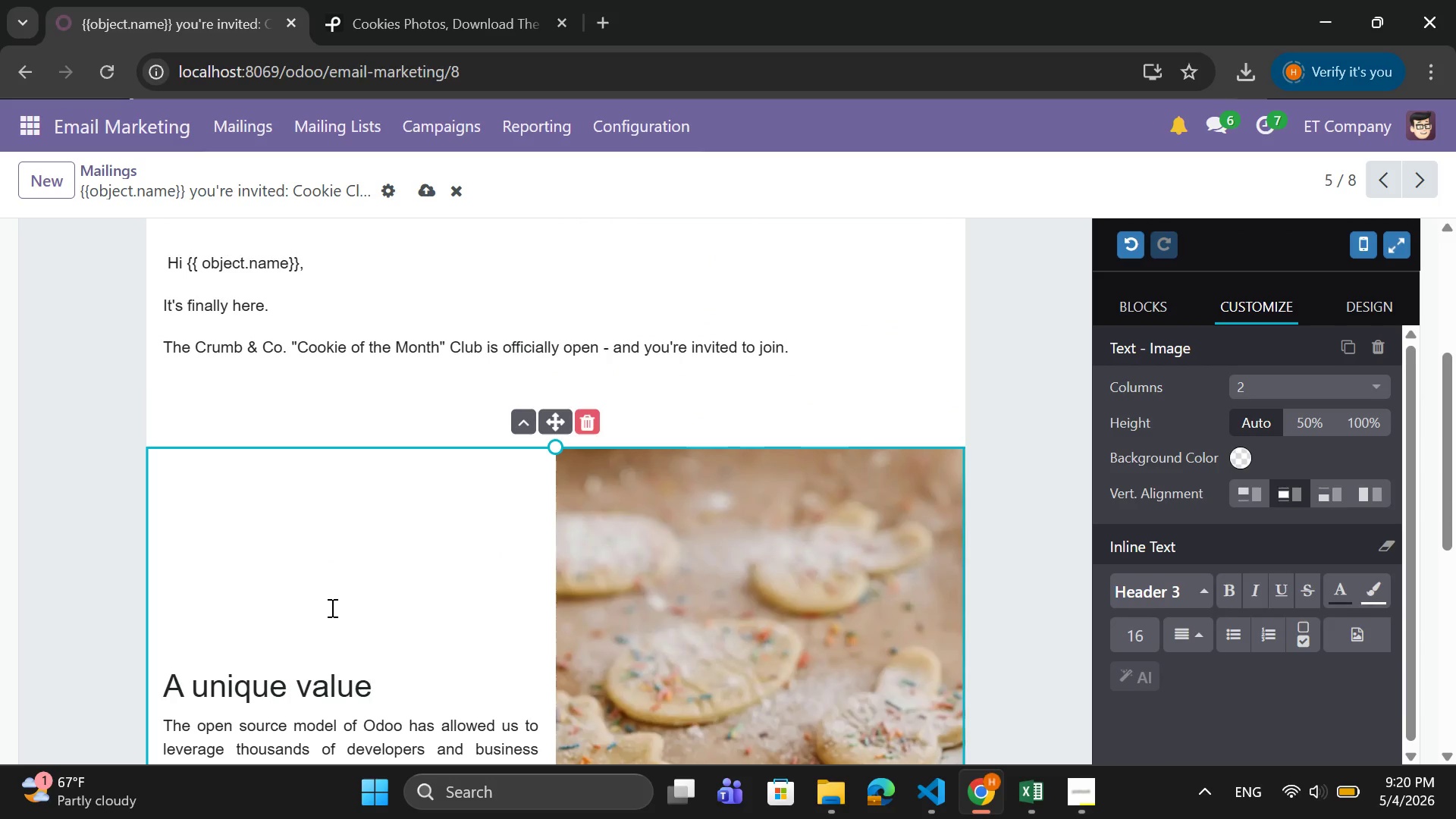 
left_click([331, 607])
 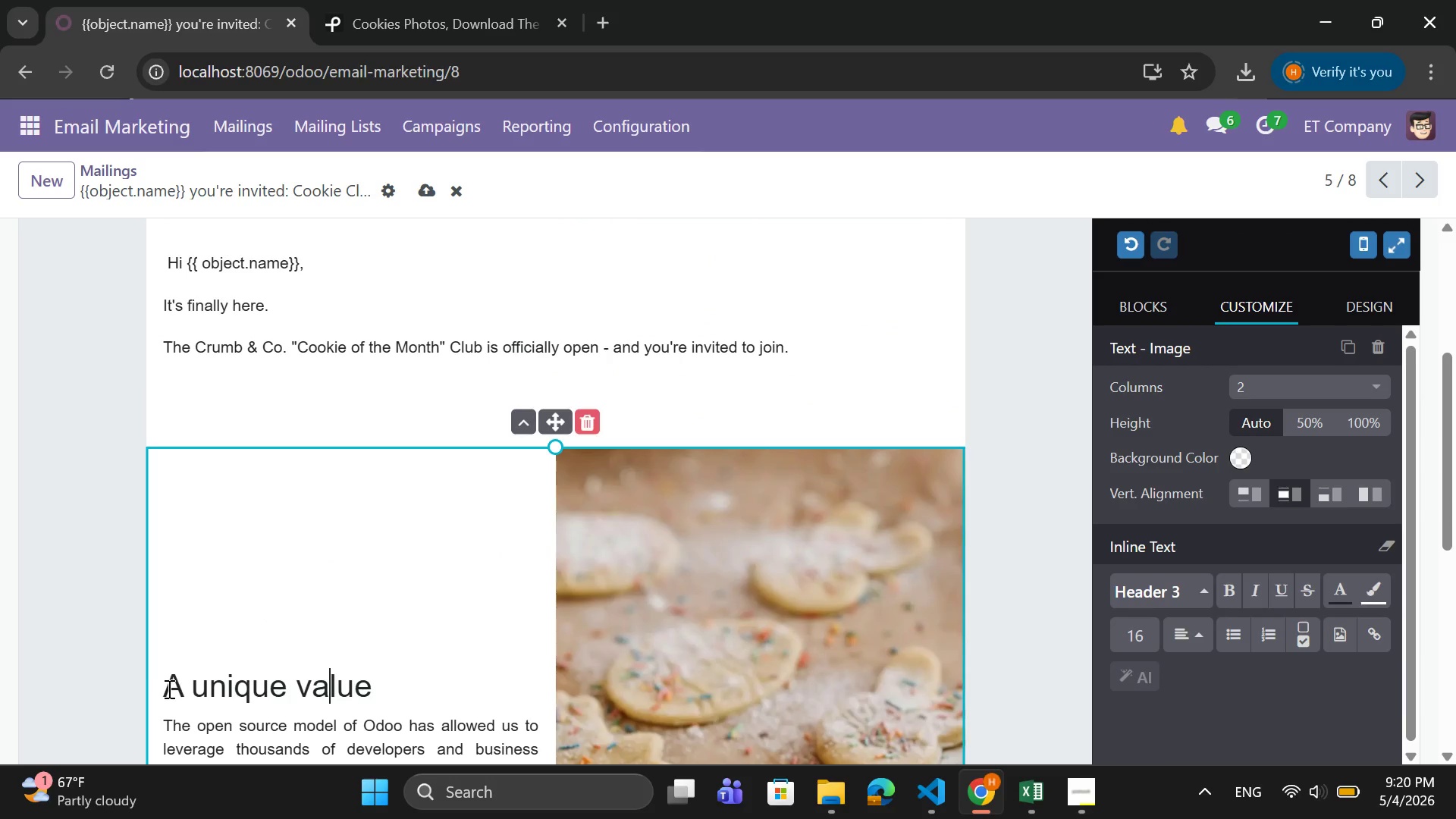 
left_click([166, 679])
 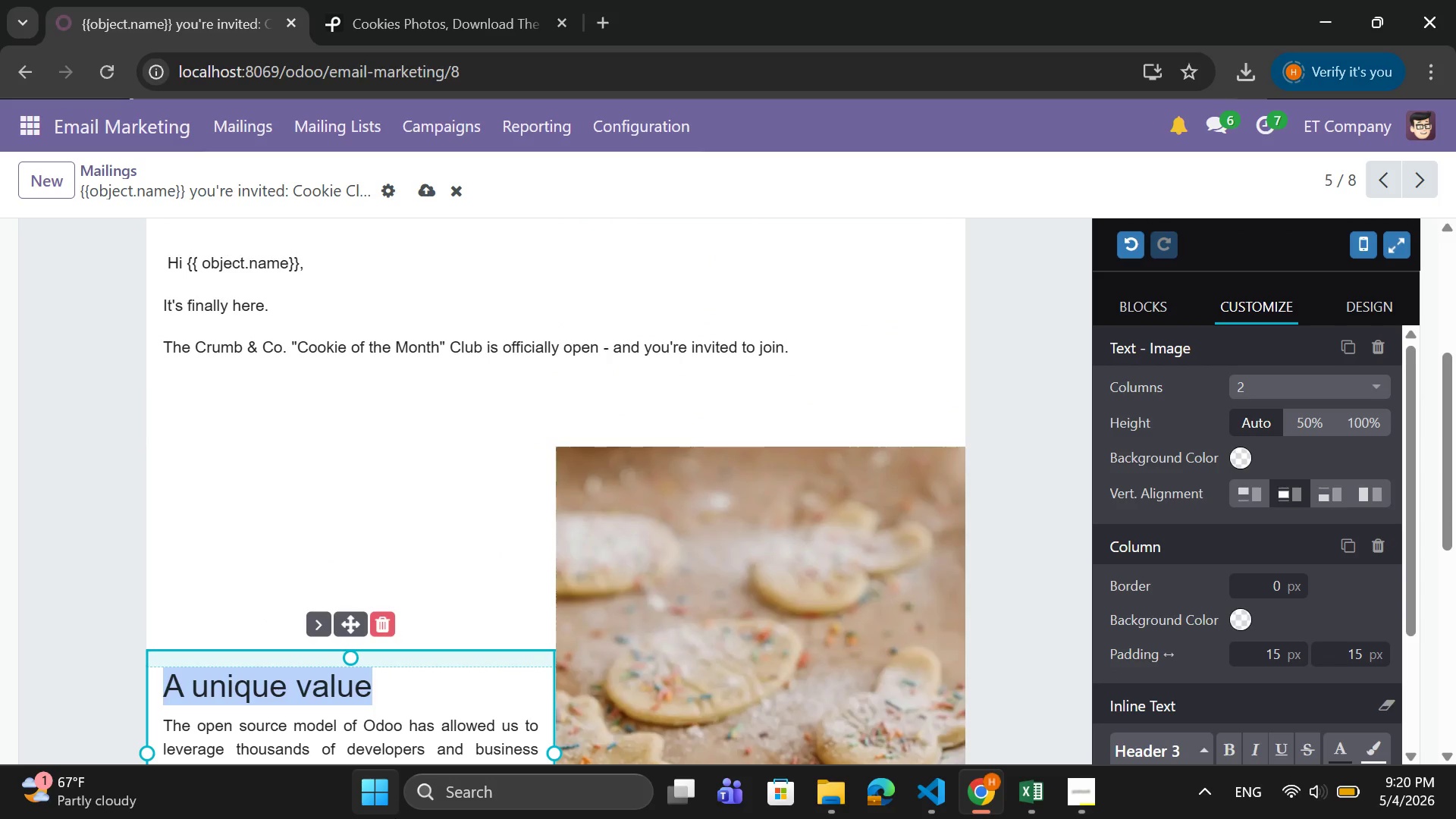 
key(Backspace)
 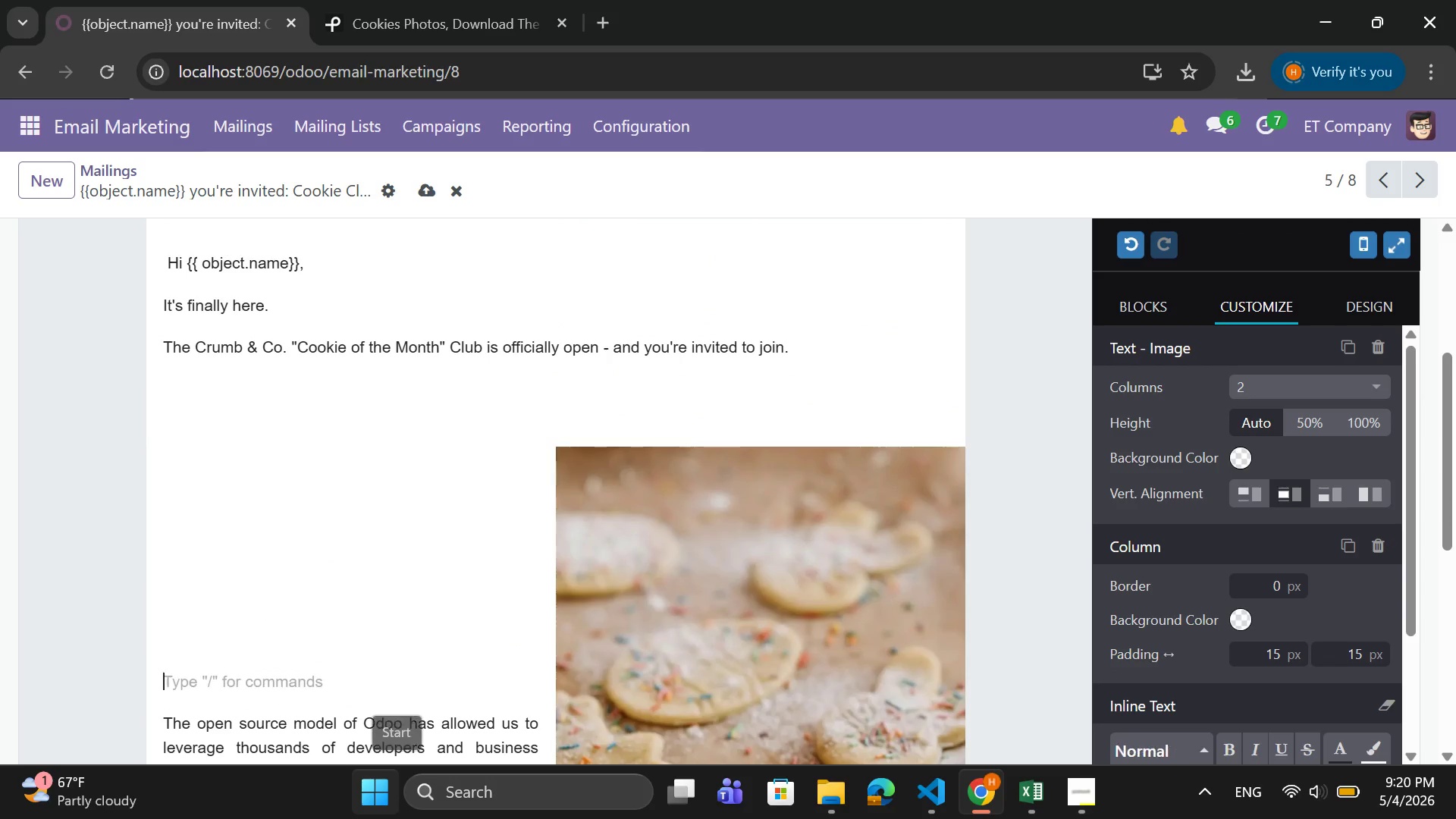 
key(Backspace)
 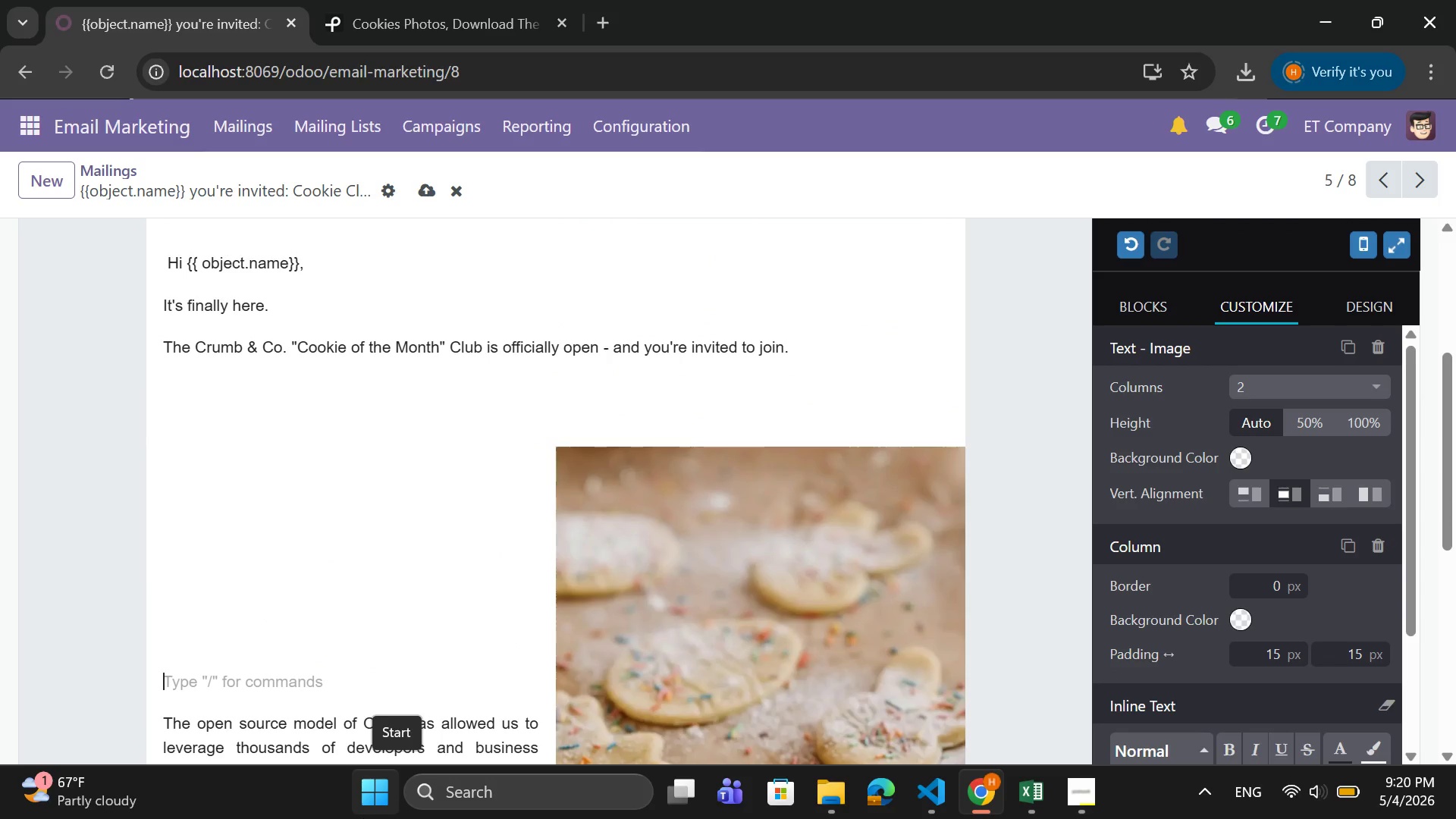 
key(Backspace)
 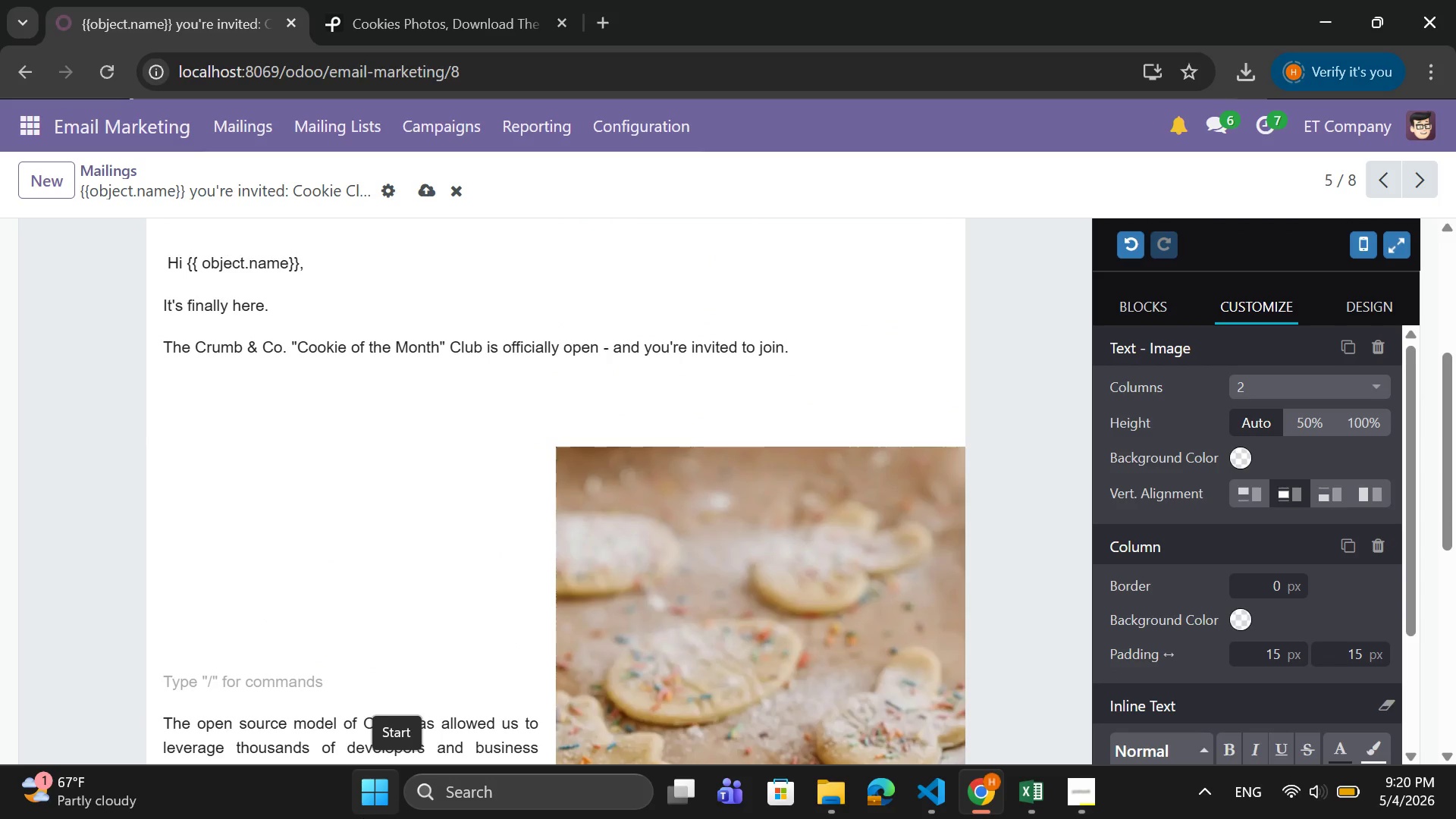 
key(Backspace)
 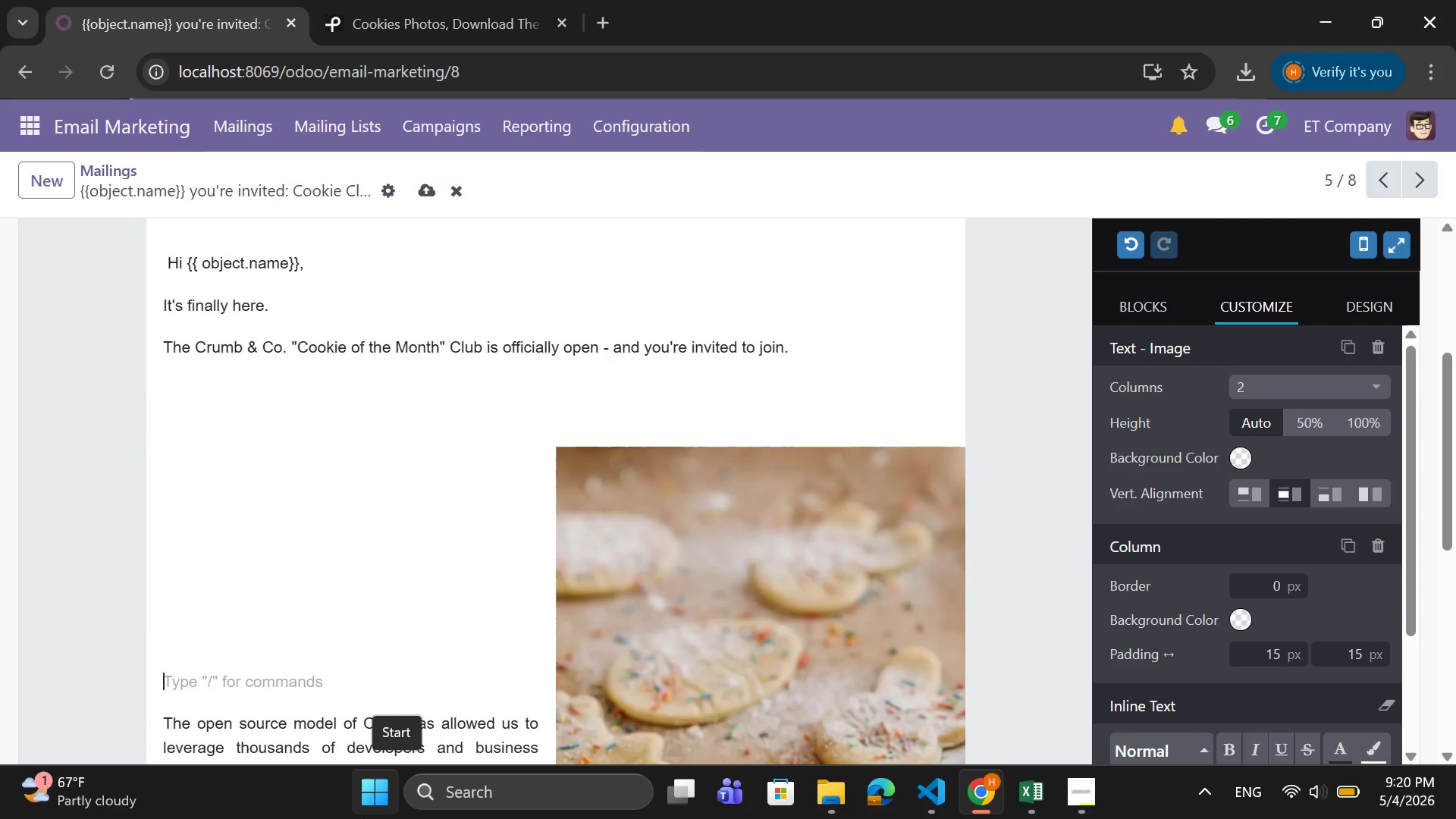 
key(Backspace)
 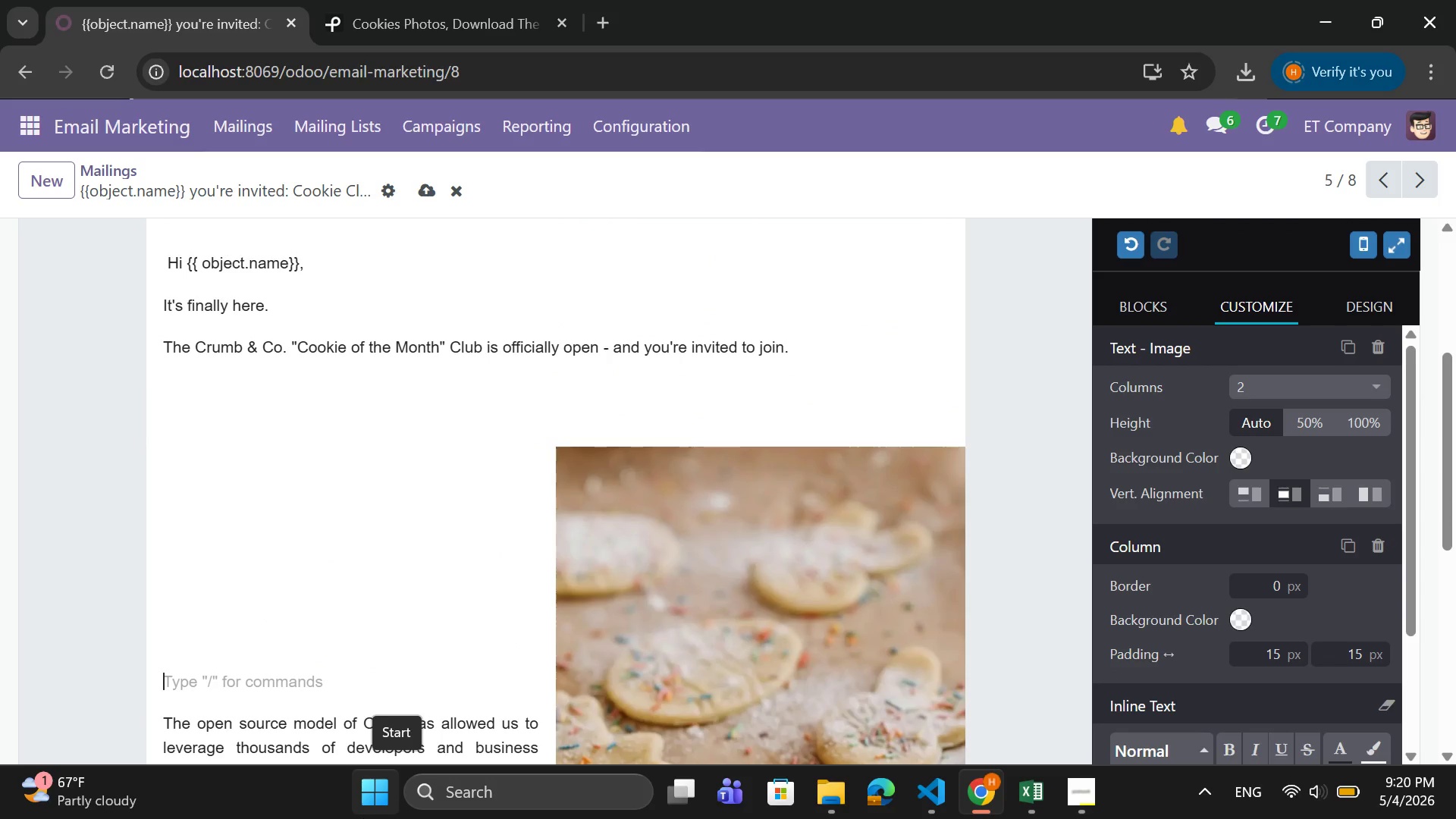 
key(Backspace)
 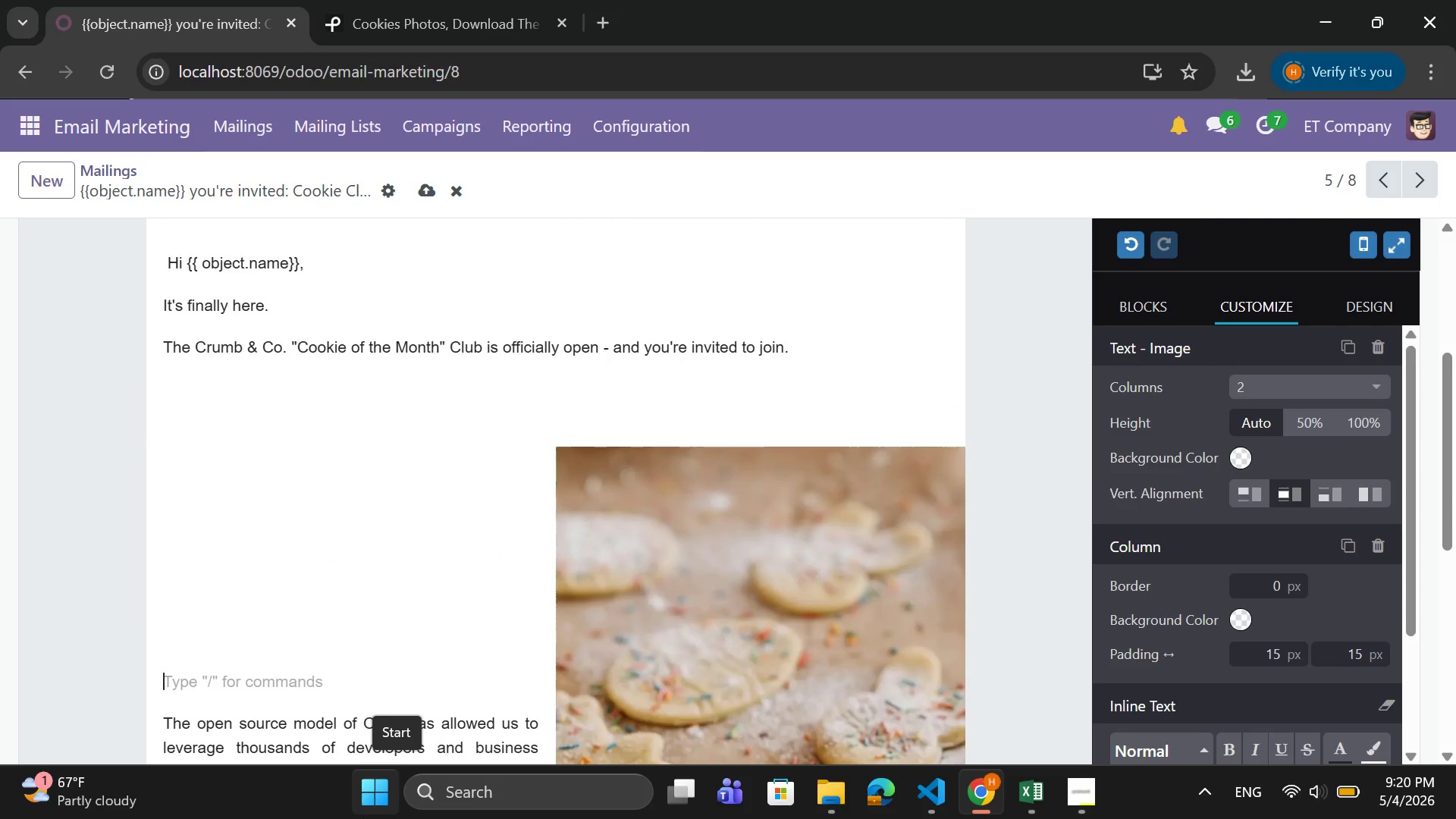 
key(Backspace)
 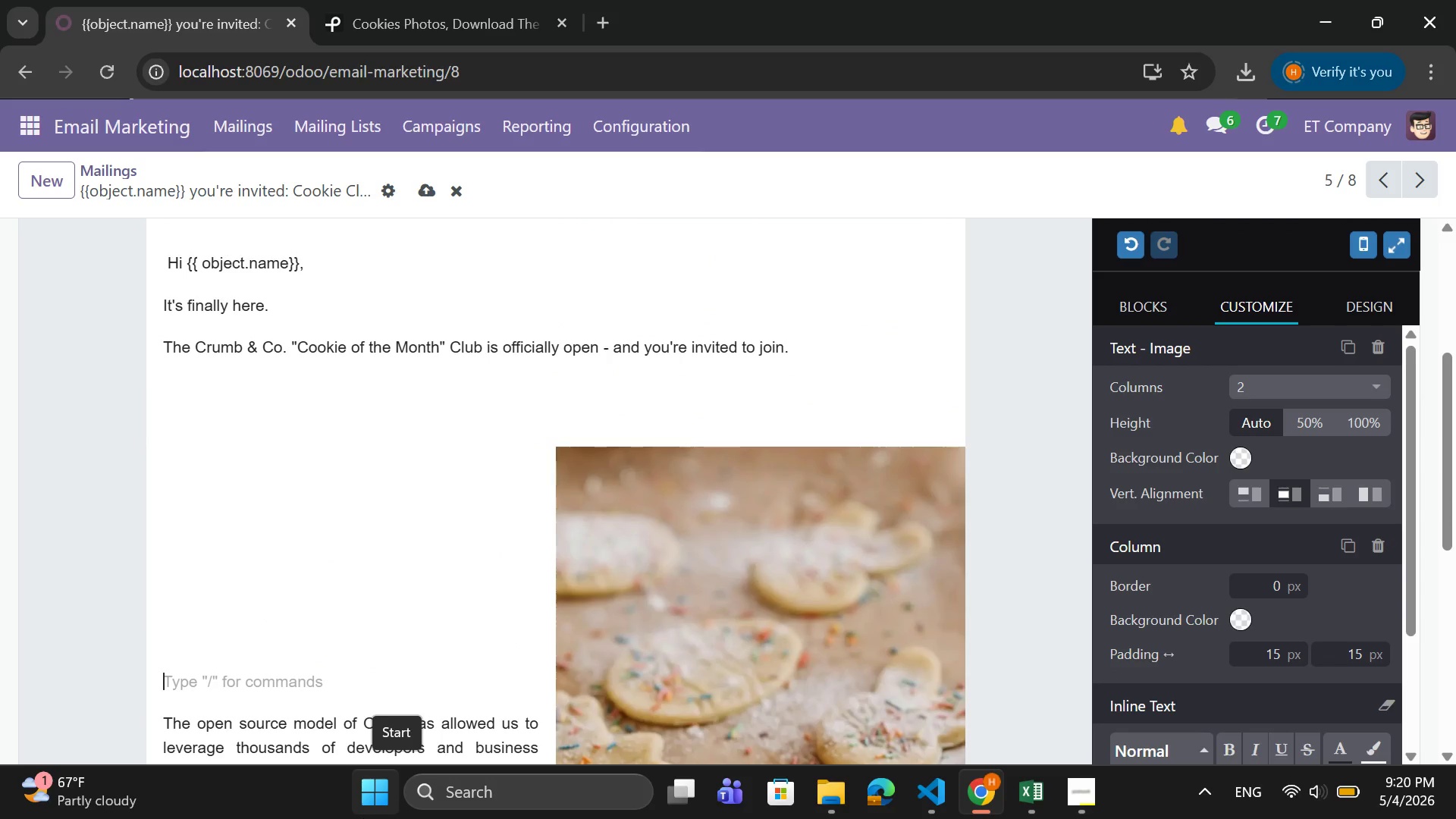 
key(Backspace)
 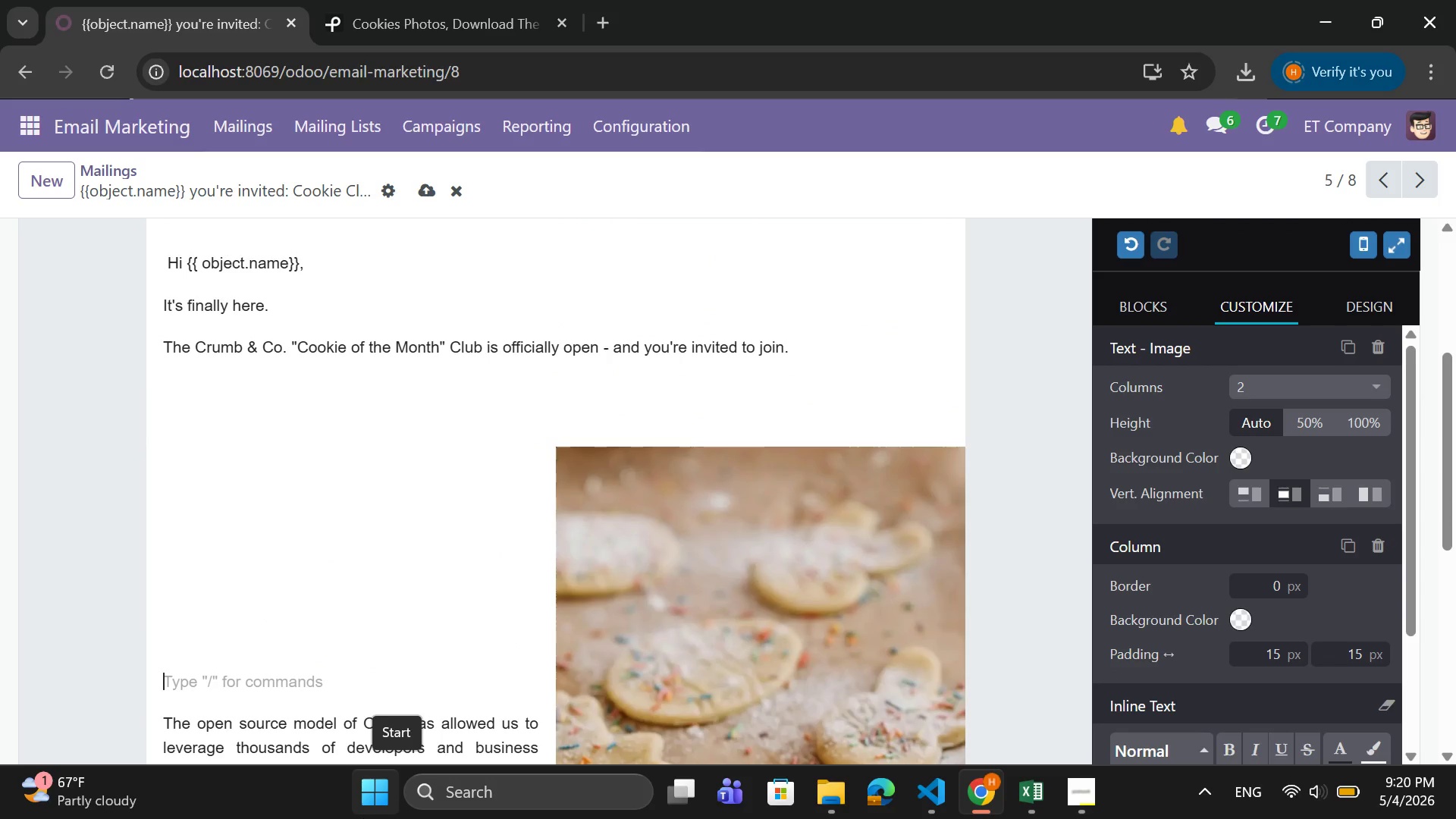 
key(Backspace)
 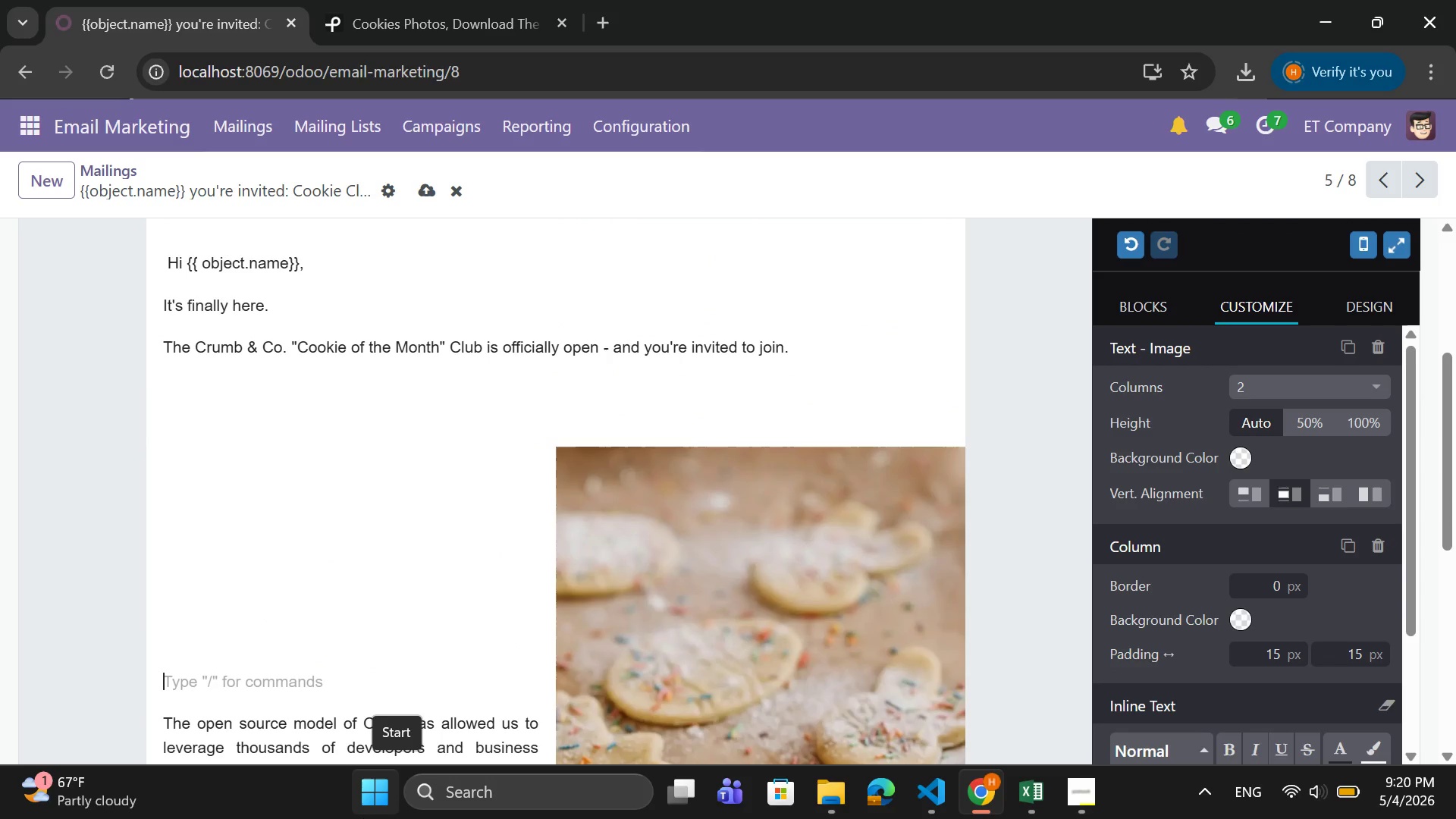 
key(Backspace)
 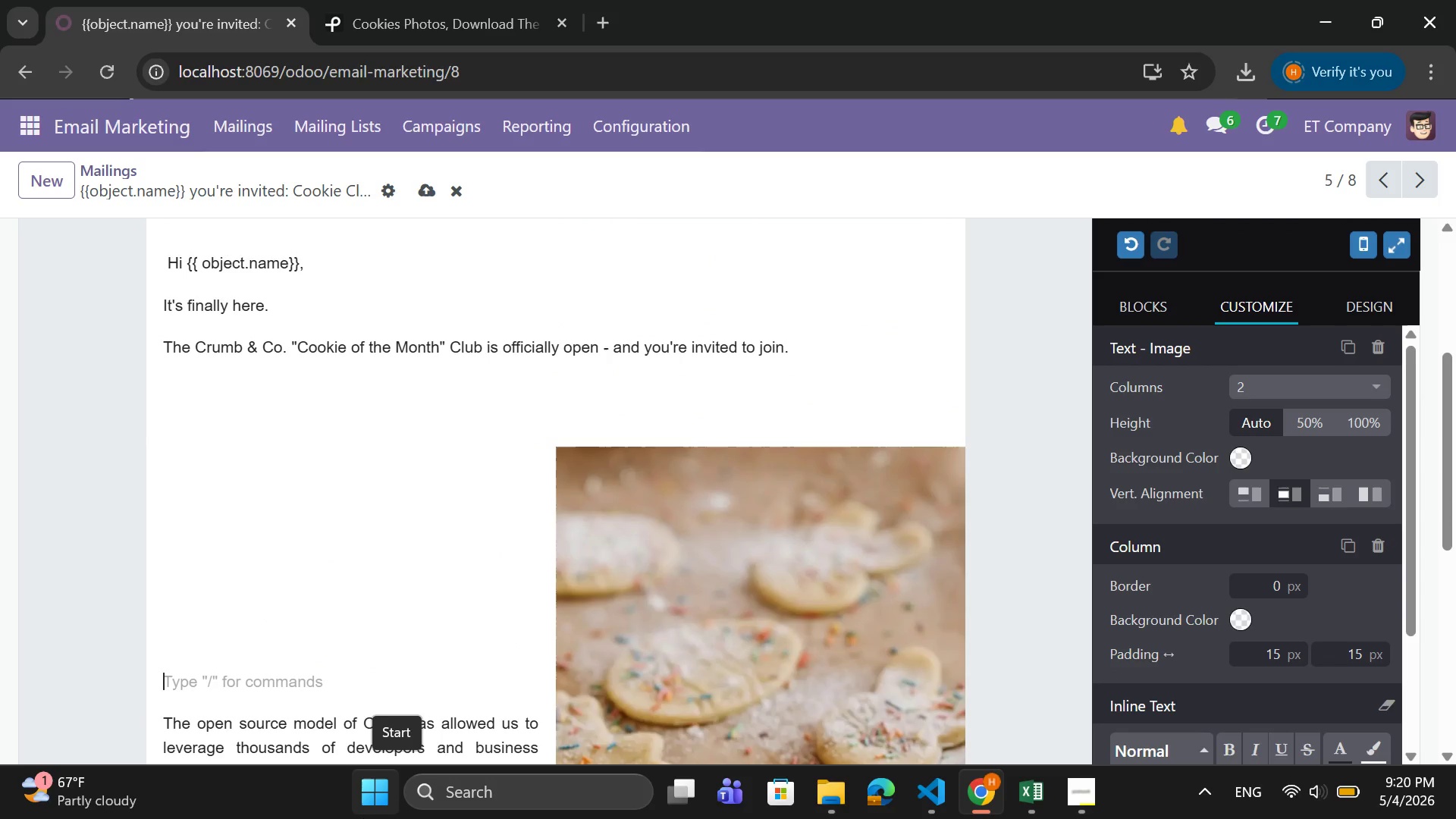 
key(Backspace)
 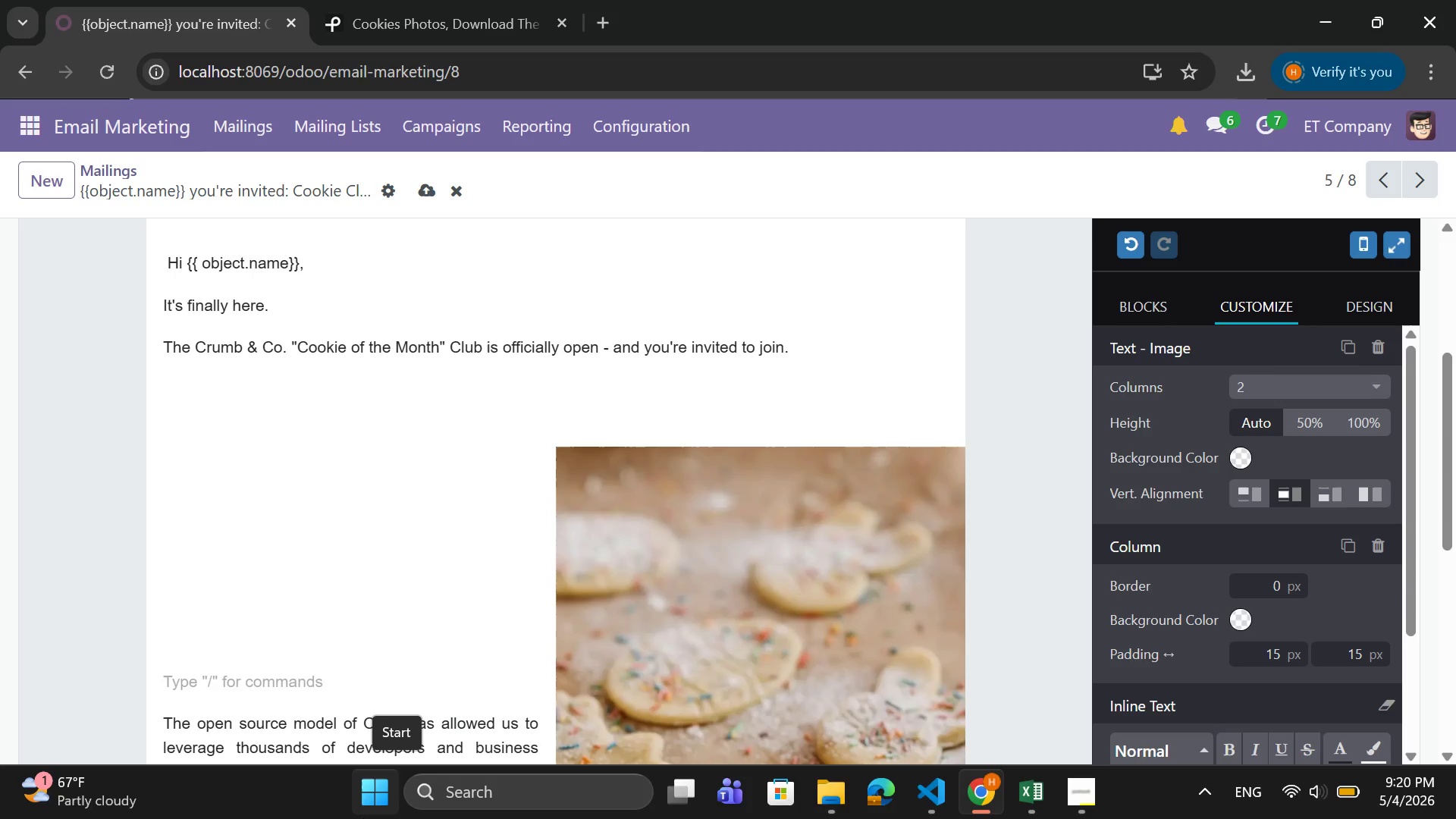 
wait(5.28)
 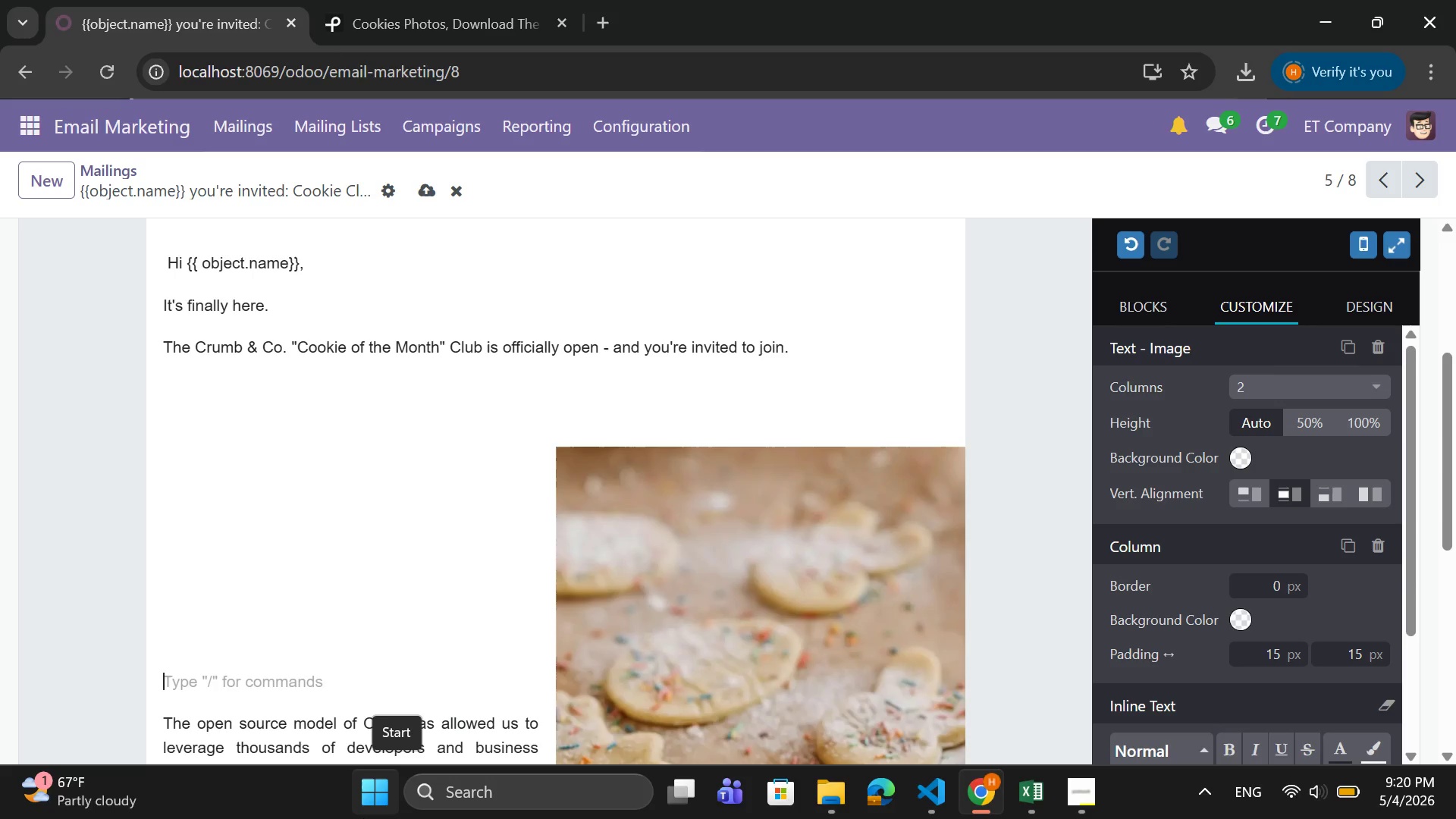 
key(Backspace)
 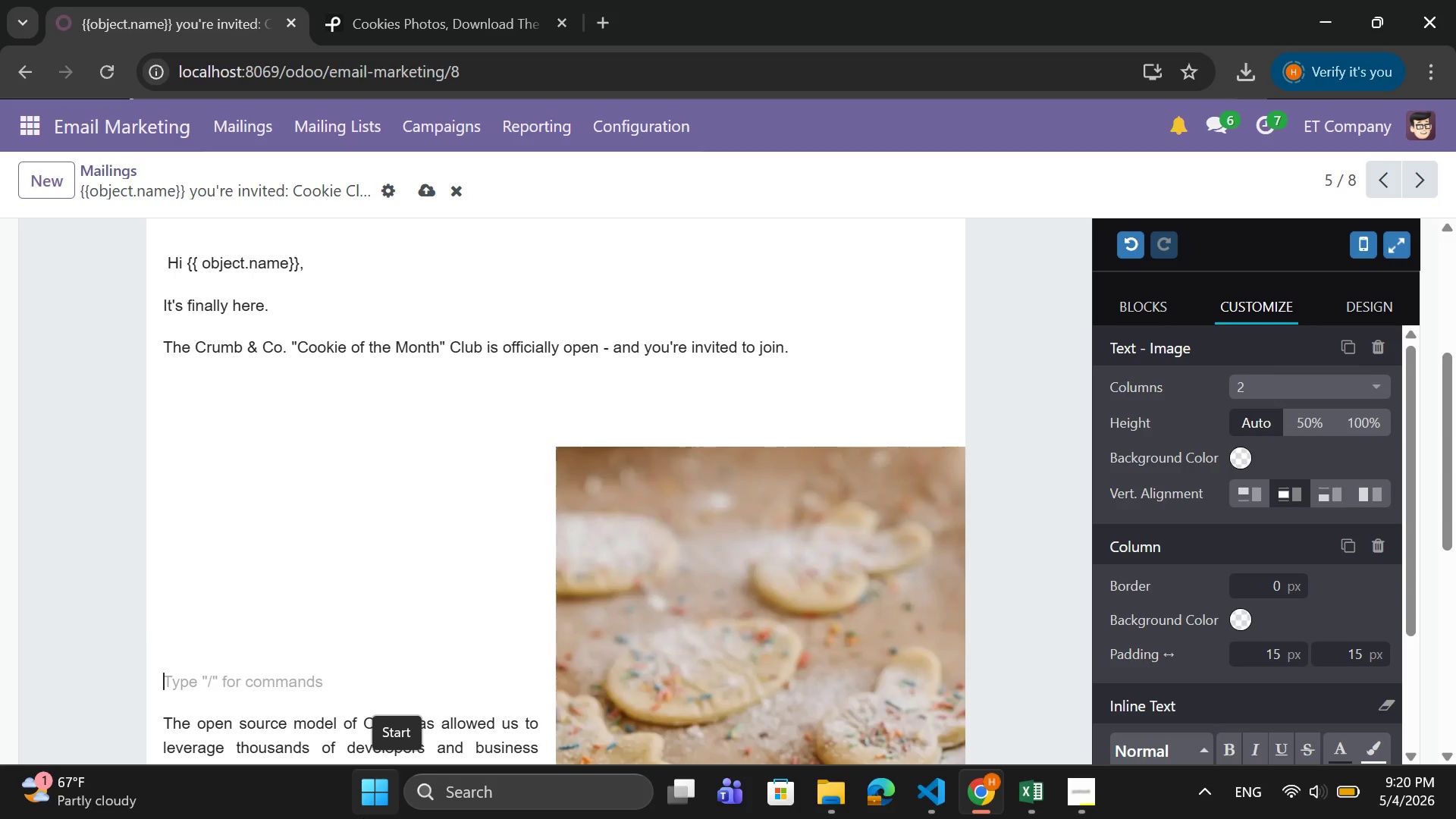 
key(Backspace)
 